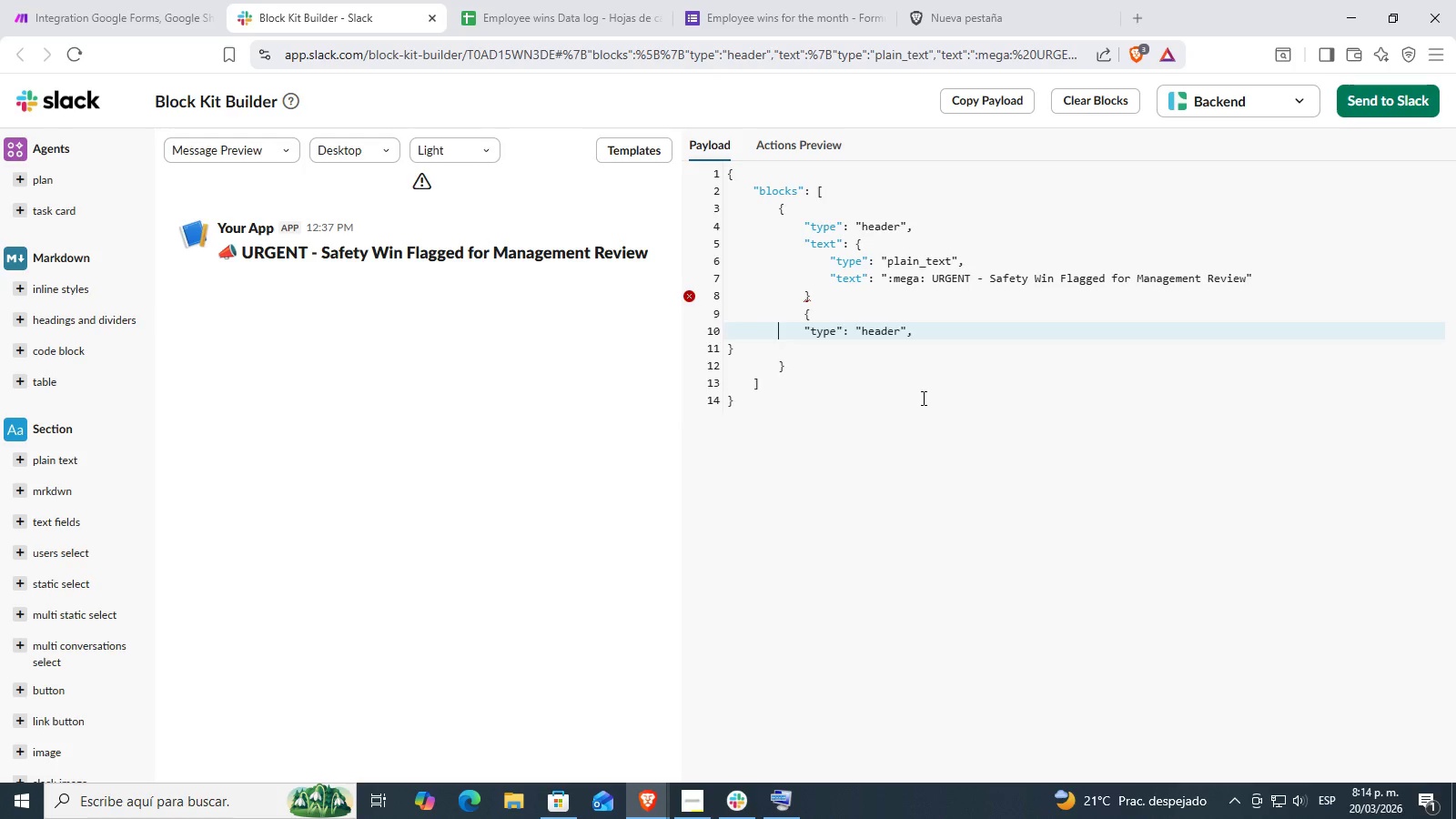 
key(Control+Z)
 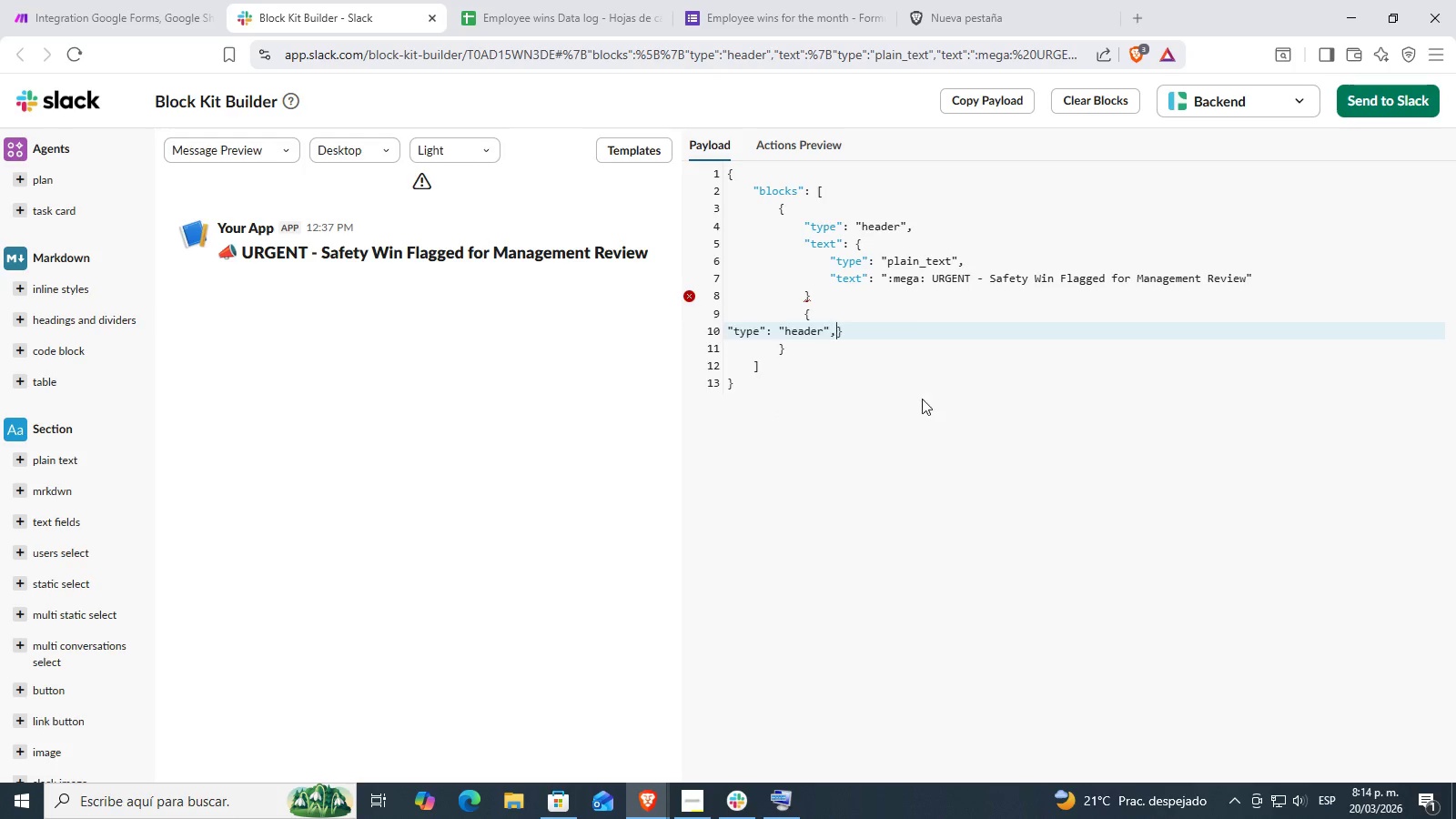 
key(Control+Z)
 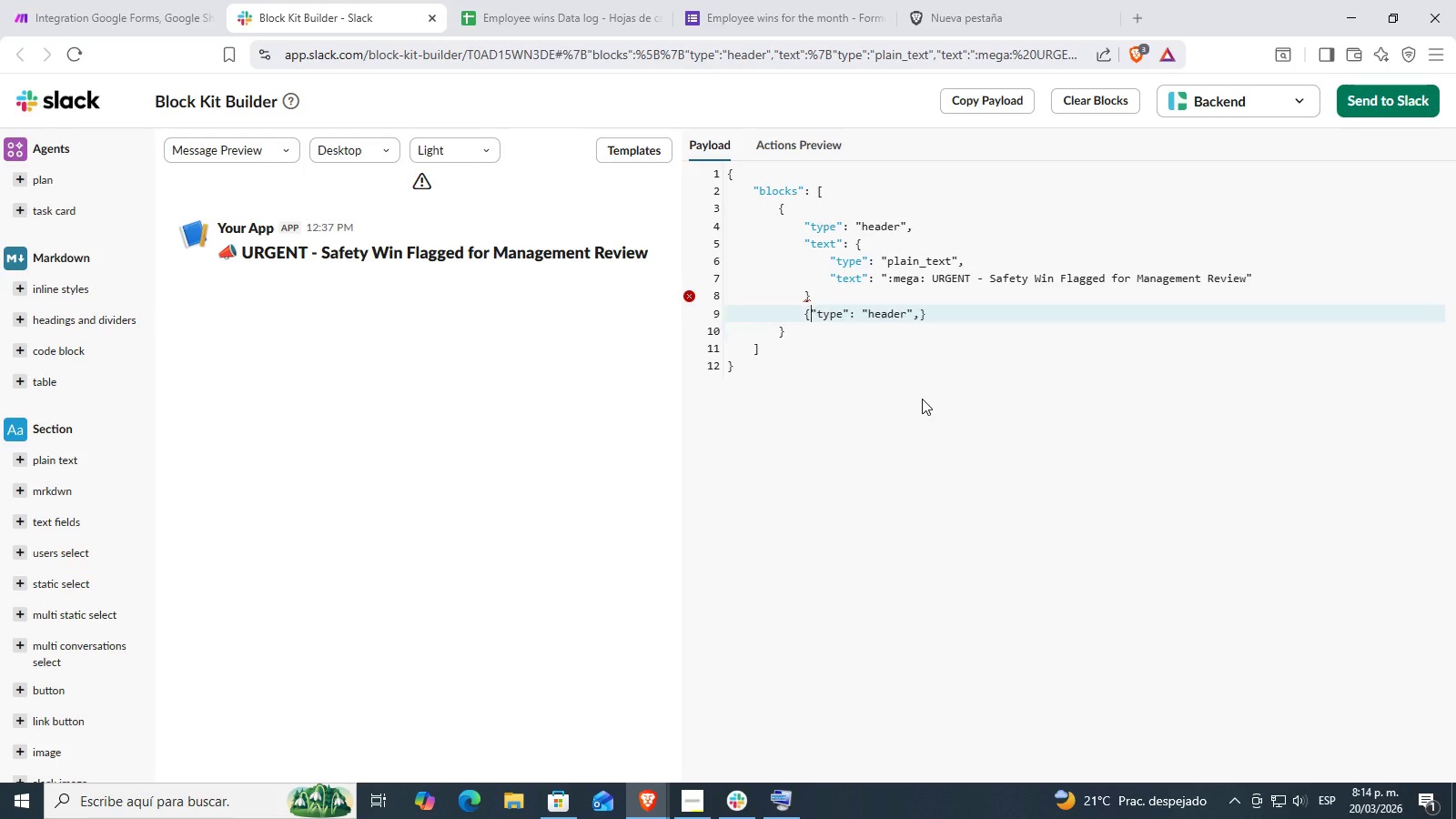 
key(Control+Z)
 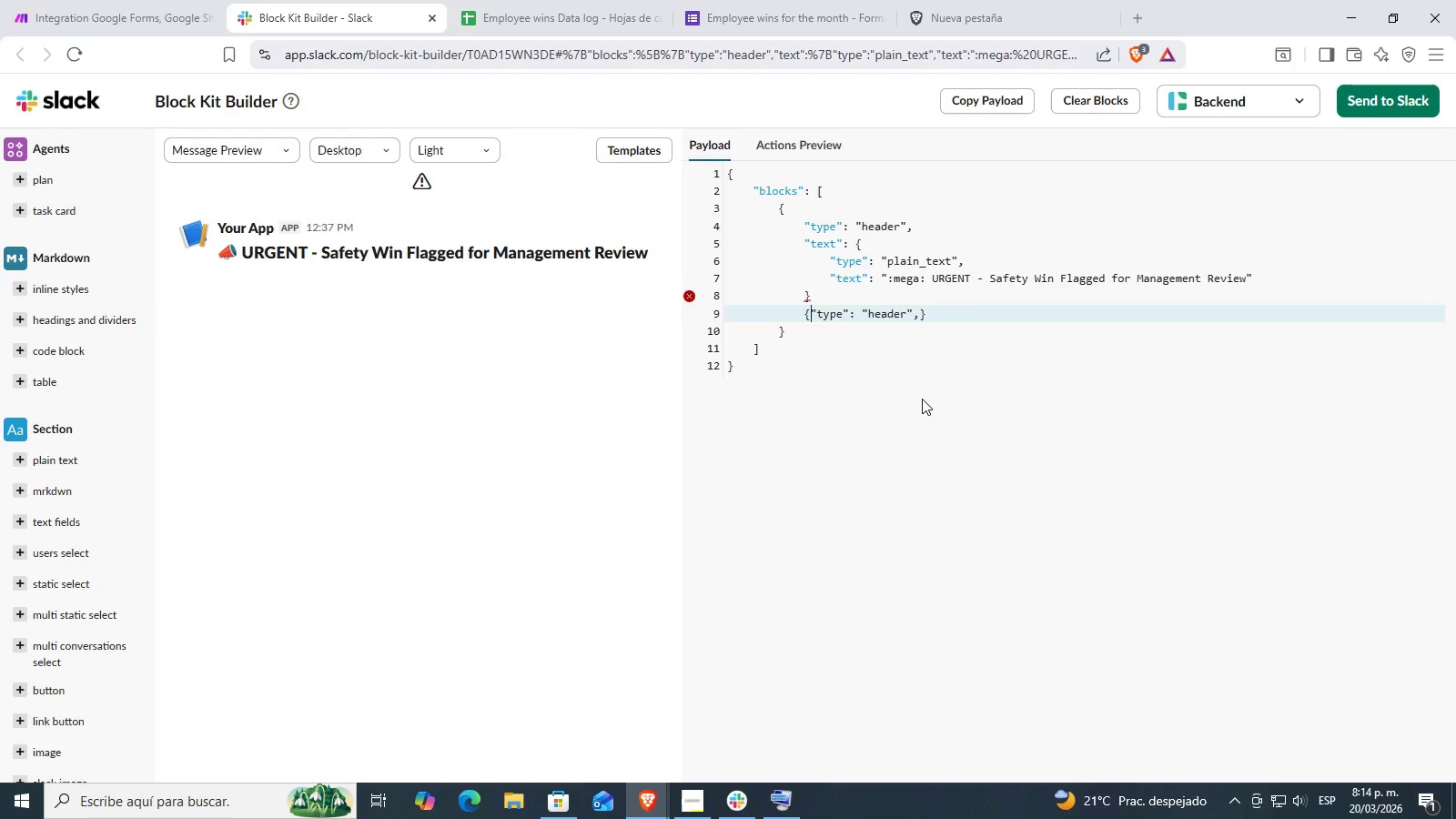 
key(Control+Z)
 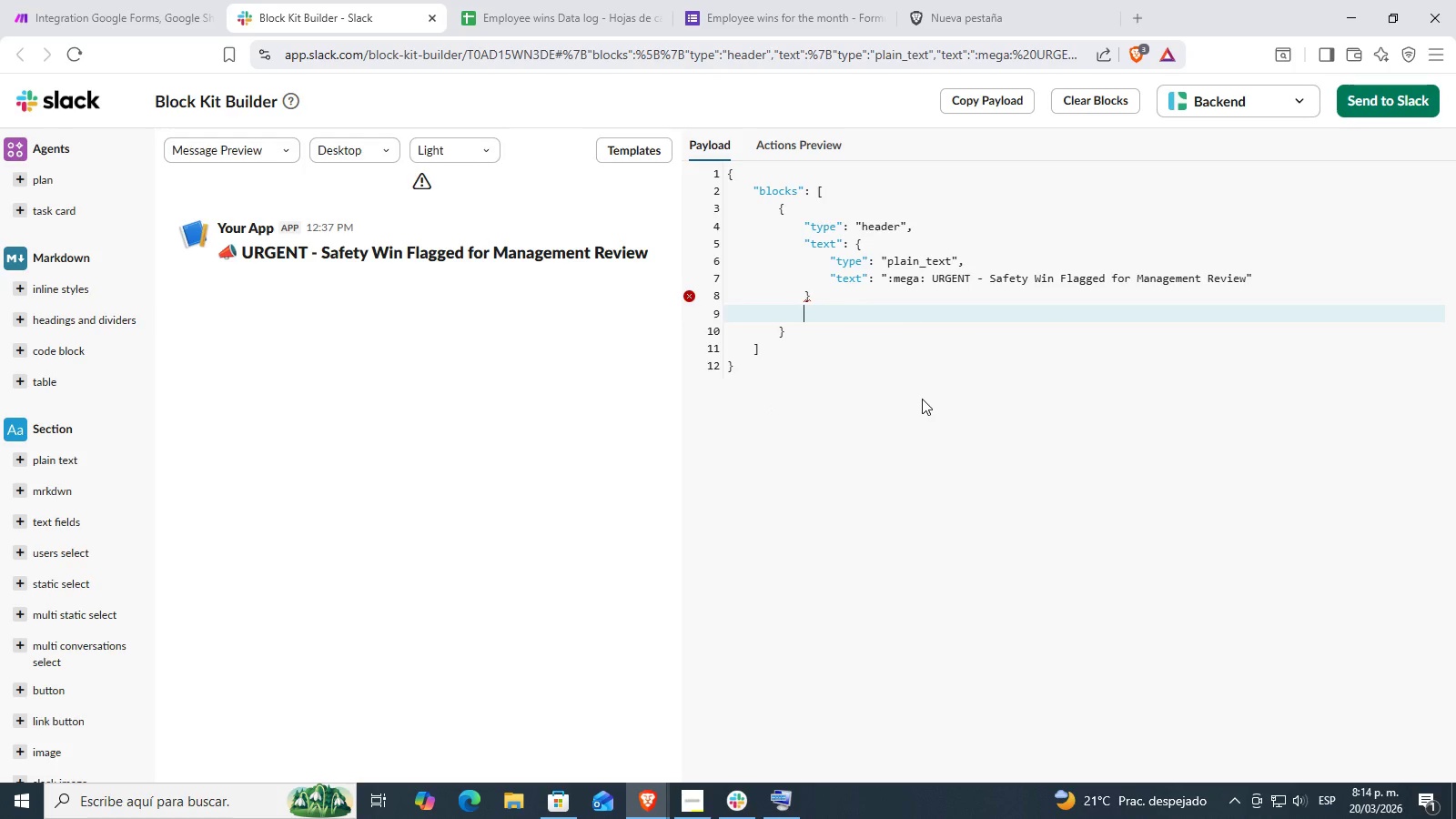 
key(Control+Z)
 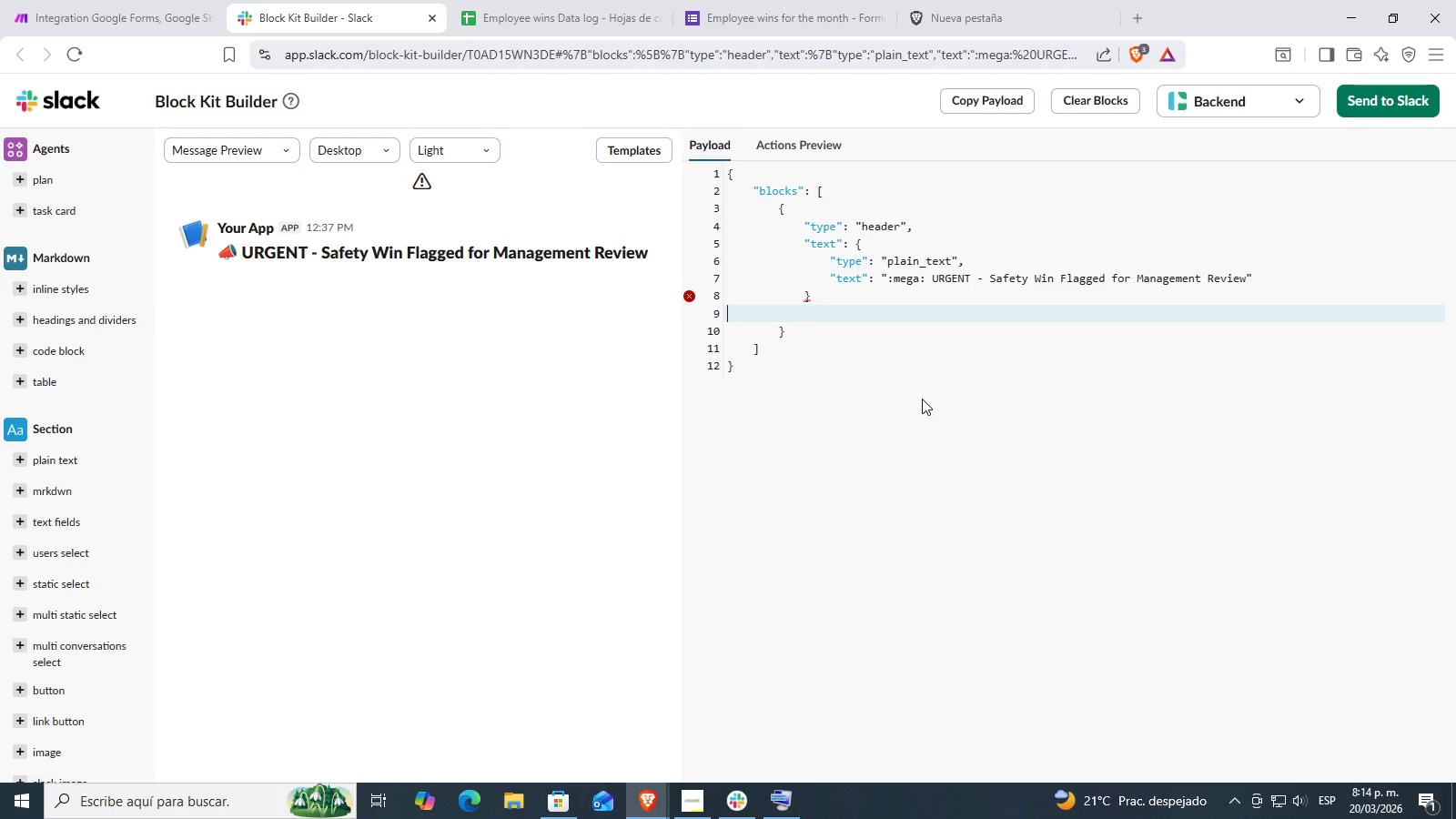 
key(Control+Z)
 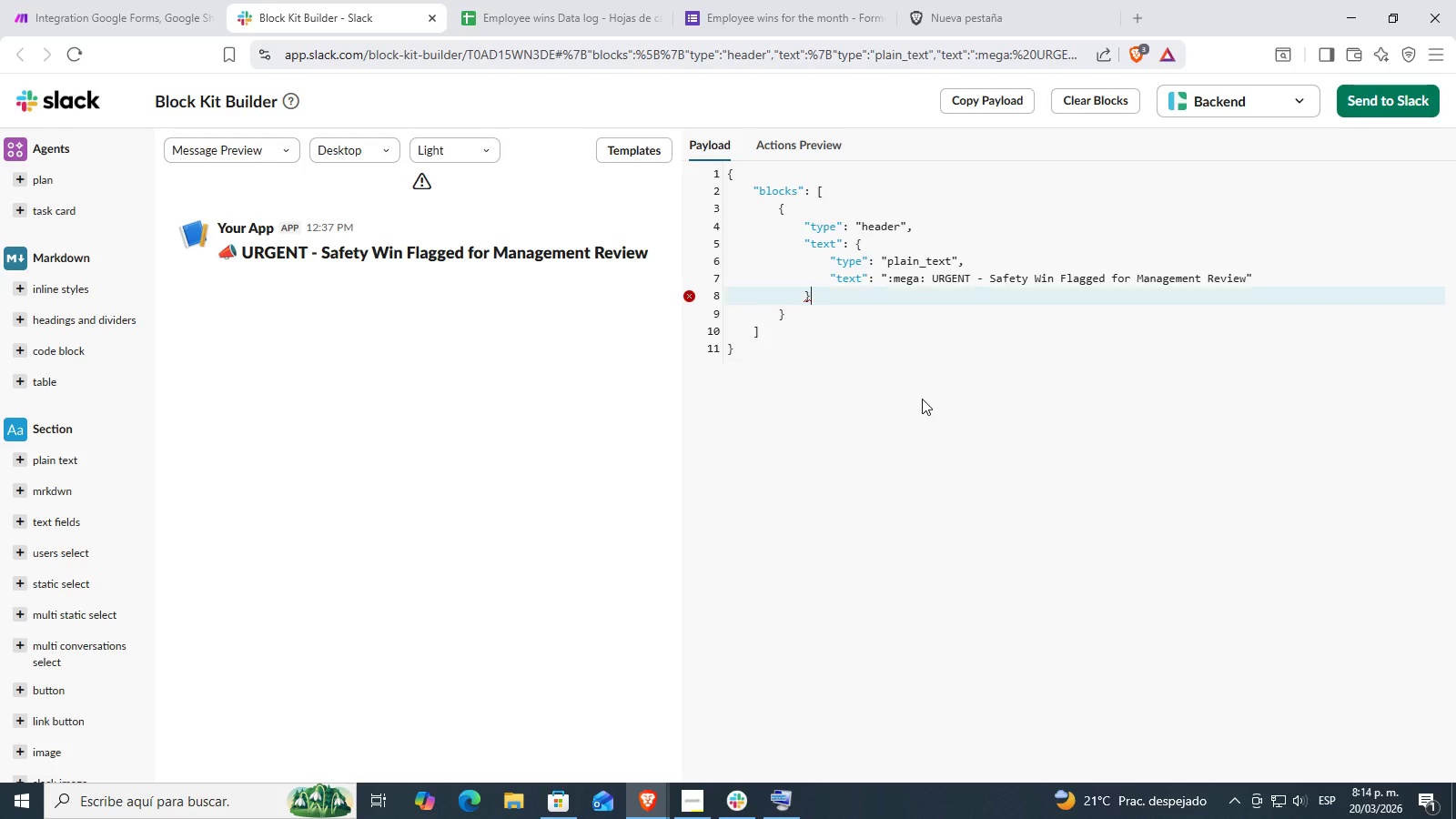 
key(Control+Z)
 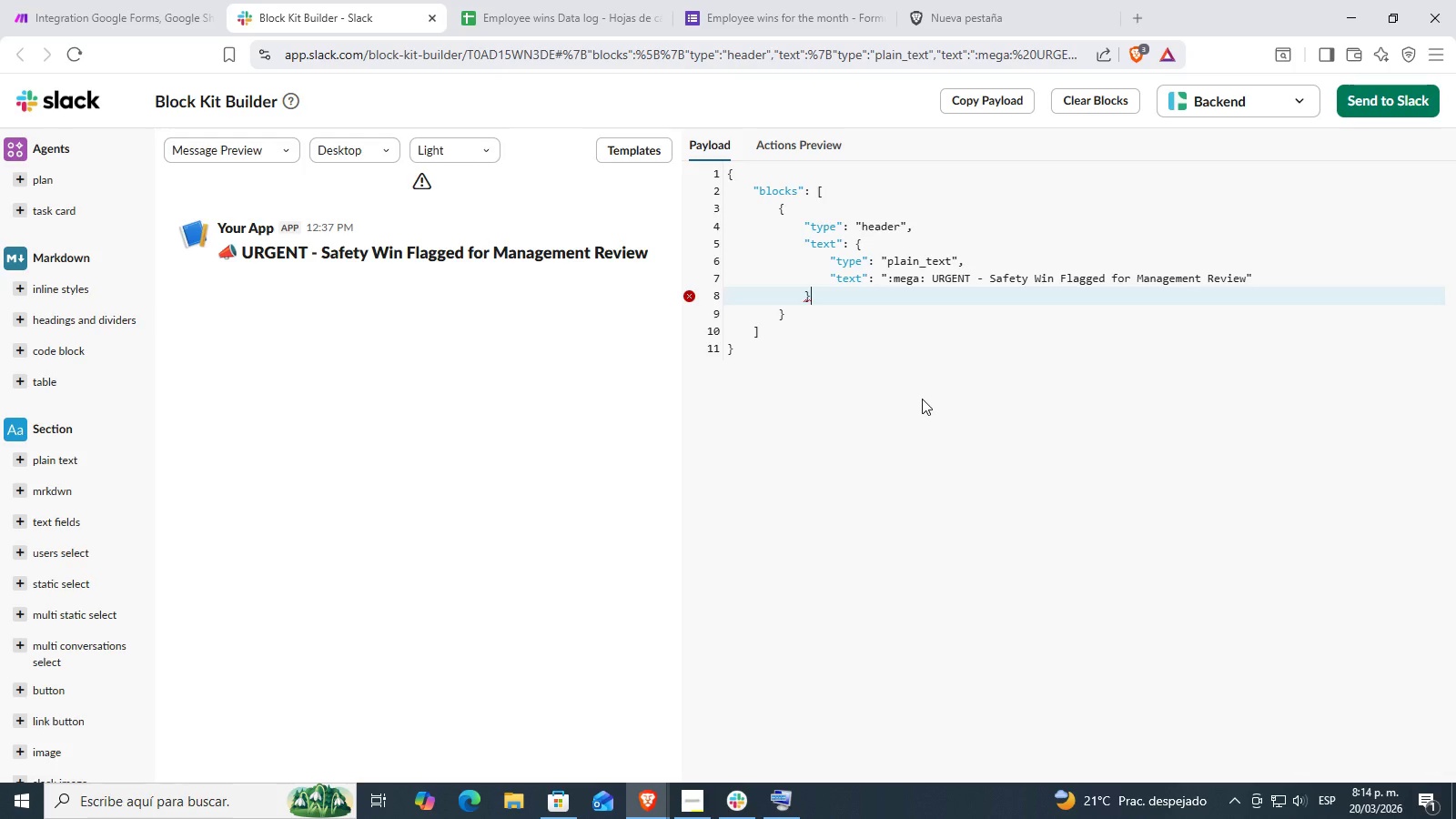 
key(Control+Z)
 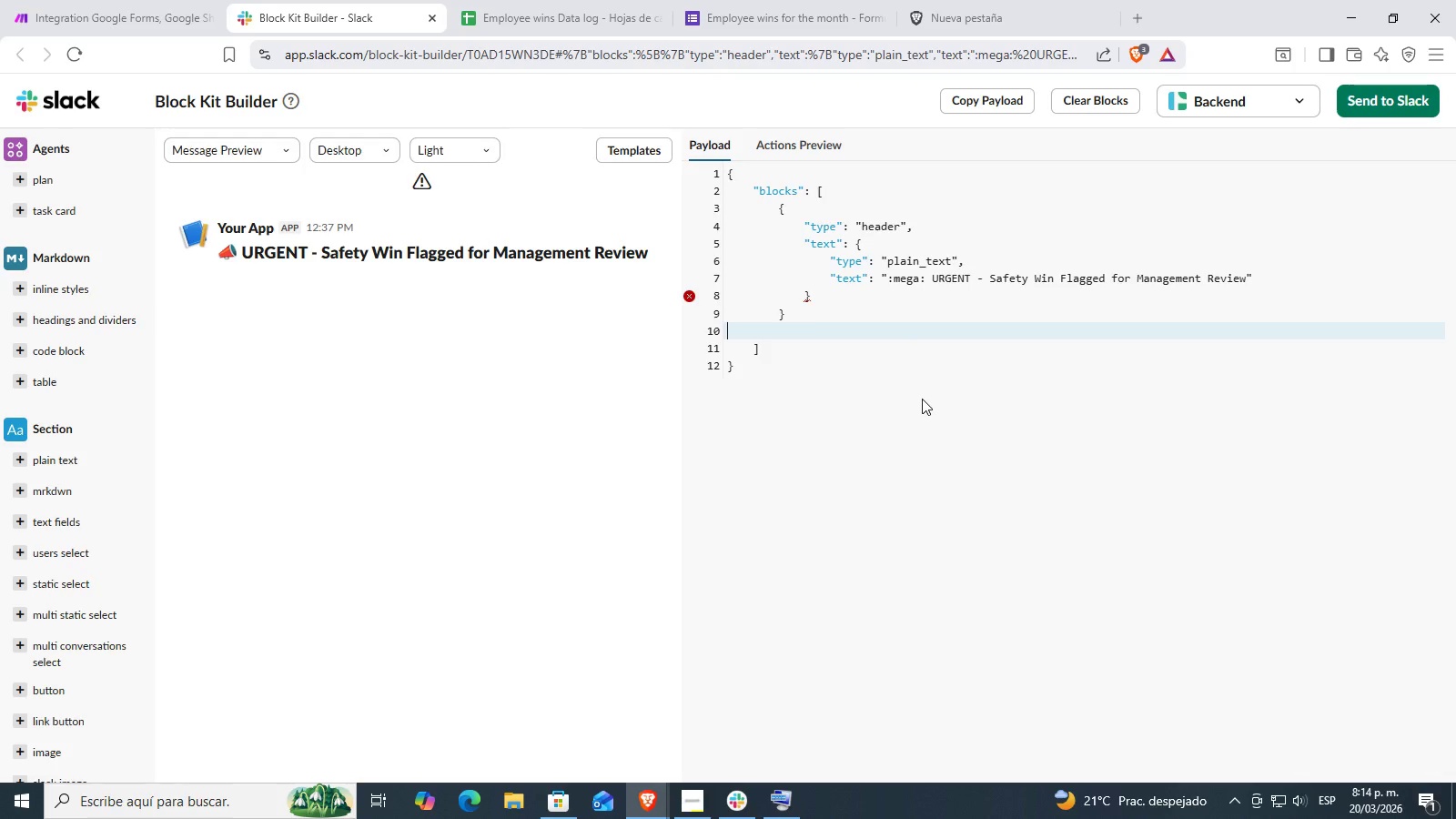 
key(Control+Z)
 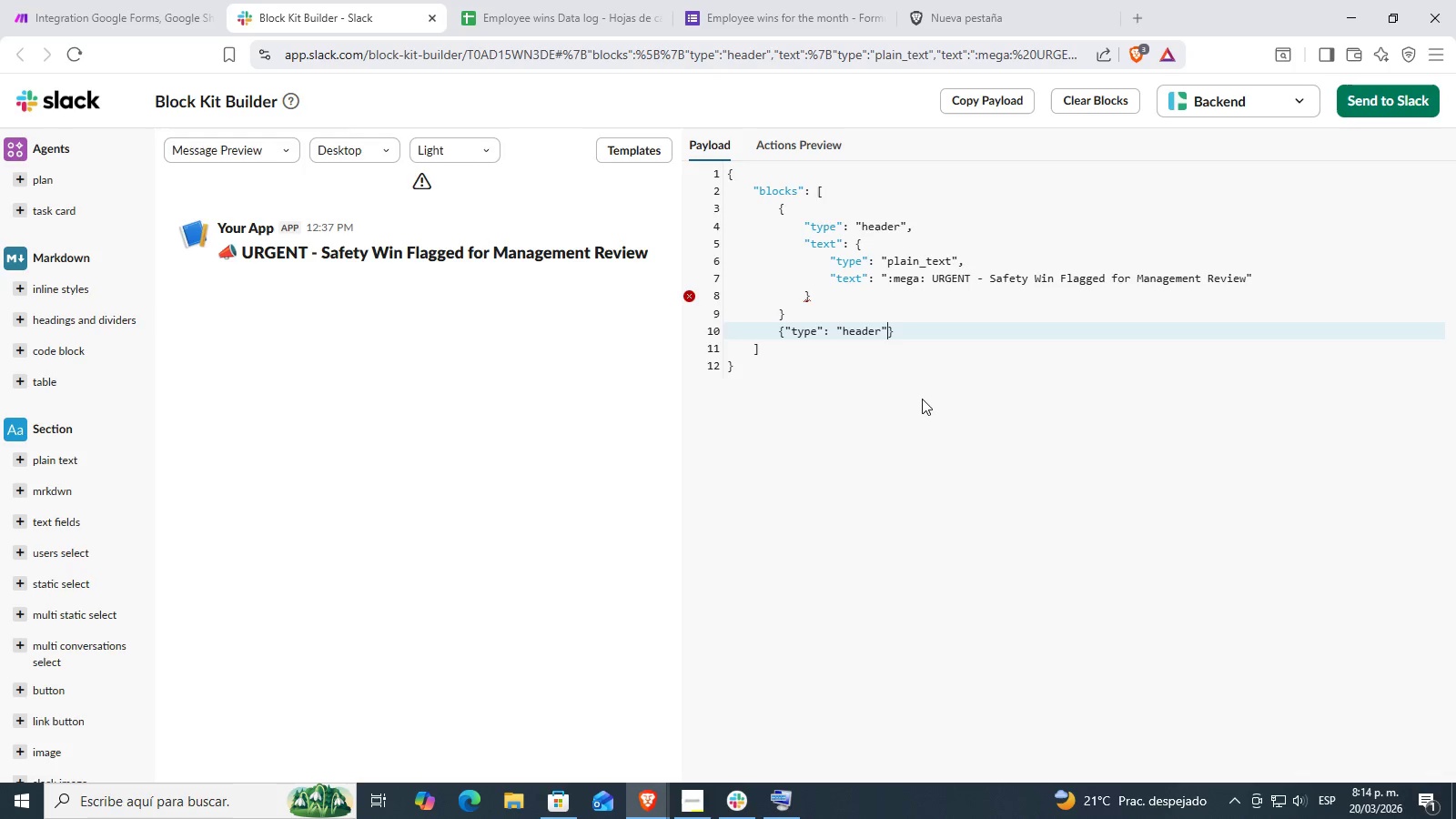 
key(Control+Z)
 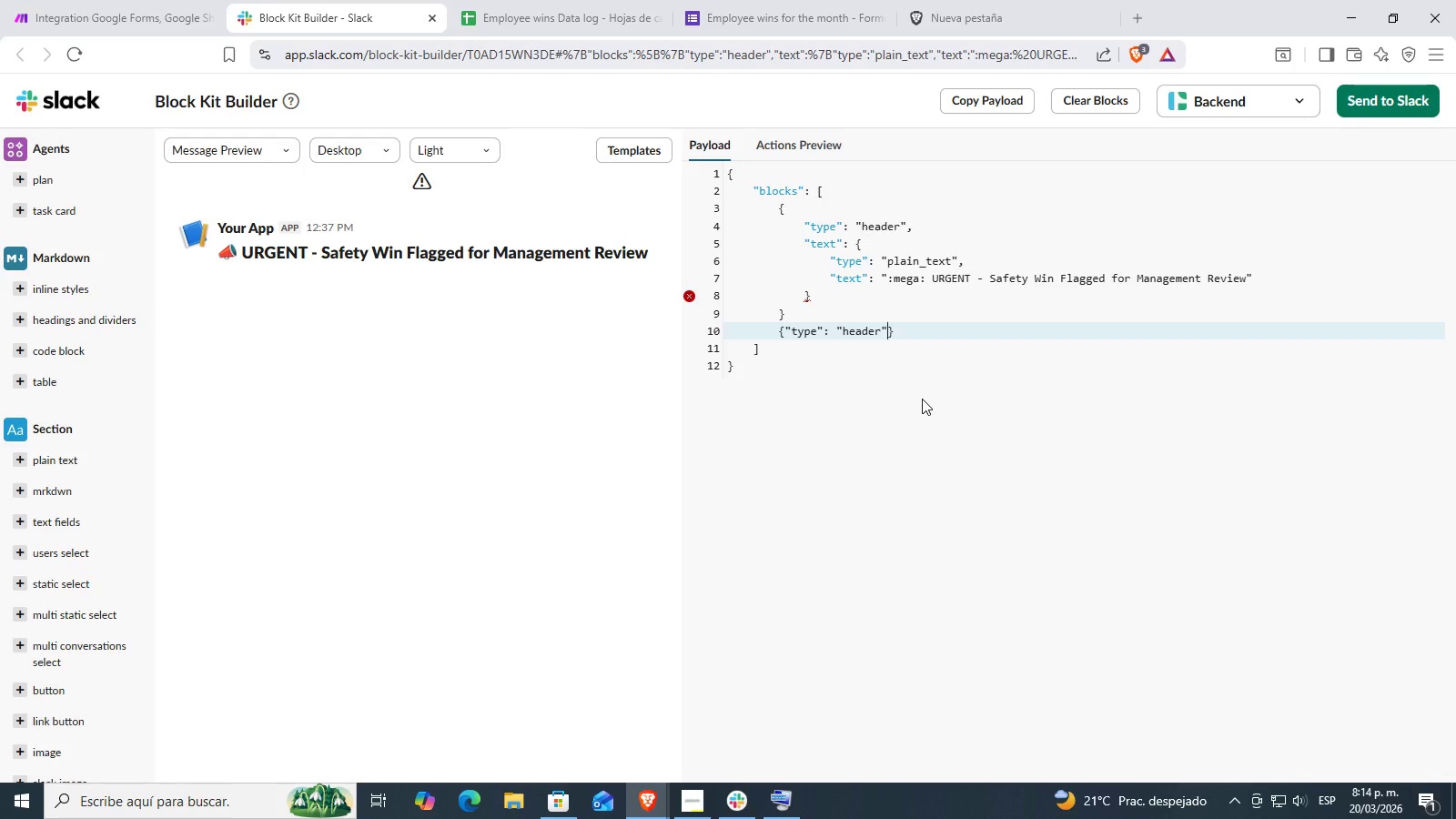 
key(Control+Z)
 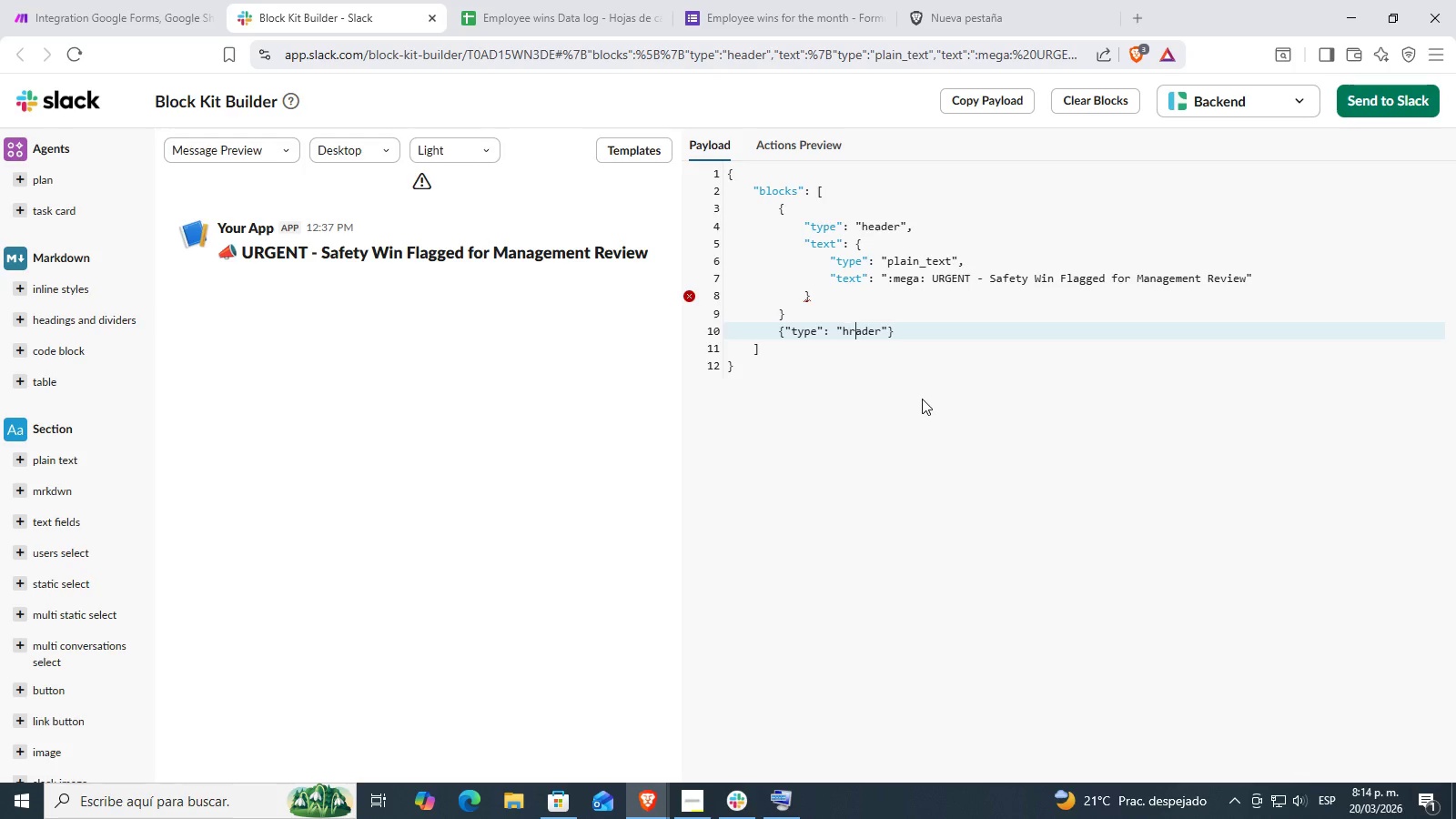 
key(Control+Z)
 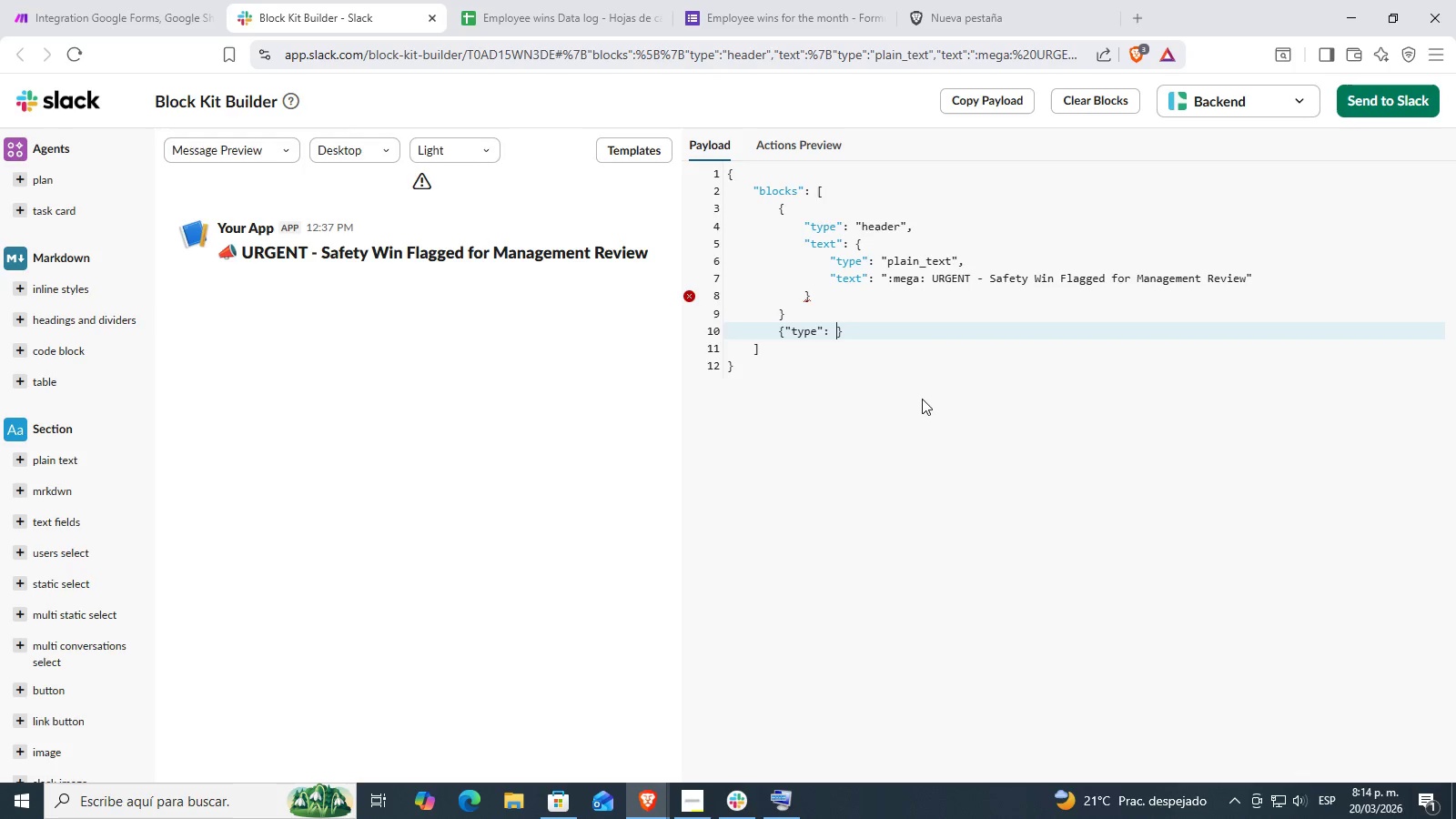 
key(Control+Z)
 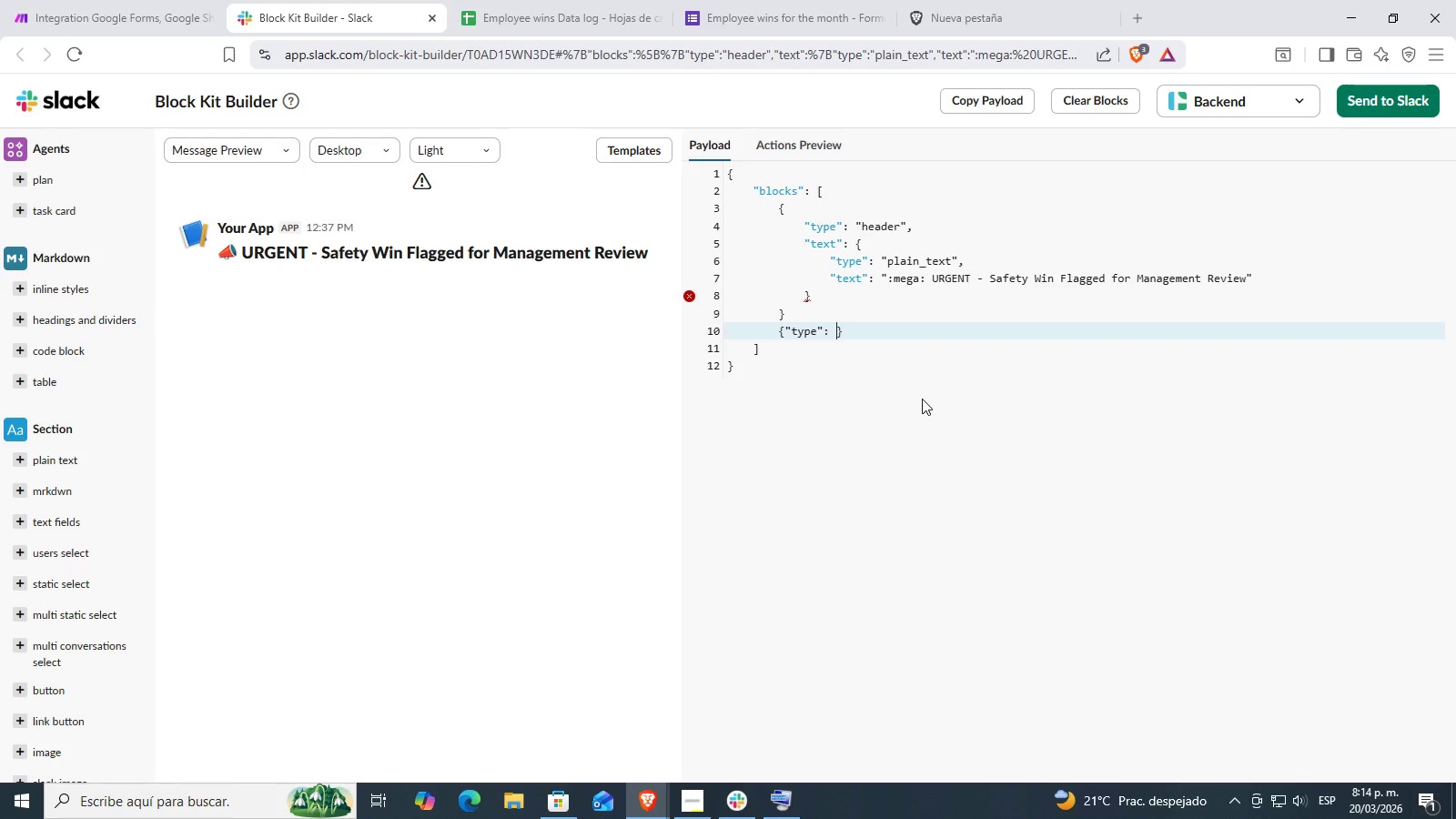 
key(Control+Z)
 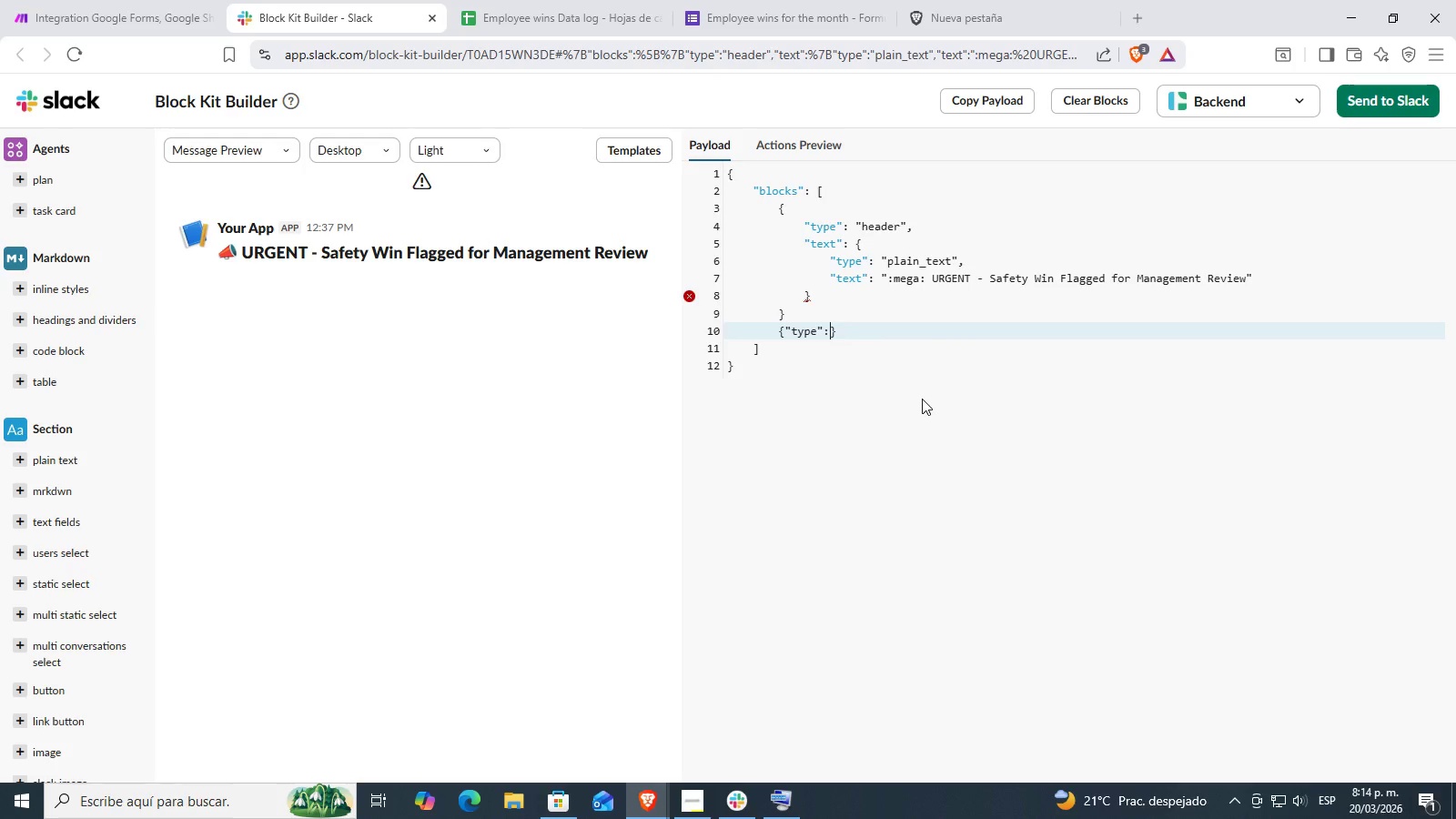 
key(Control+Z)
 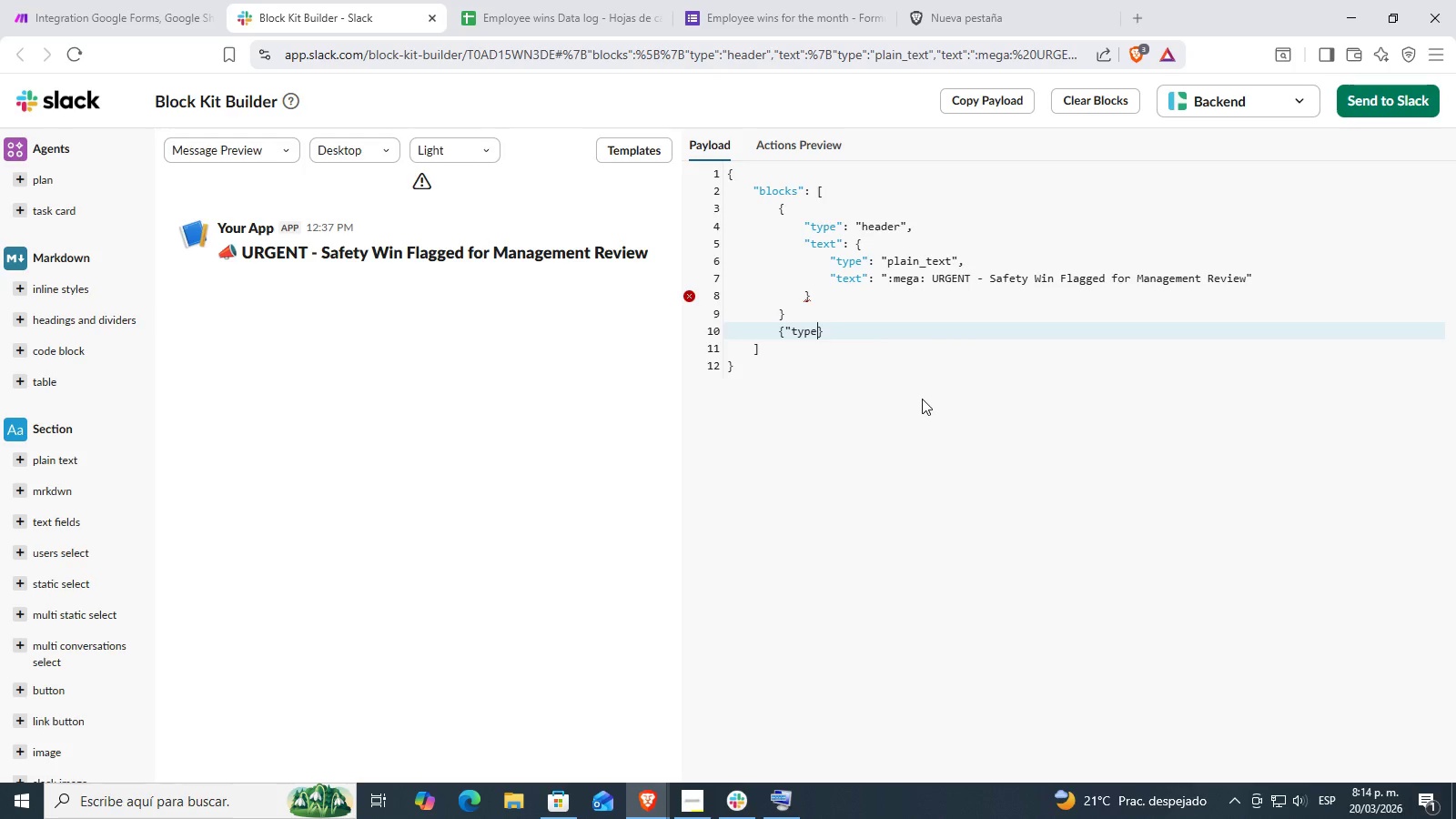 
key(Control+Z)
 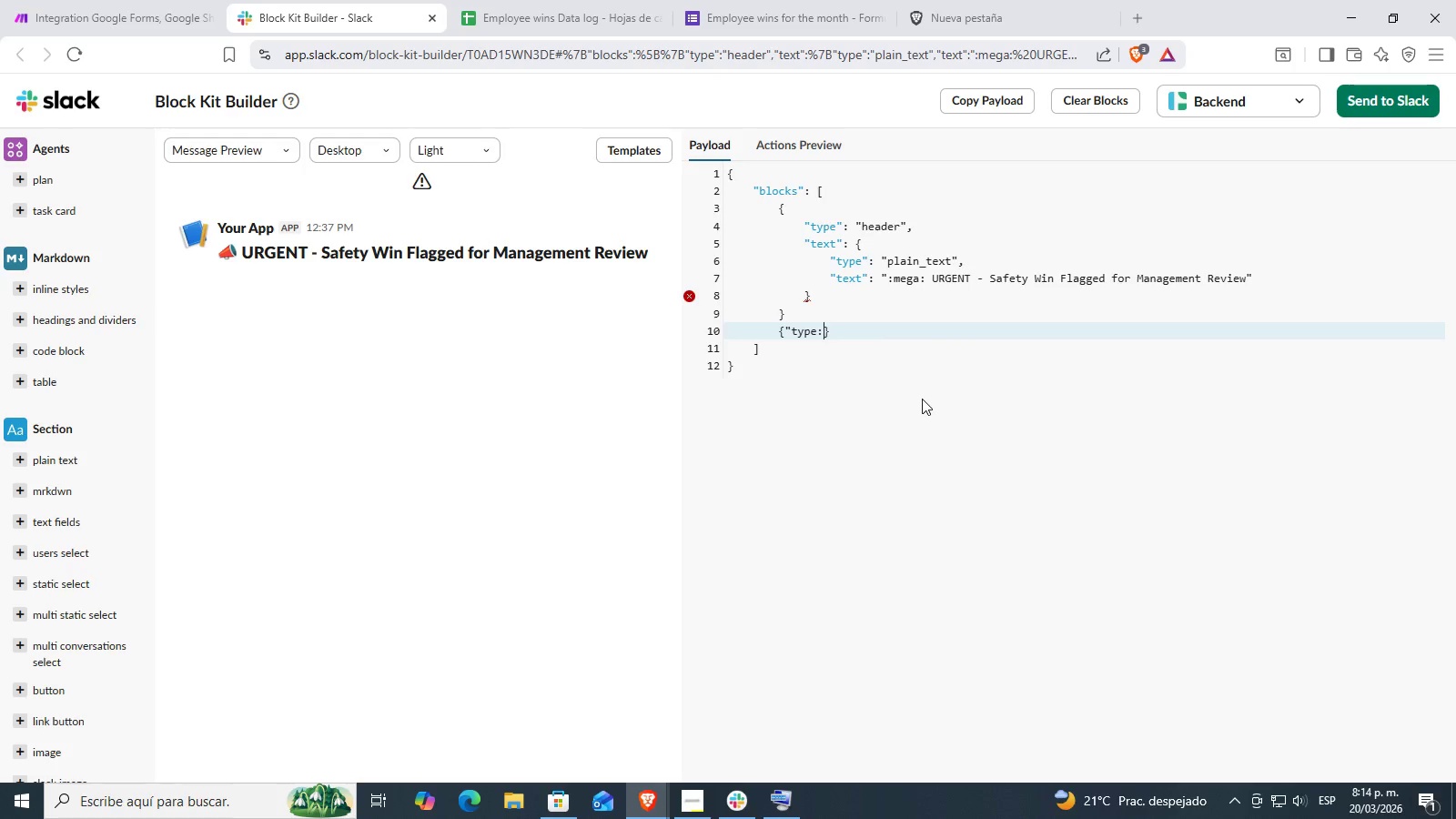 
key(Control+Z)
 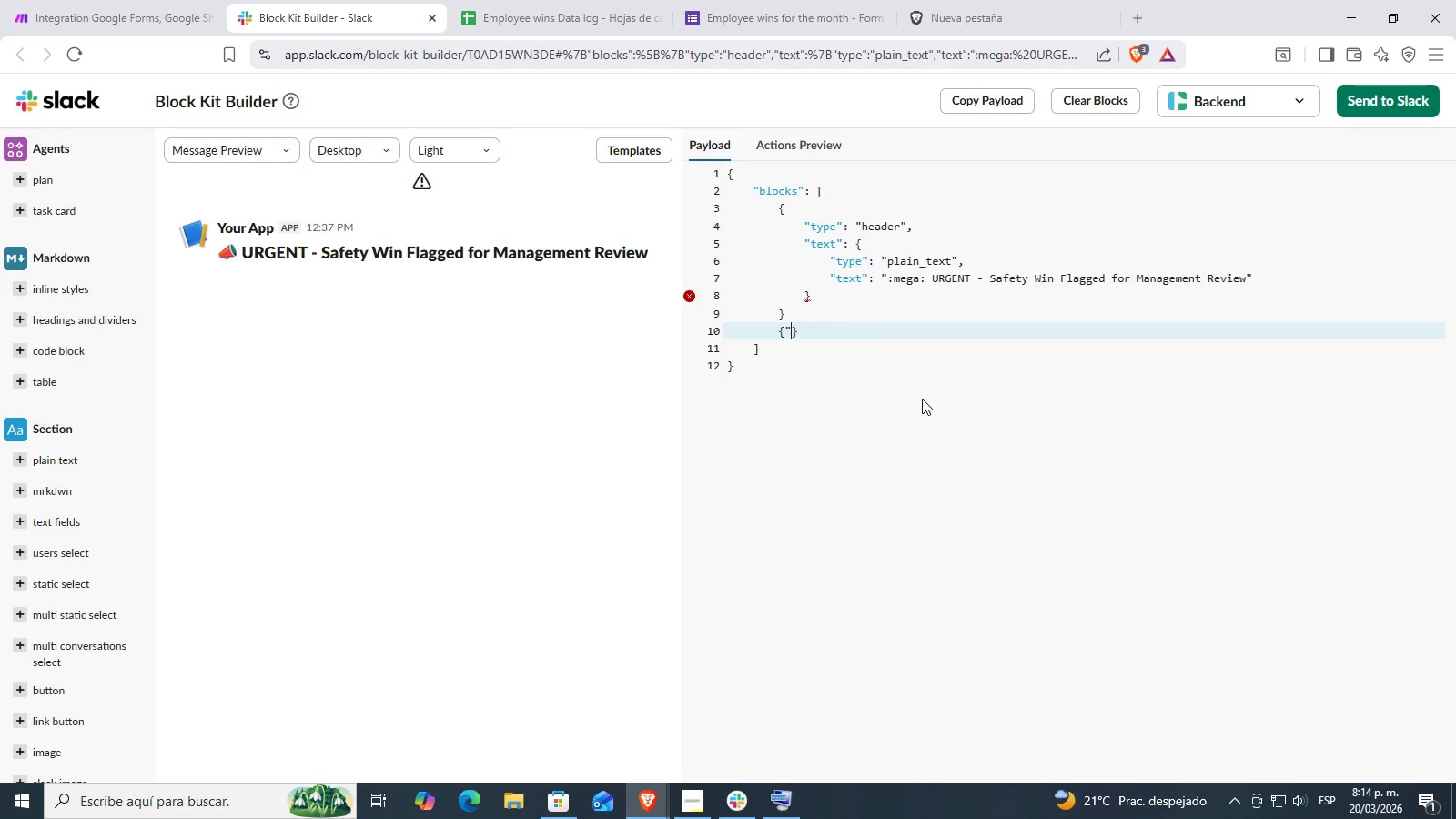 
key(Control+Z)
 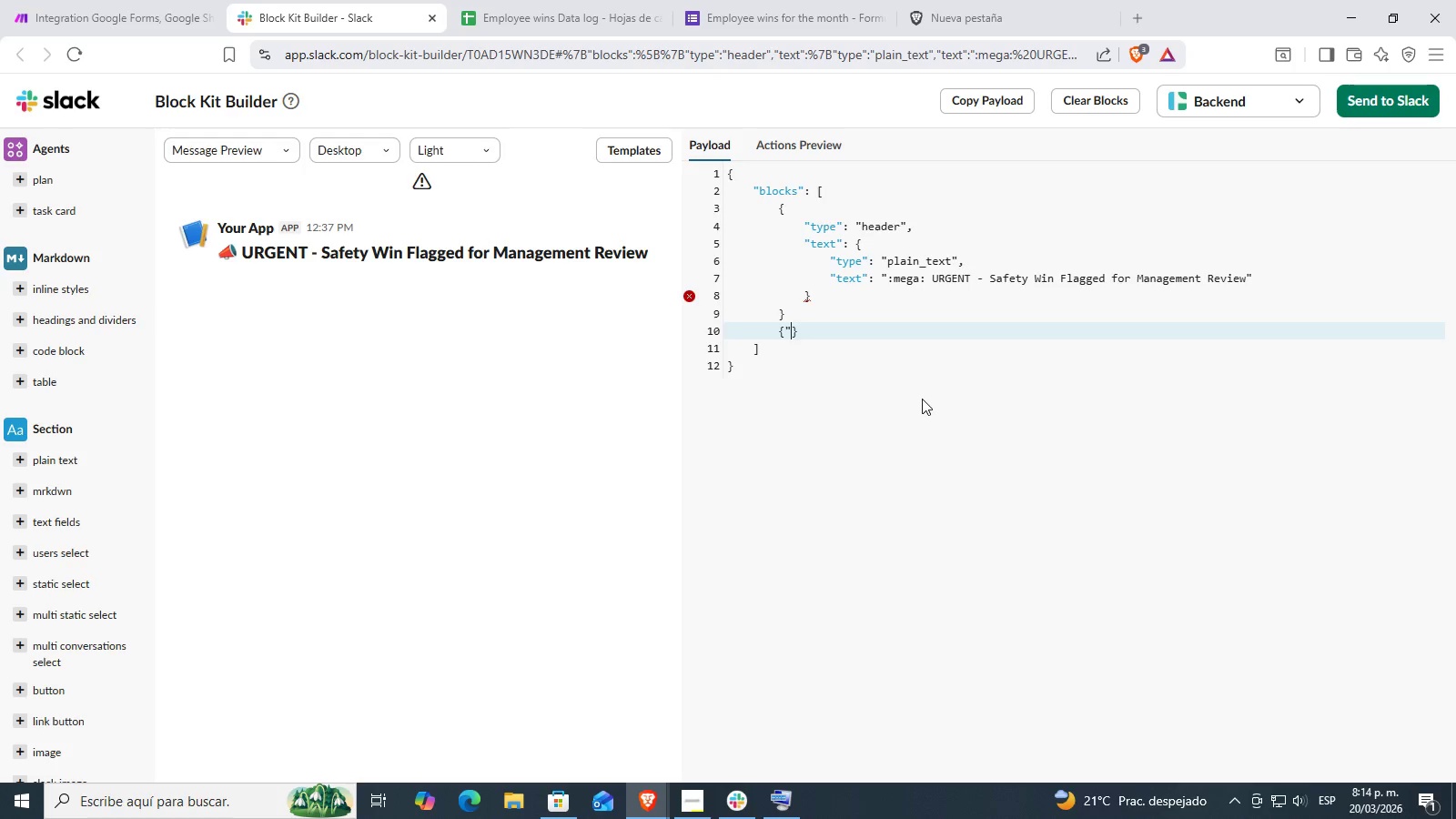 
key(Control+Z)
 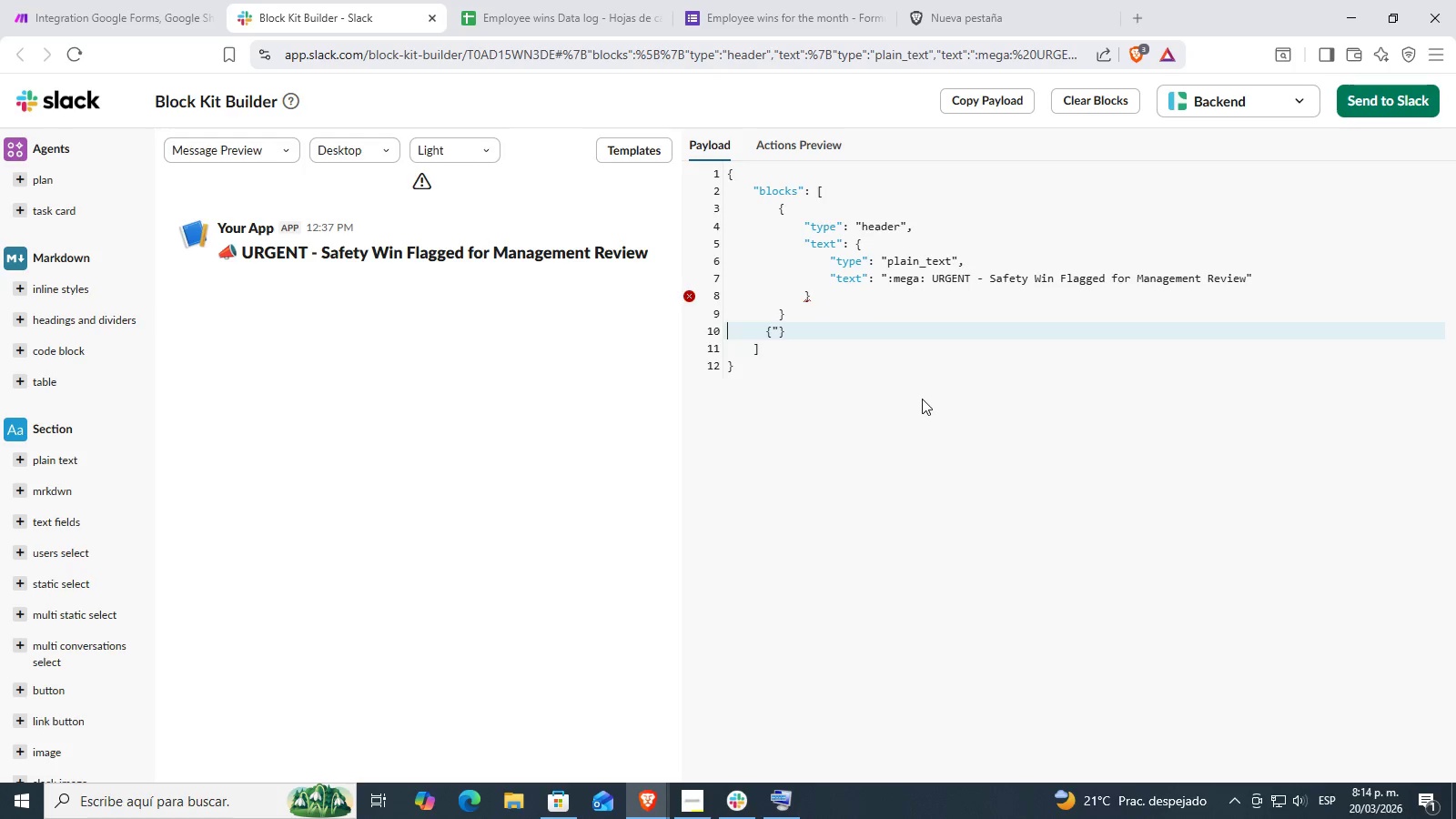 
key(Control+Z)
 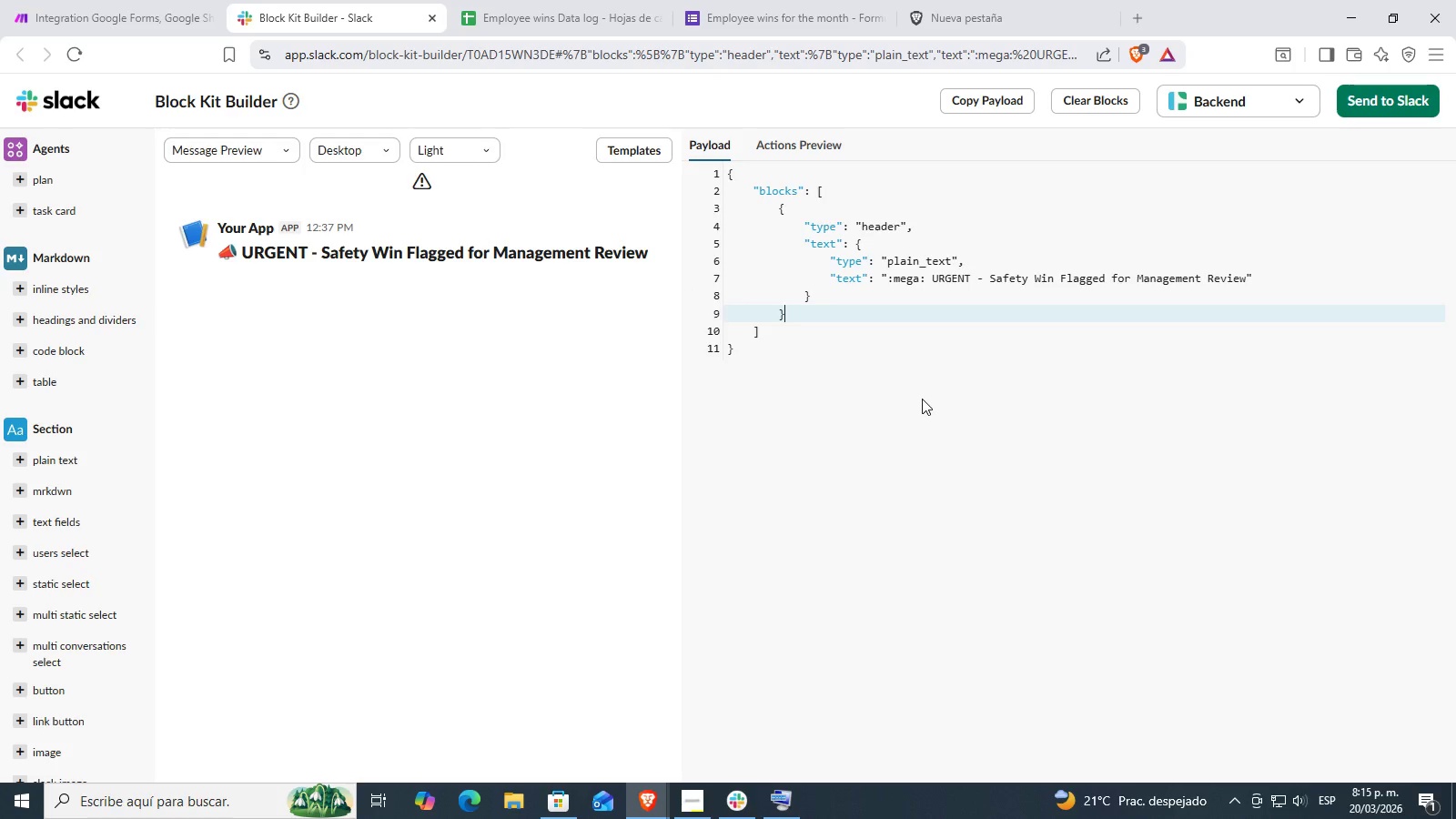 
key(Control+Z)
 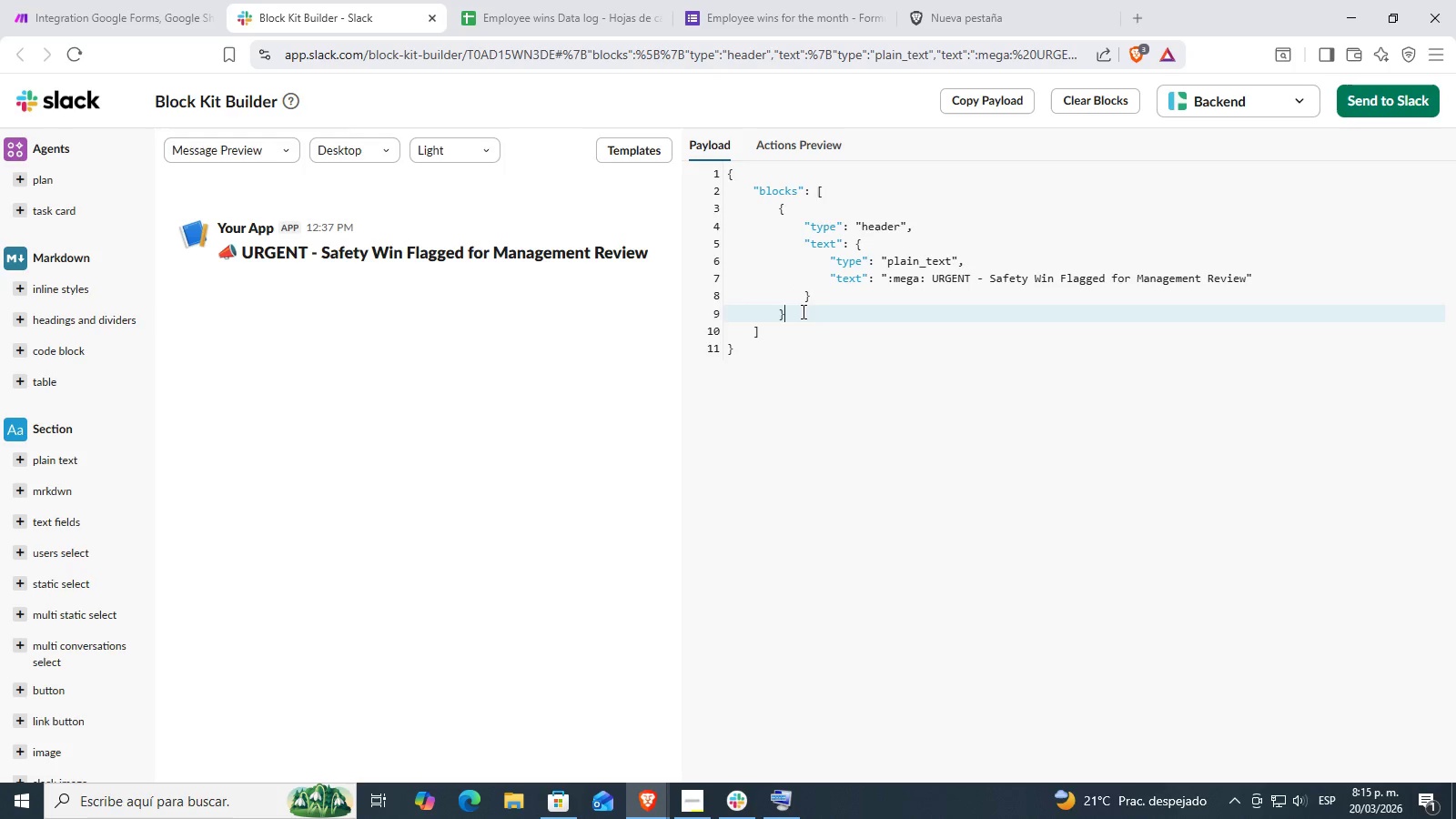 
double_click([810, 287])
 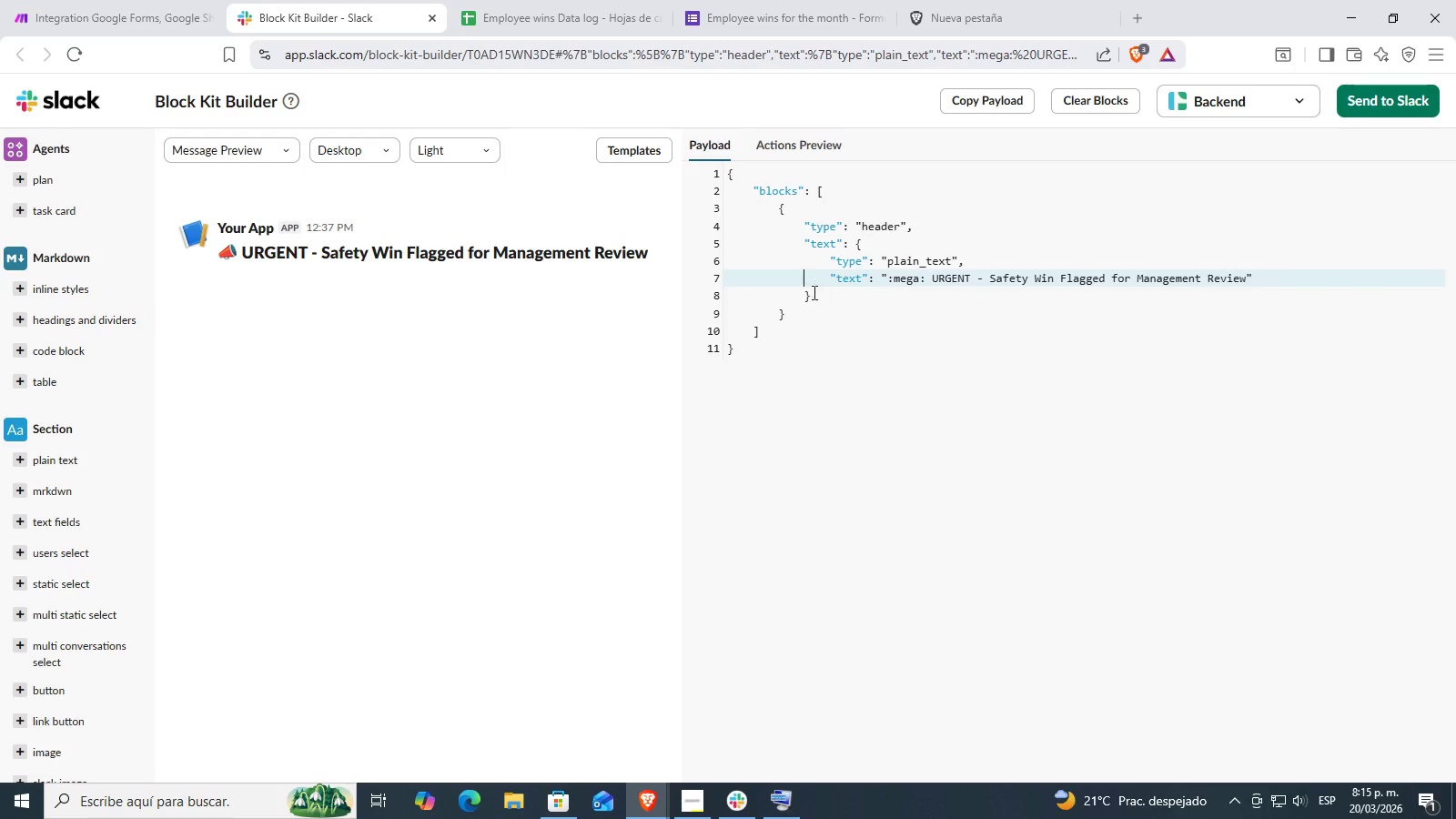 
triple_click([824, 316])
 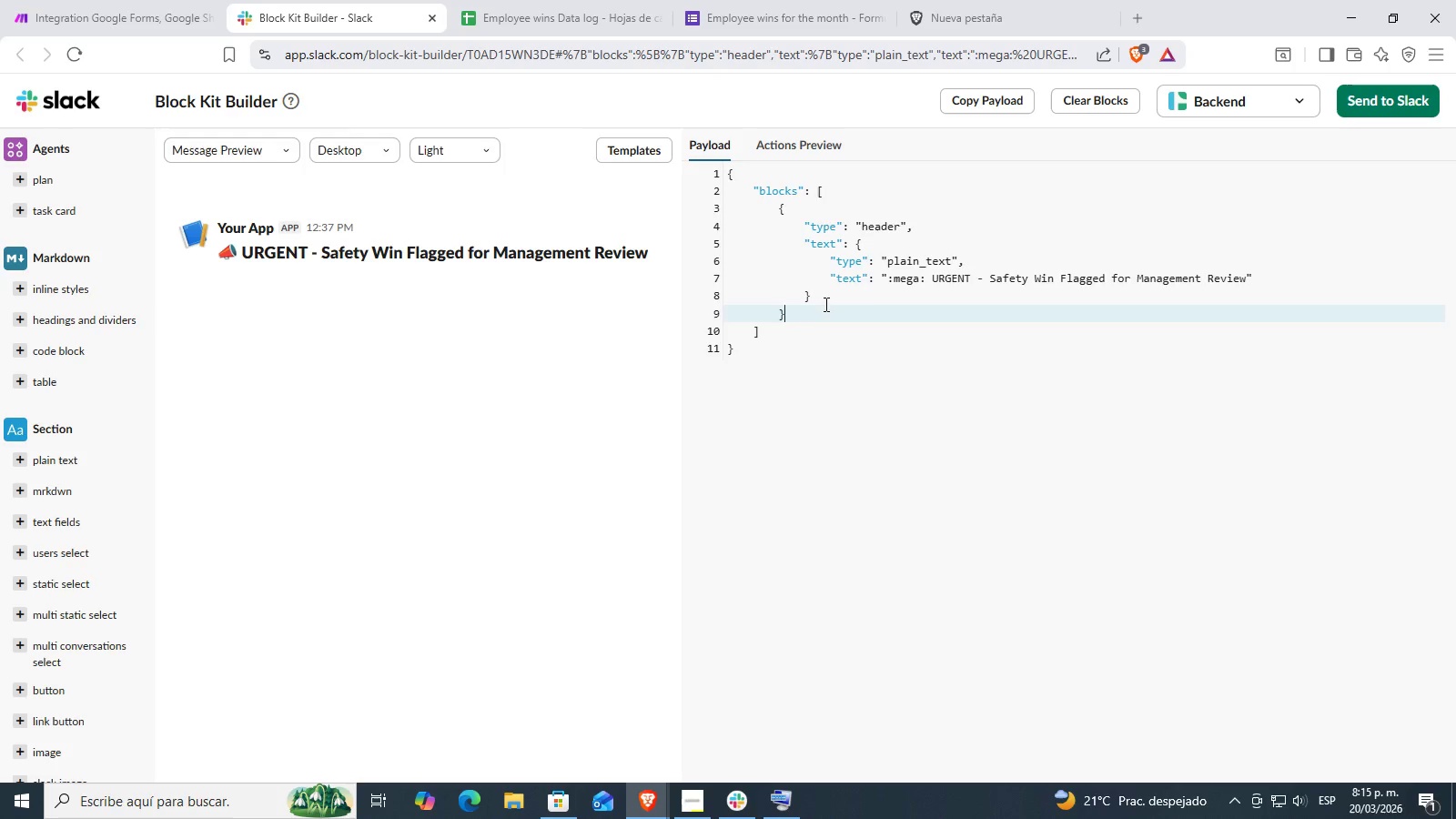 
triple_click([835, 291])
 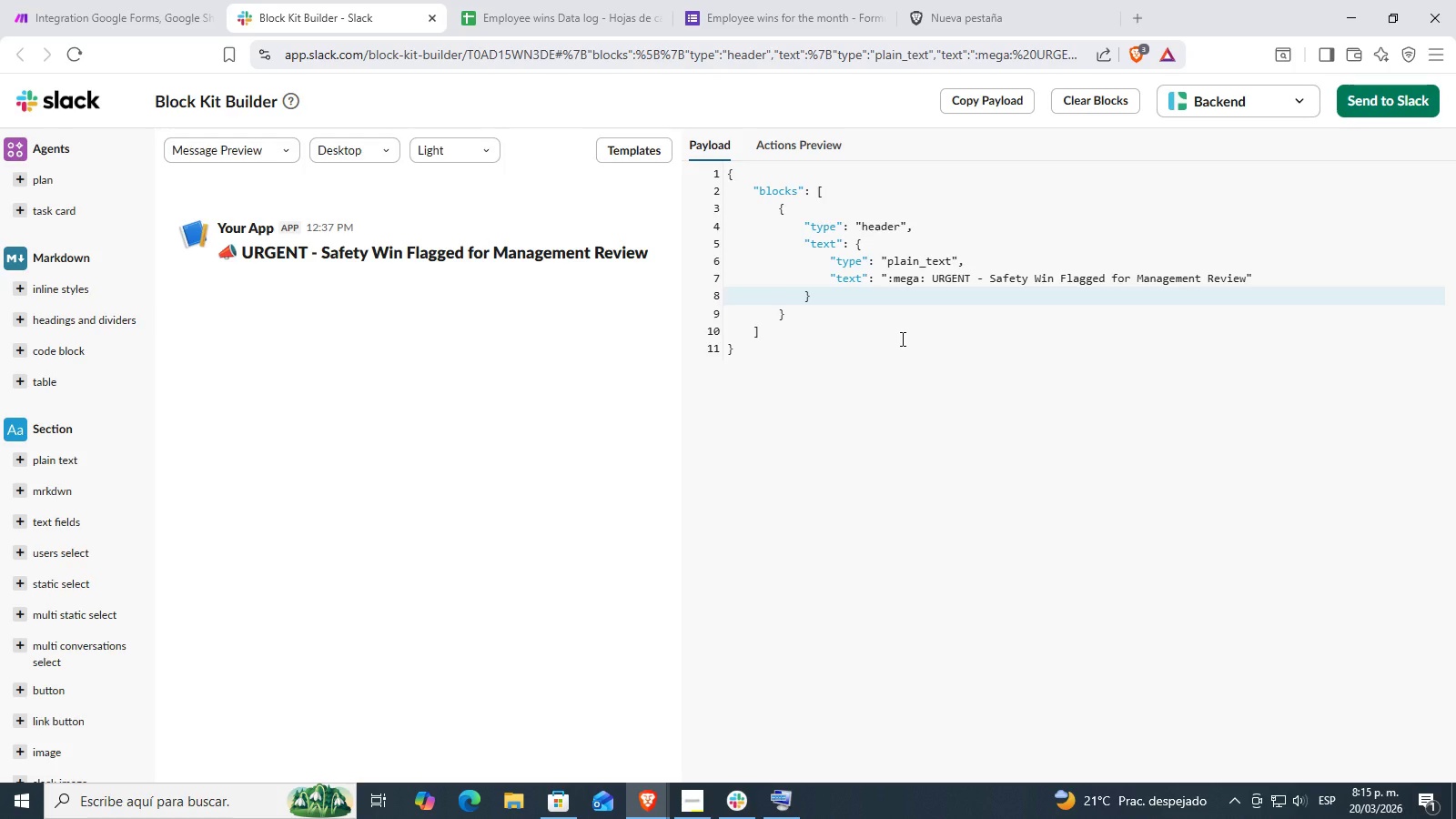 
wait(18.61)
 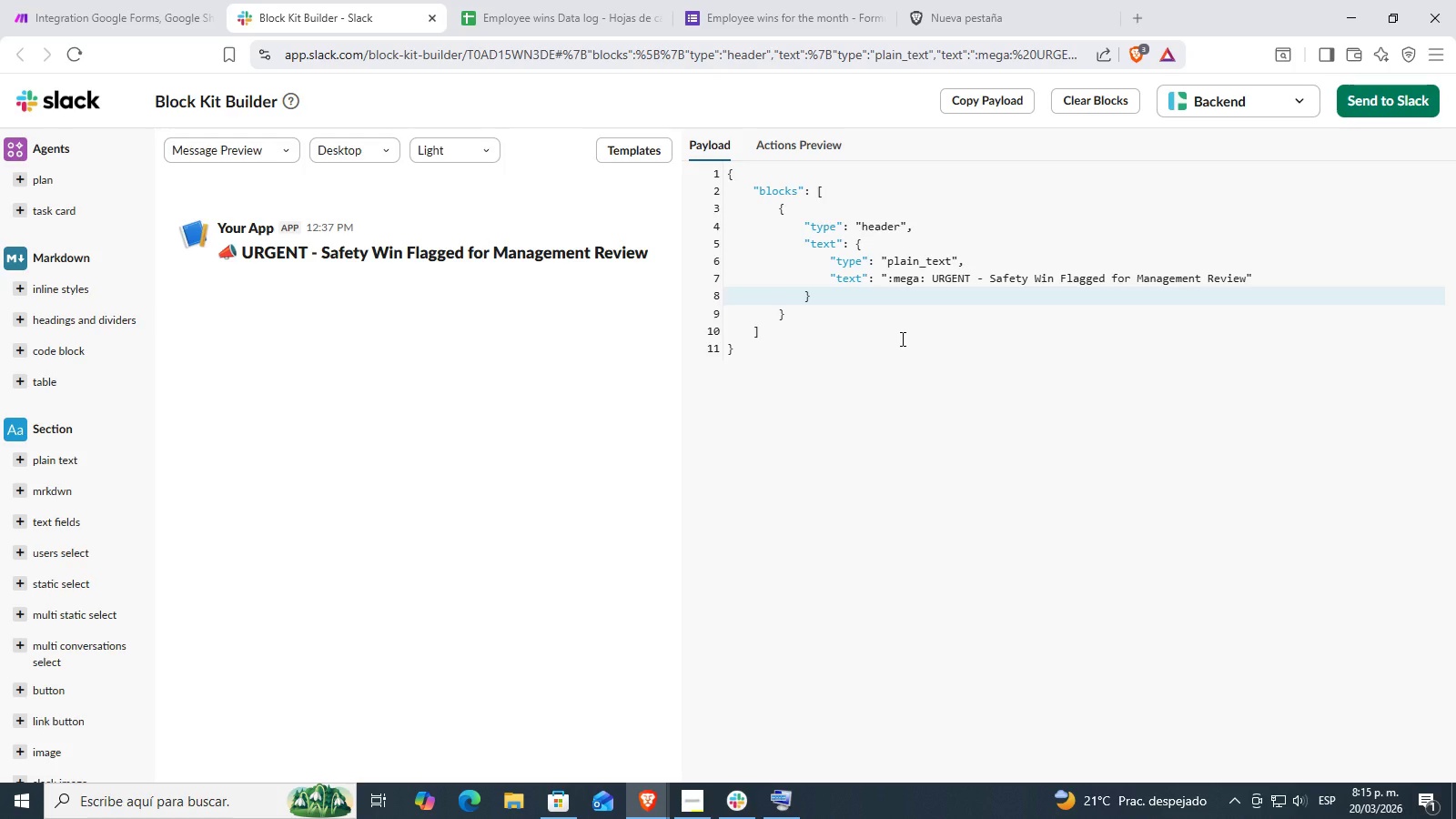 
left_click([1077, 278])
 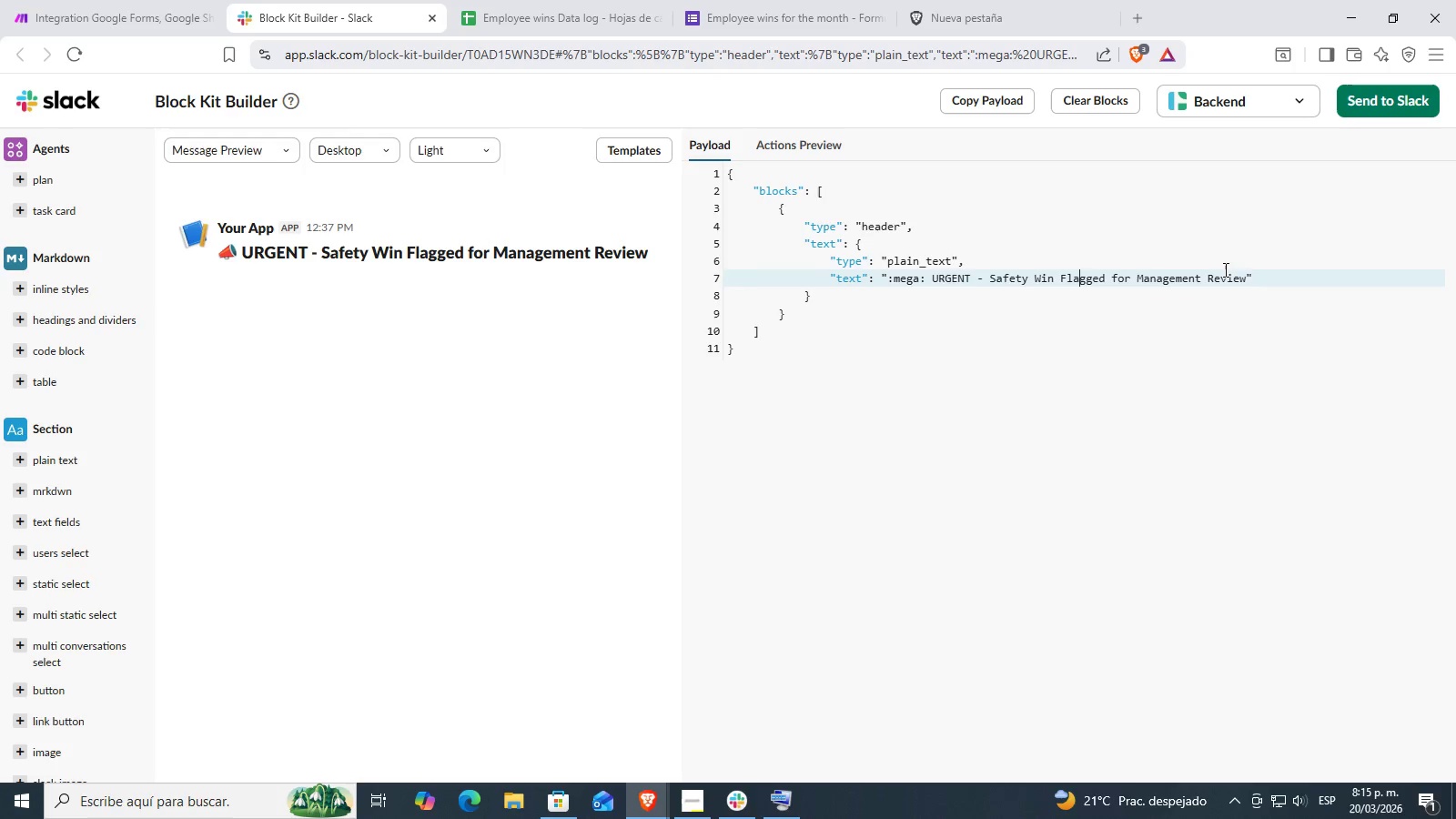 
left_click([1249, 267])
 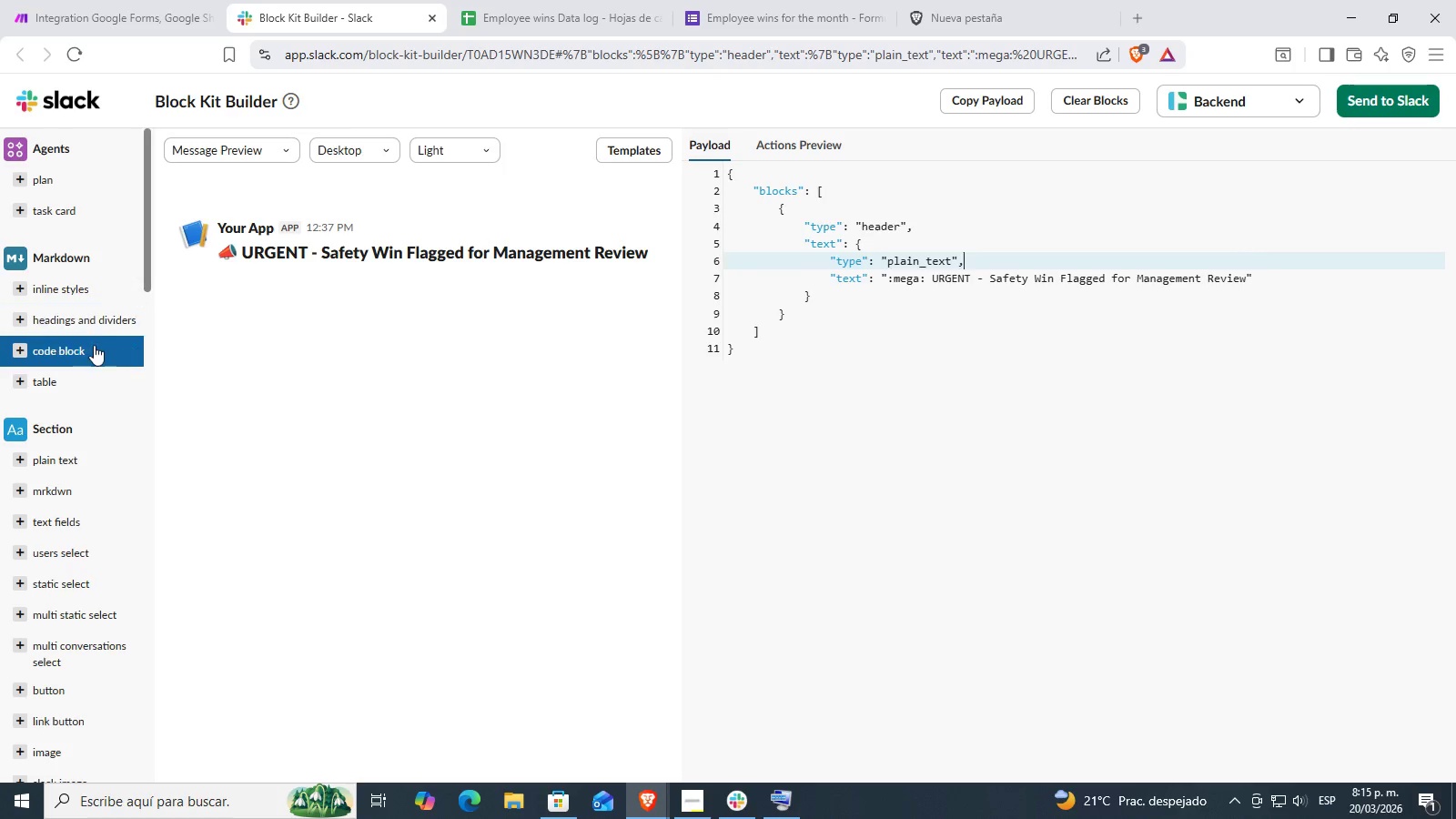 
scroll: coordinate [94, 367], scroll_direction: down, amount: 2.0
 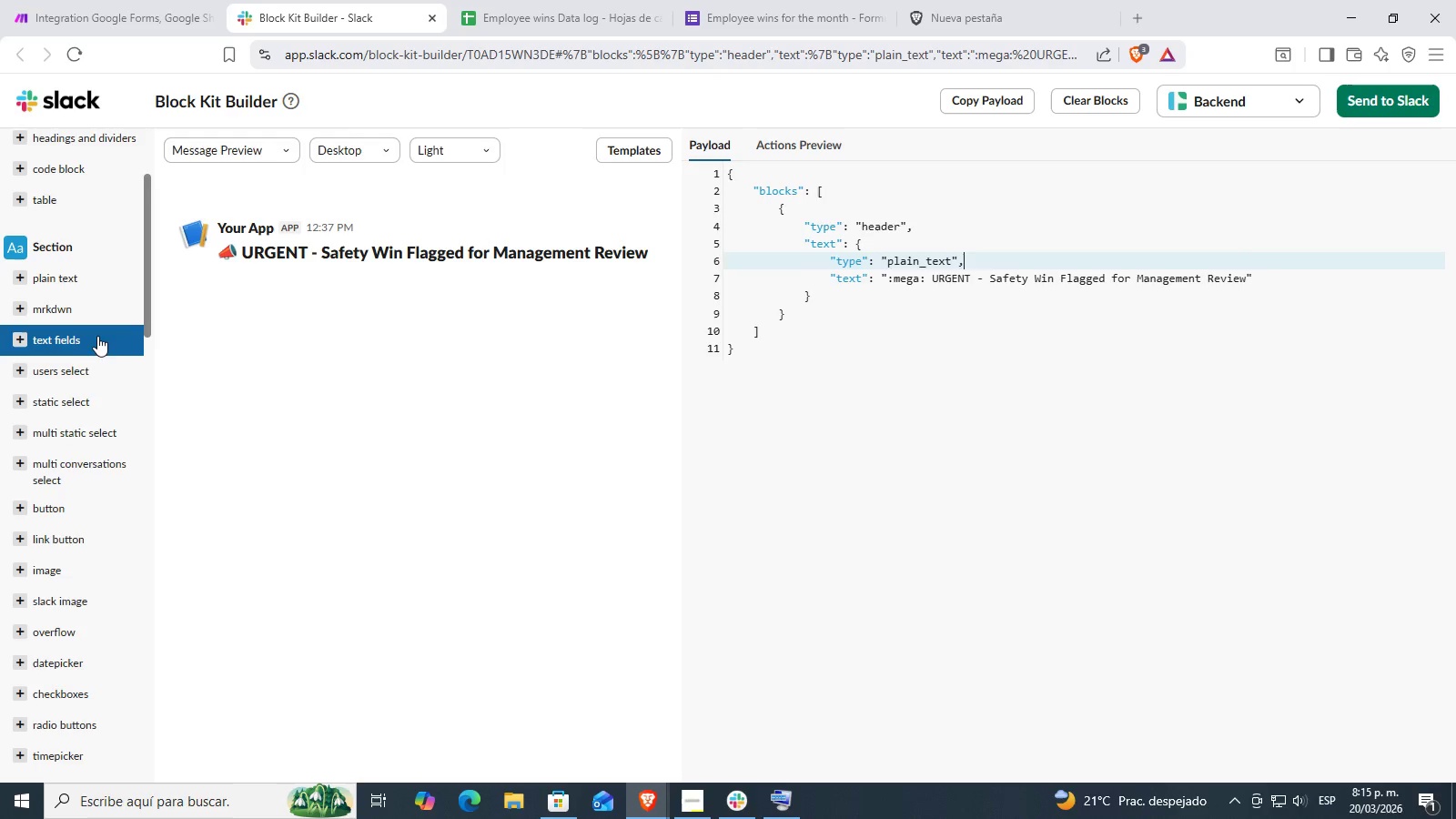 
scroll: coordinate [111, 330], scroll_direction: up, amount: 2.0
 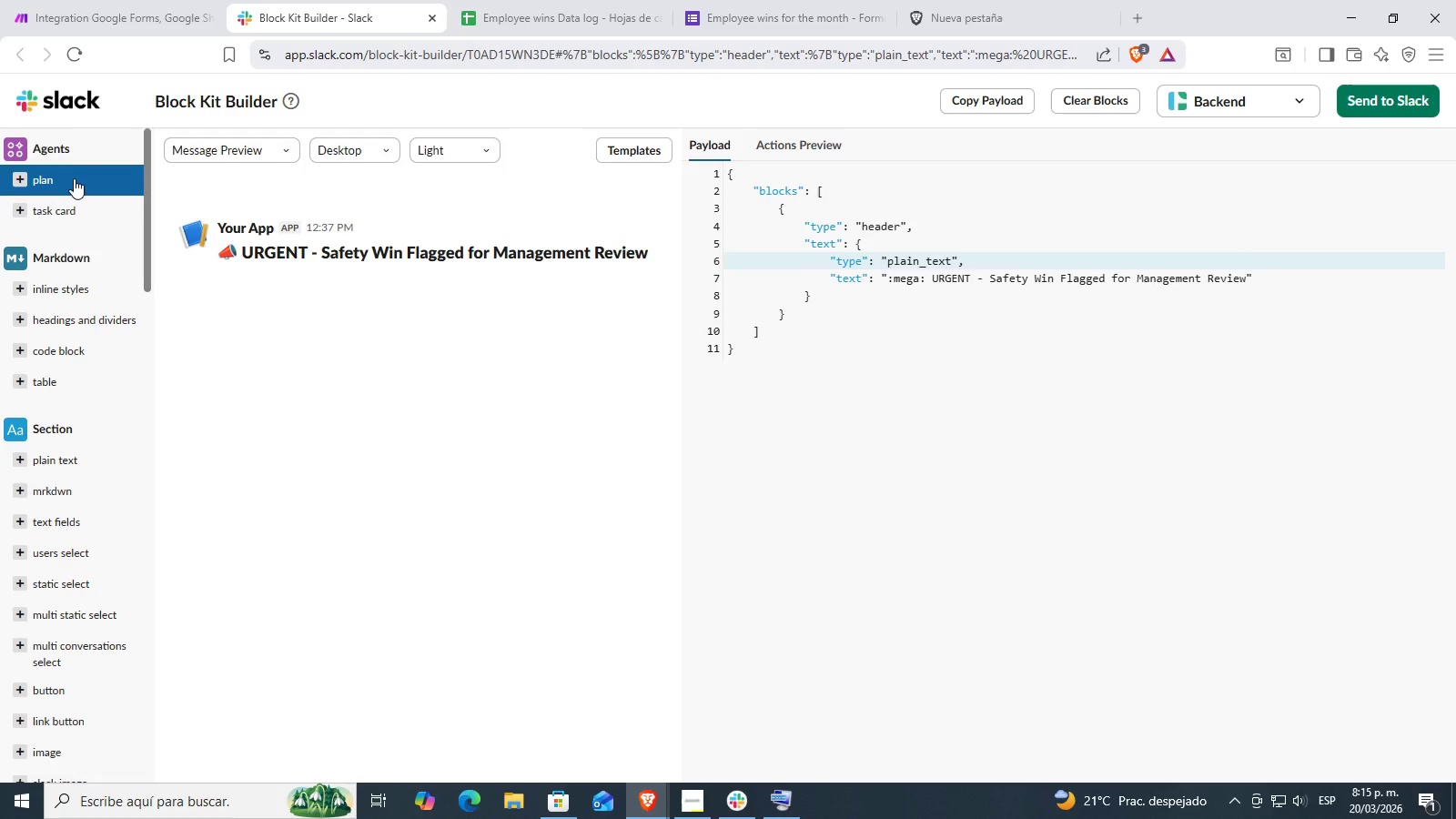 
scroll: coordinate [89, 464], scroll_direction: down, amount: 13.0
 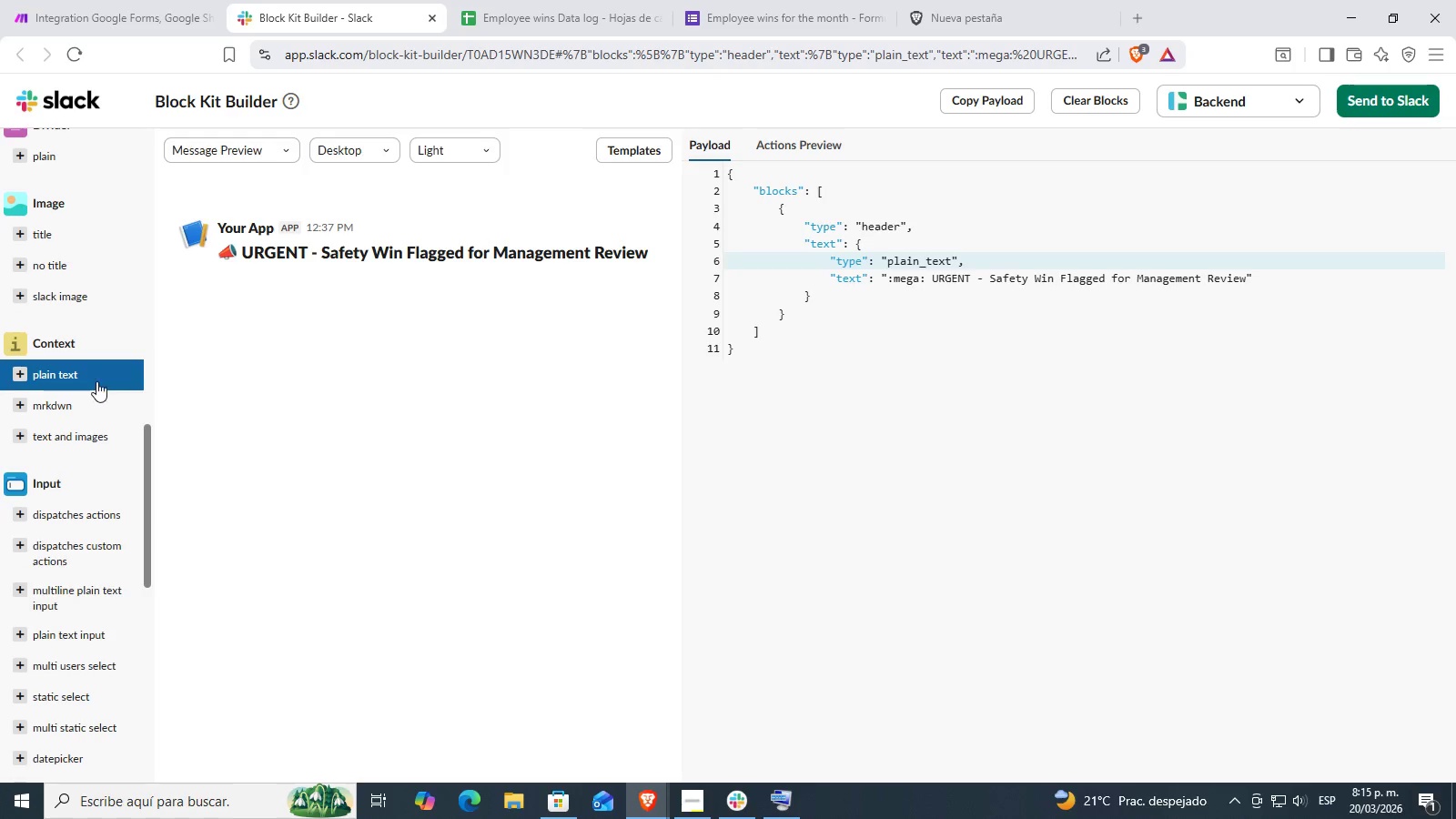 
scroll: coordinate [99, 376], scroll_direction: up, amount: 2.0
 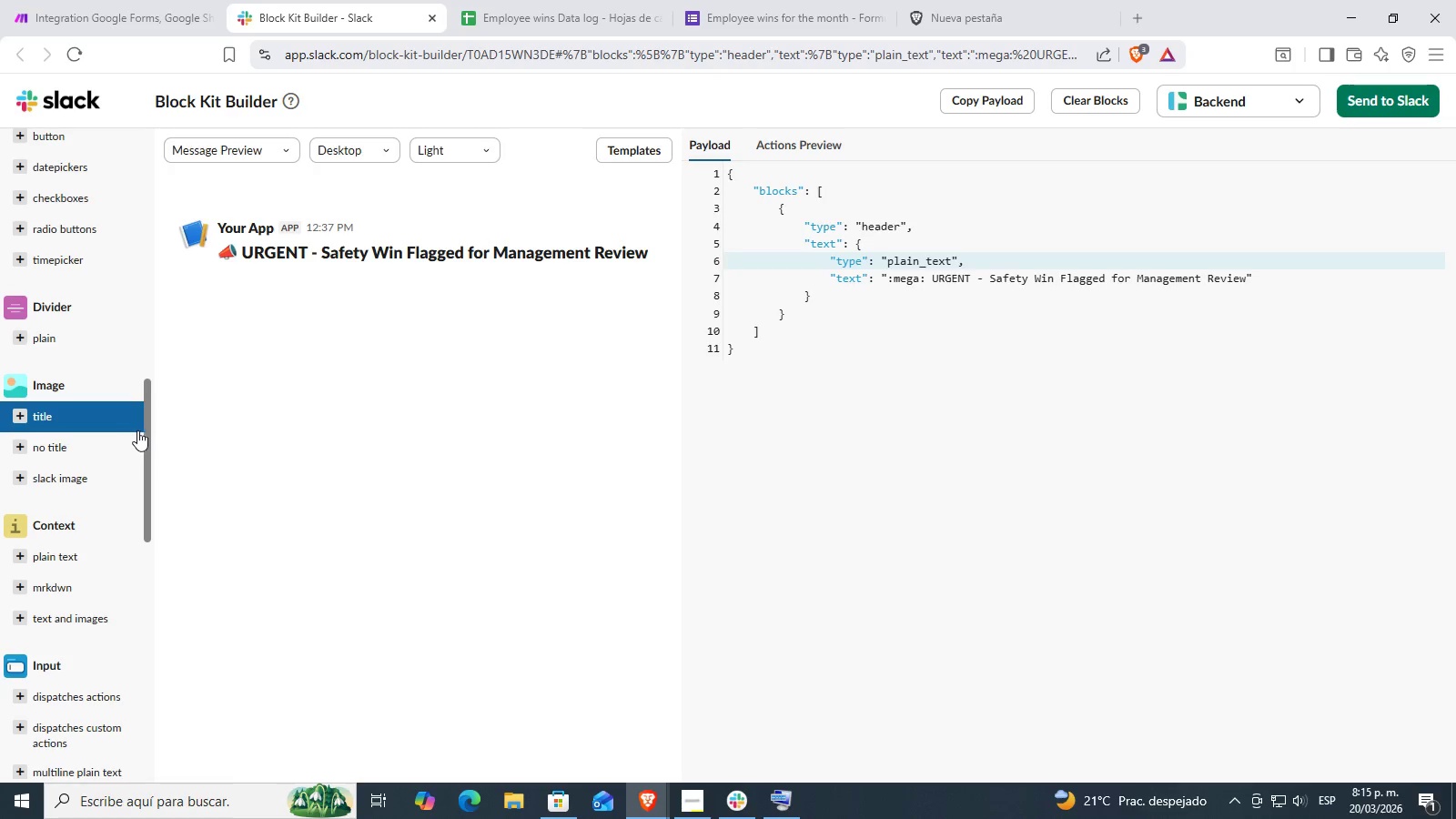 
left_click_drag(start_coordinate=[146, 430], to_coordinate=[148, 413])
 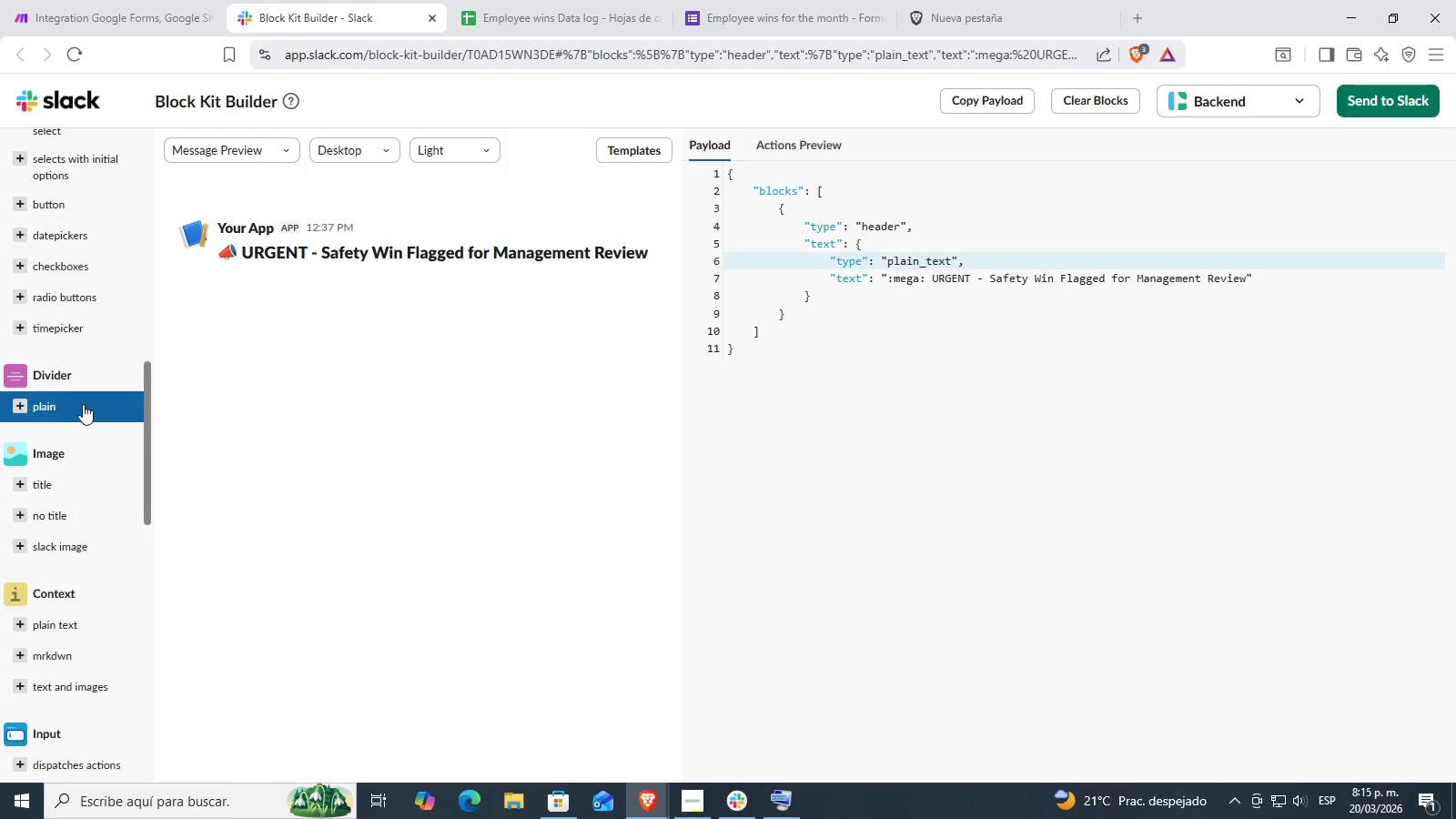 
left_click([77, 403])
 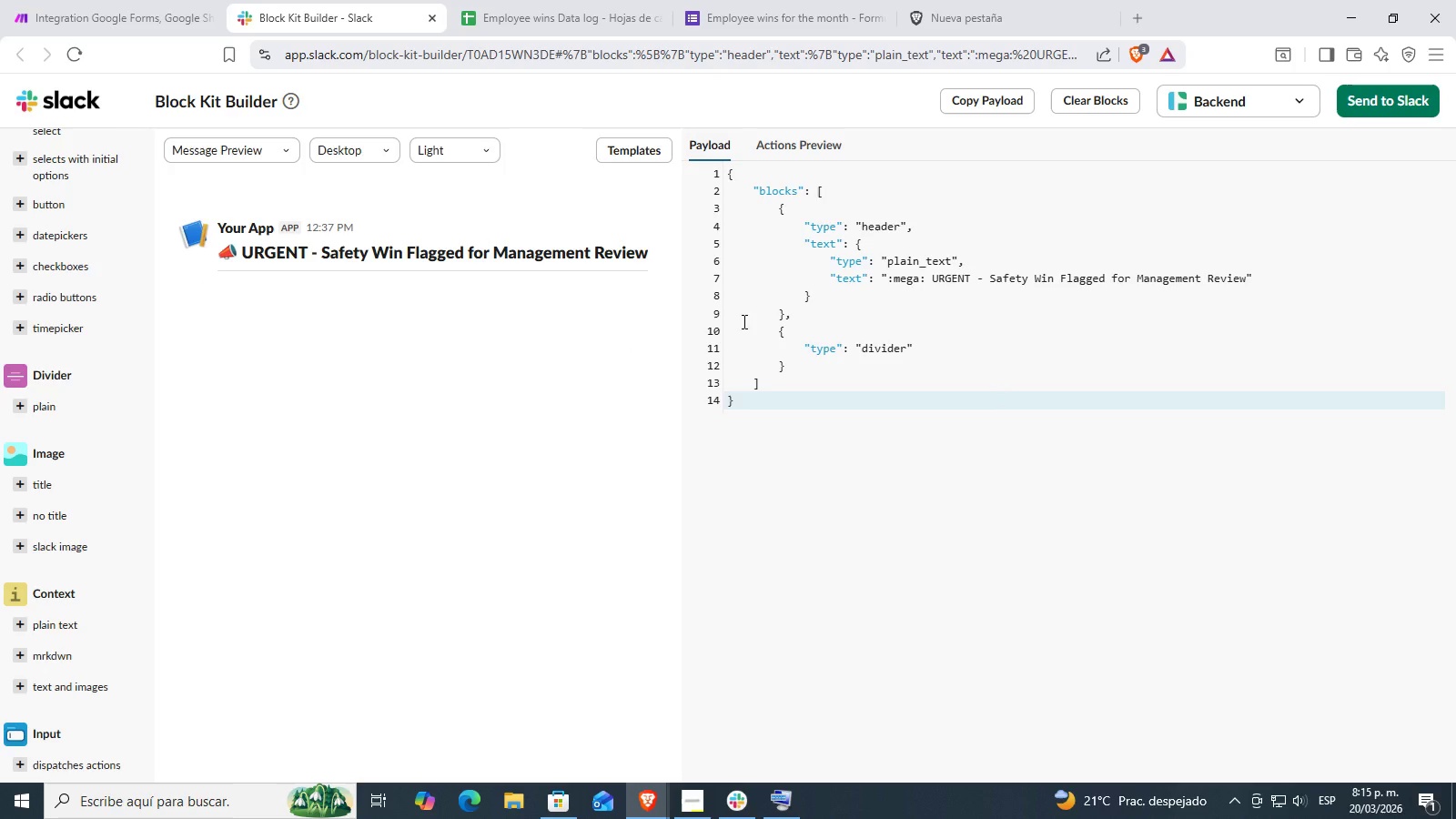 
wait(28.38)
 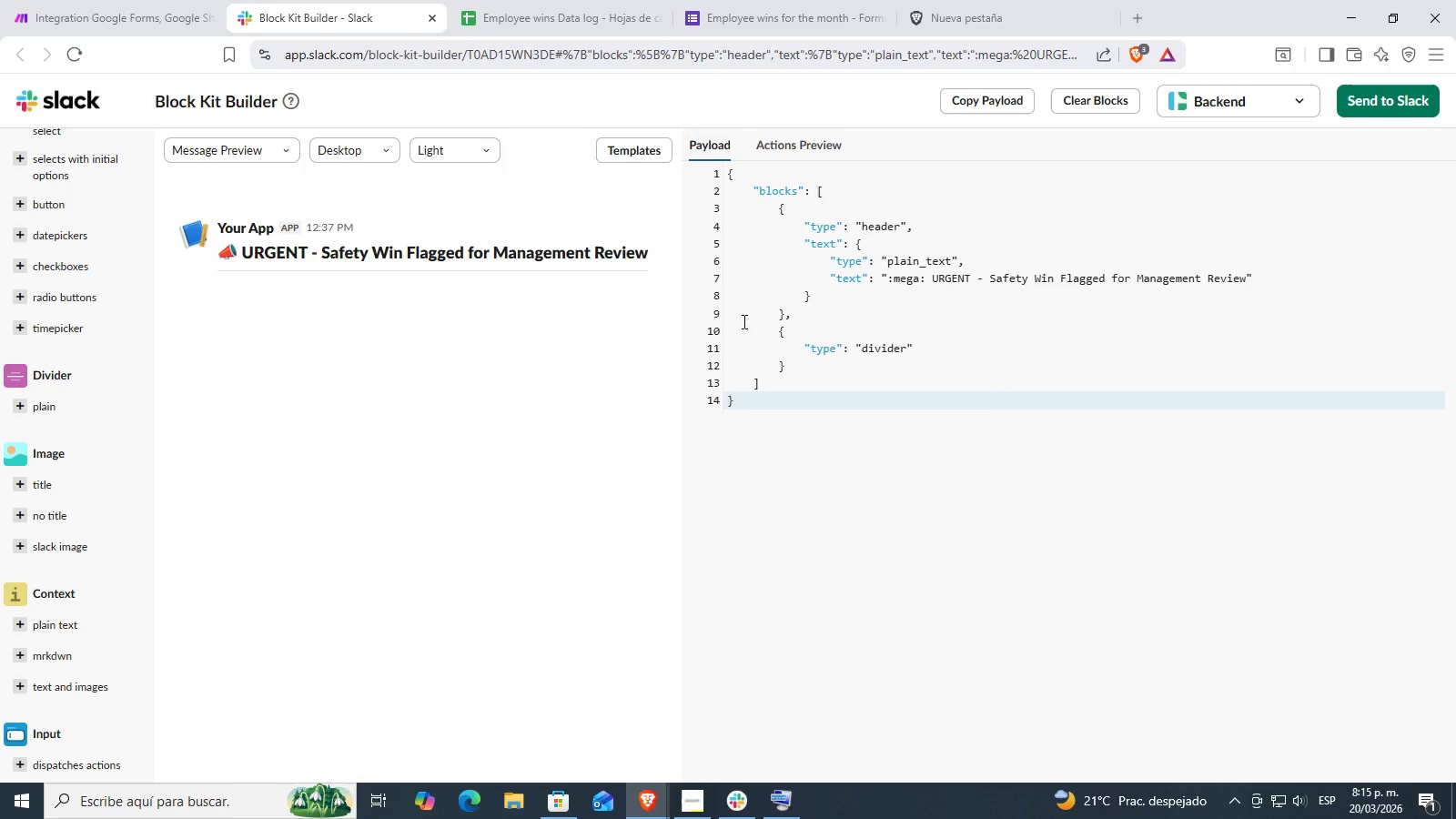 
left_click([73, 482])
 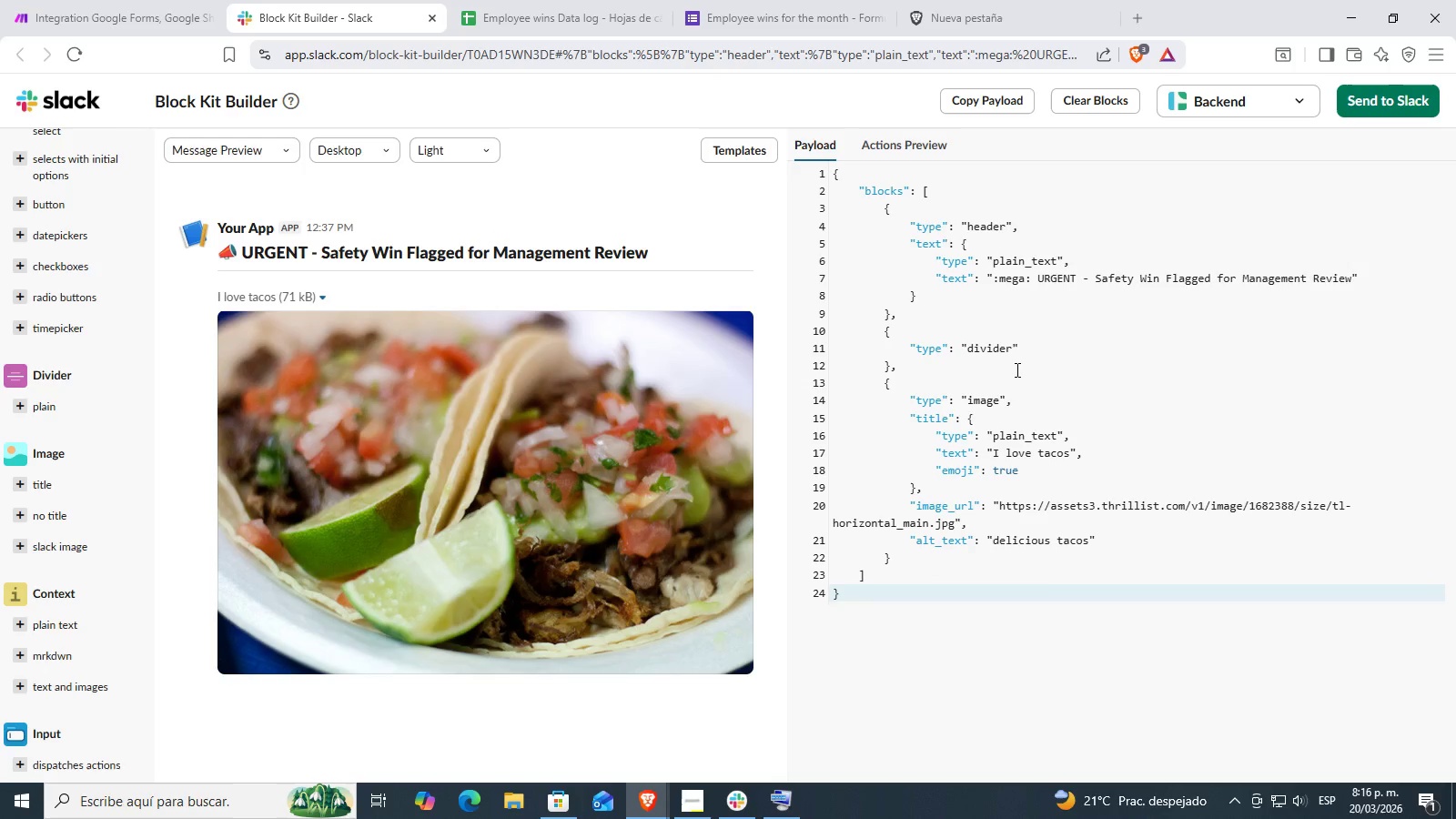 
wait(5.27)
 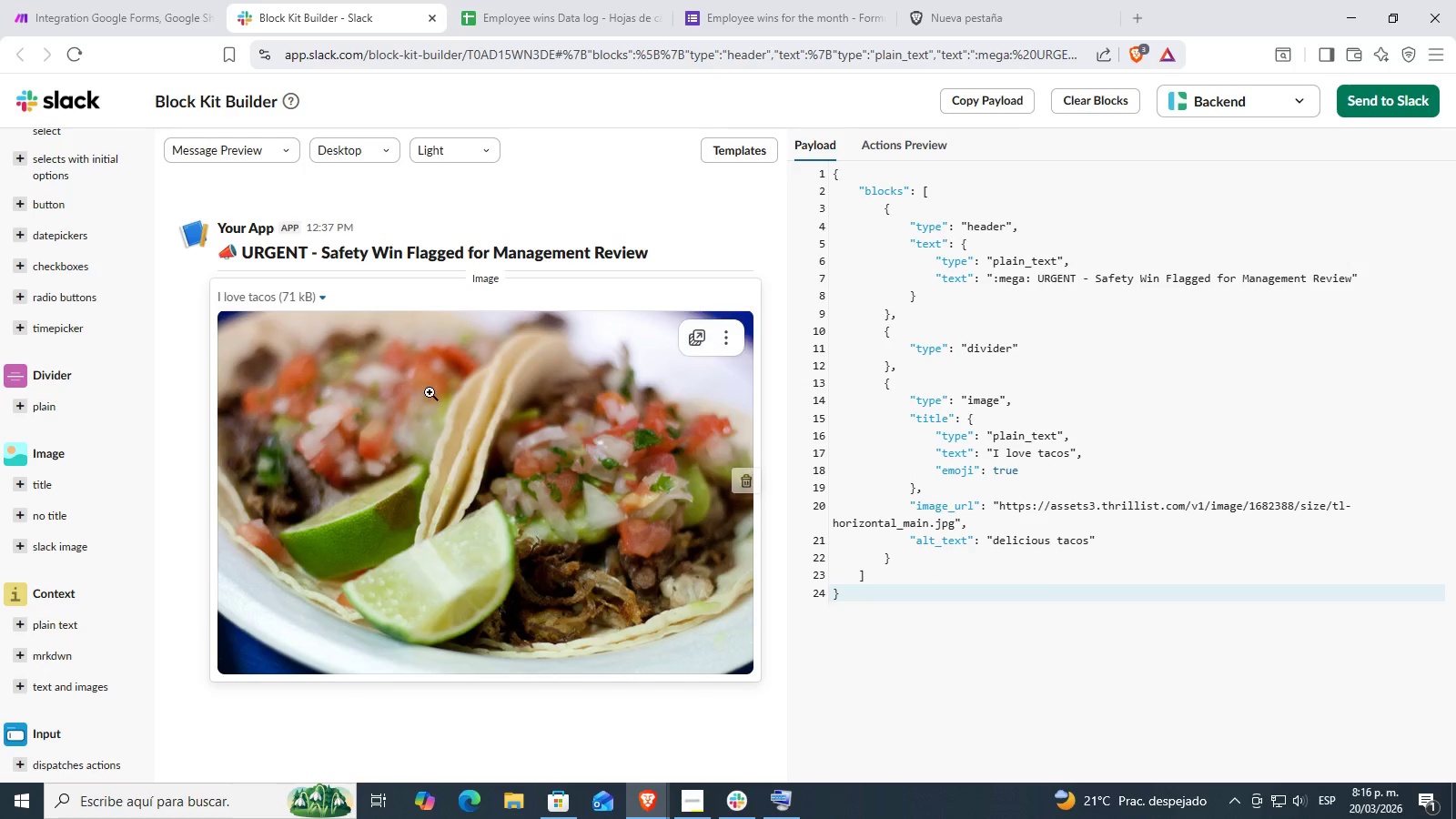 
left_click([1007, 349])
 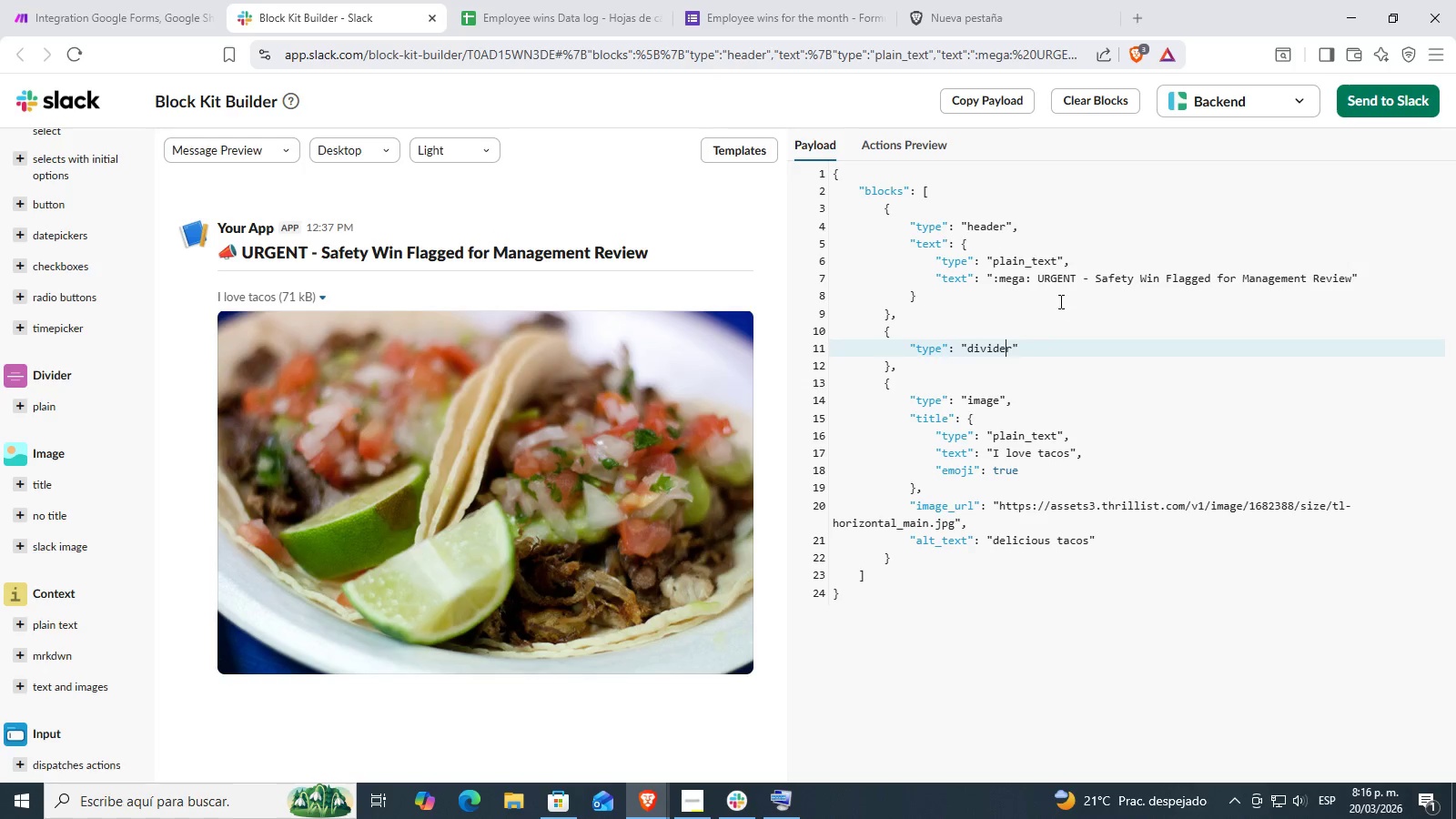 
key(ArrowRight)
 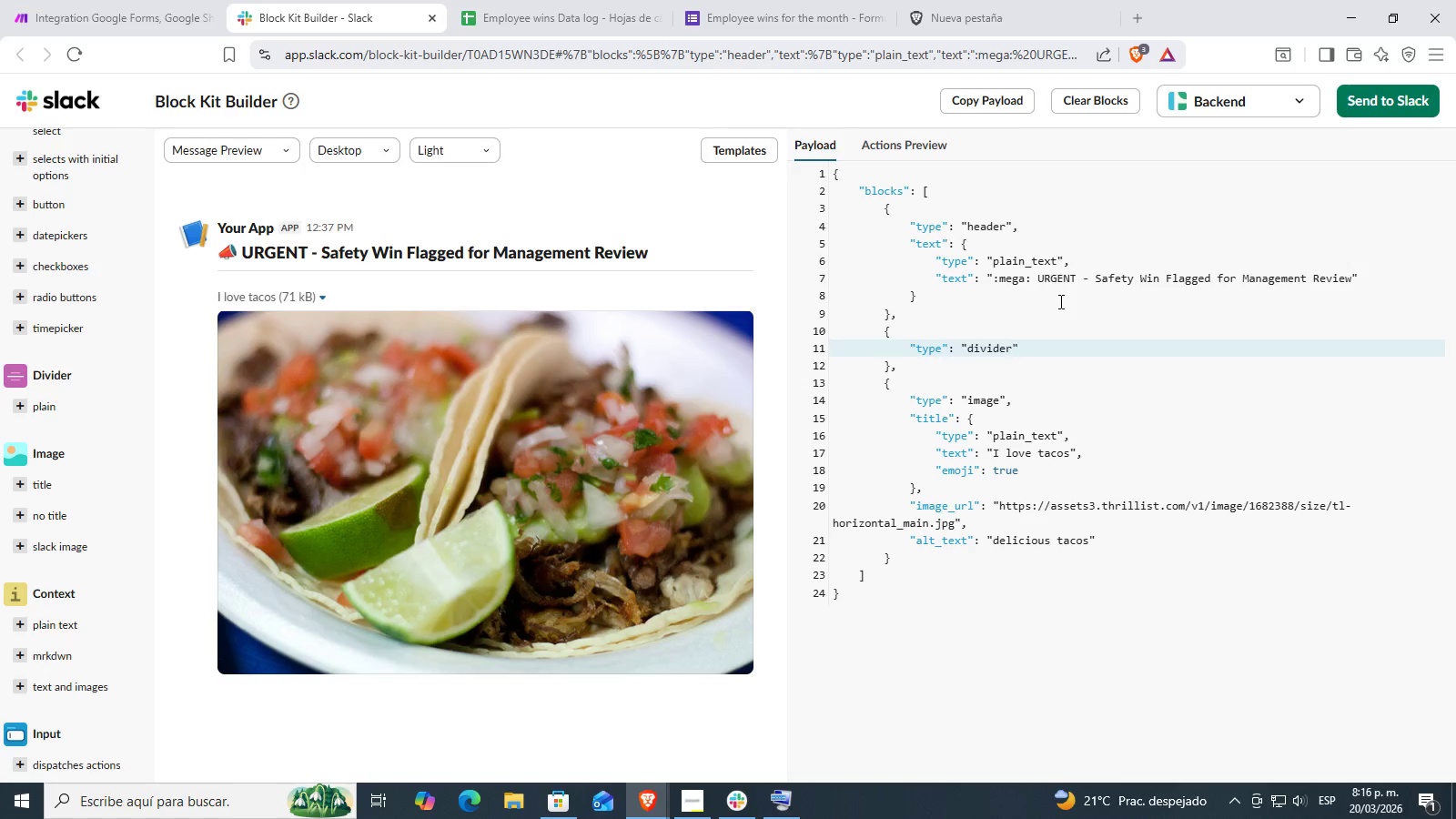 
key(Backspace)
key(Backspace)
key(Backspace)
key(Backspace)
key(Backspace)
key(Backspace)
key(Backspace)
type(header)
 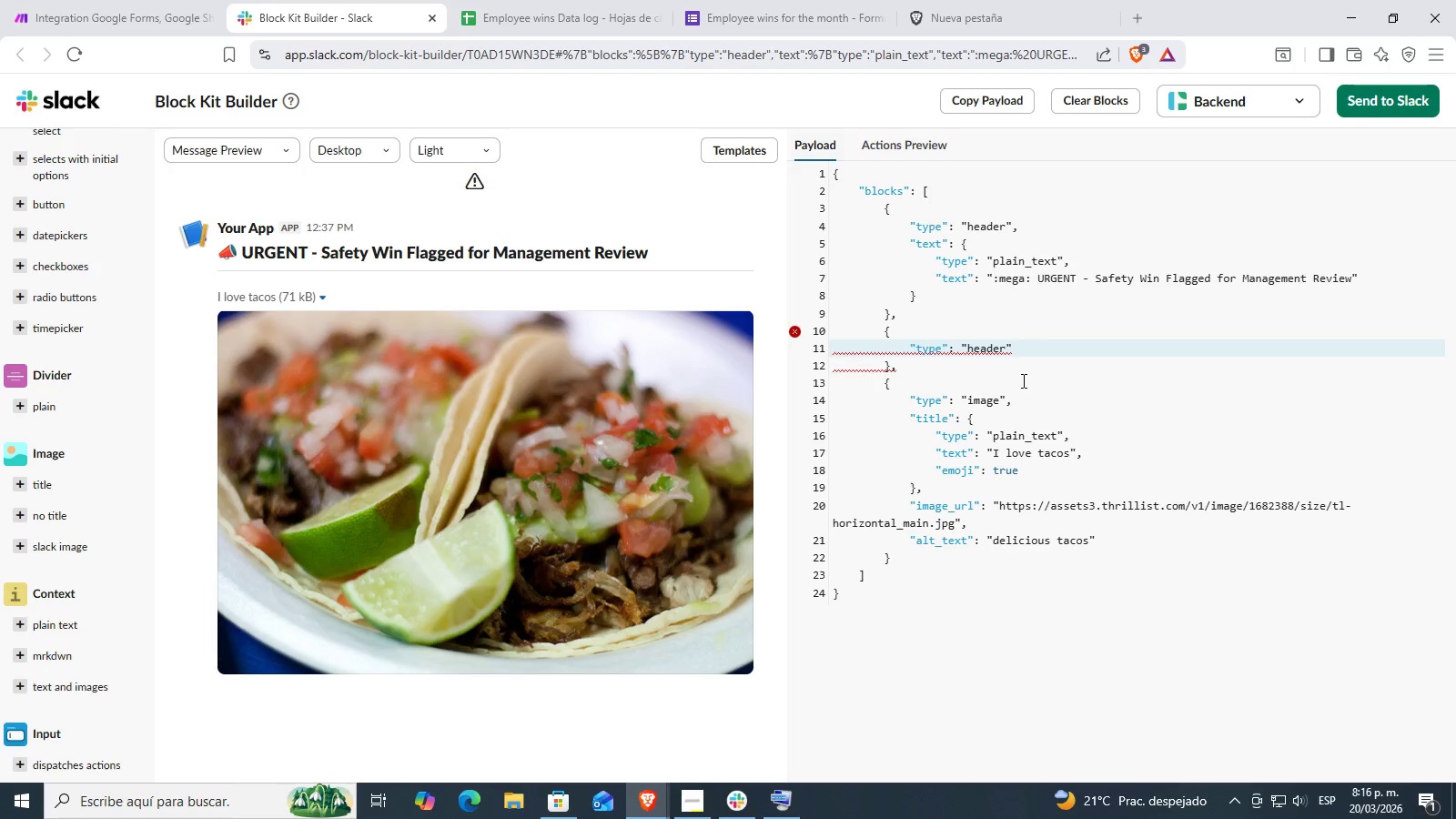 
wait(9.17)
 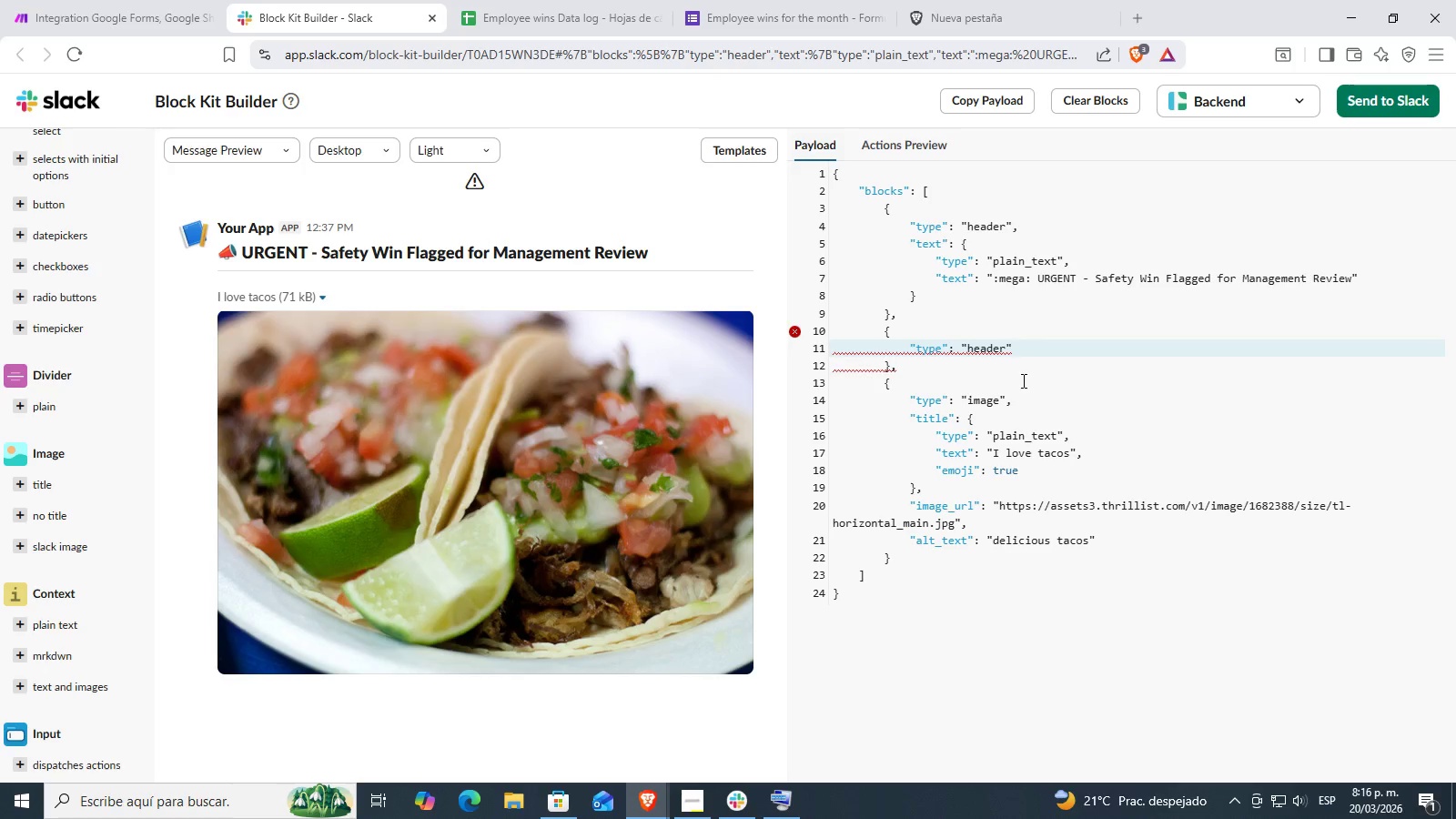 
key(Control+ControlLeft)
 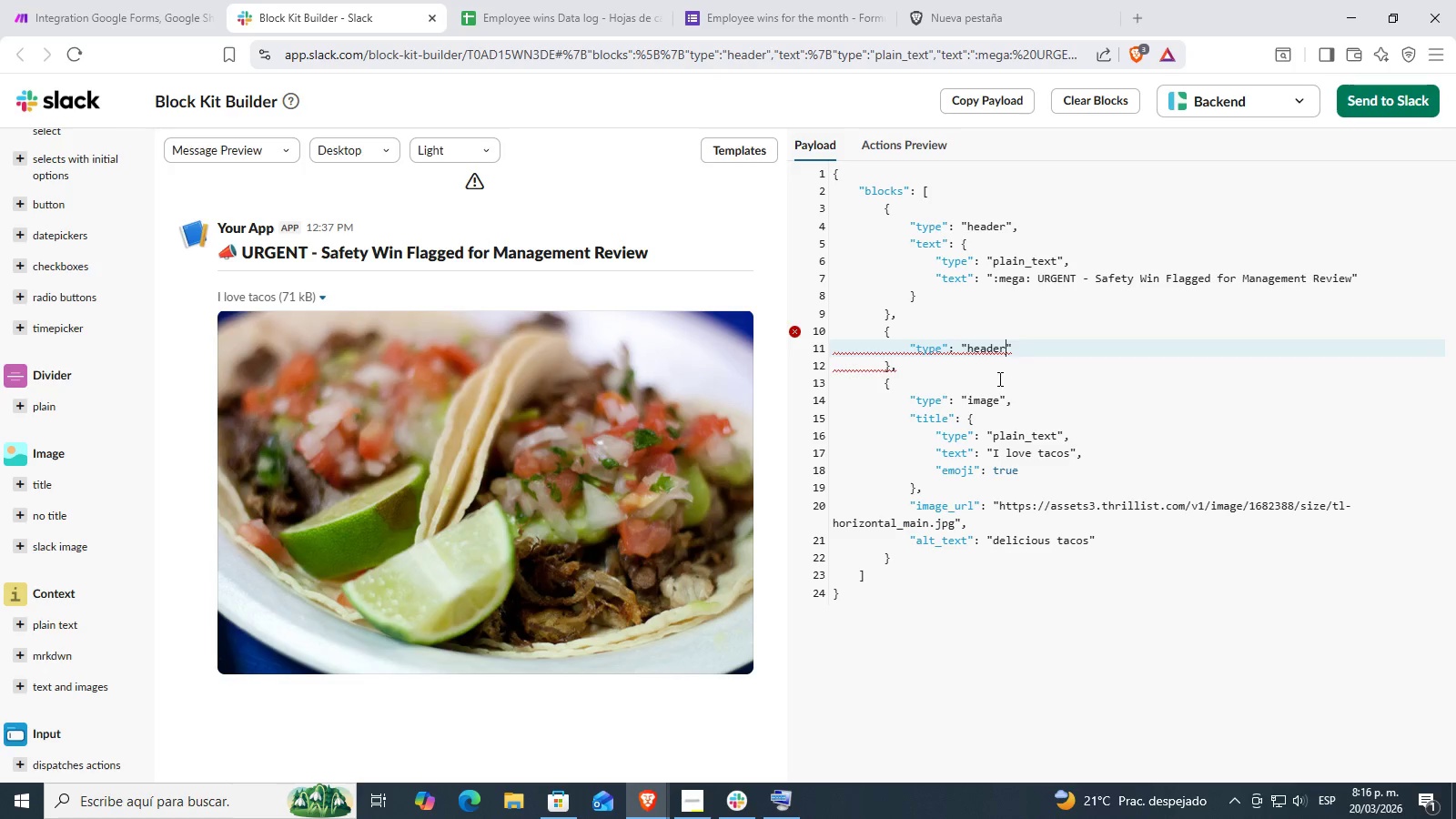 
key(Control+Z)
 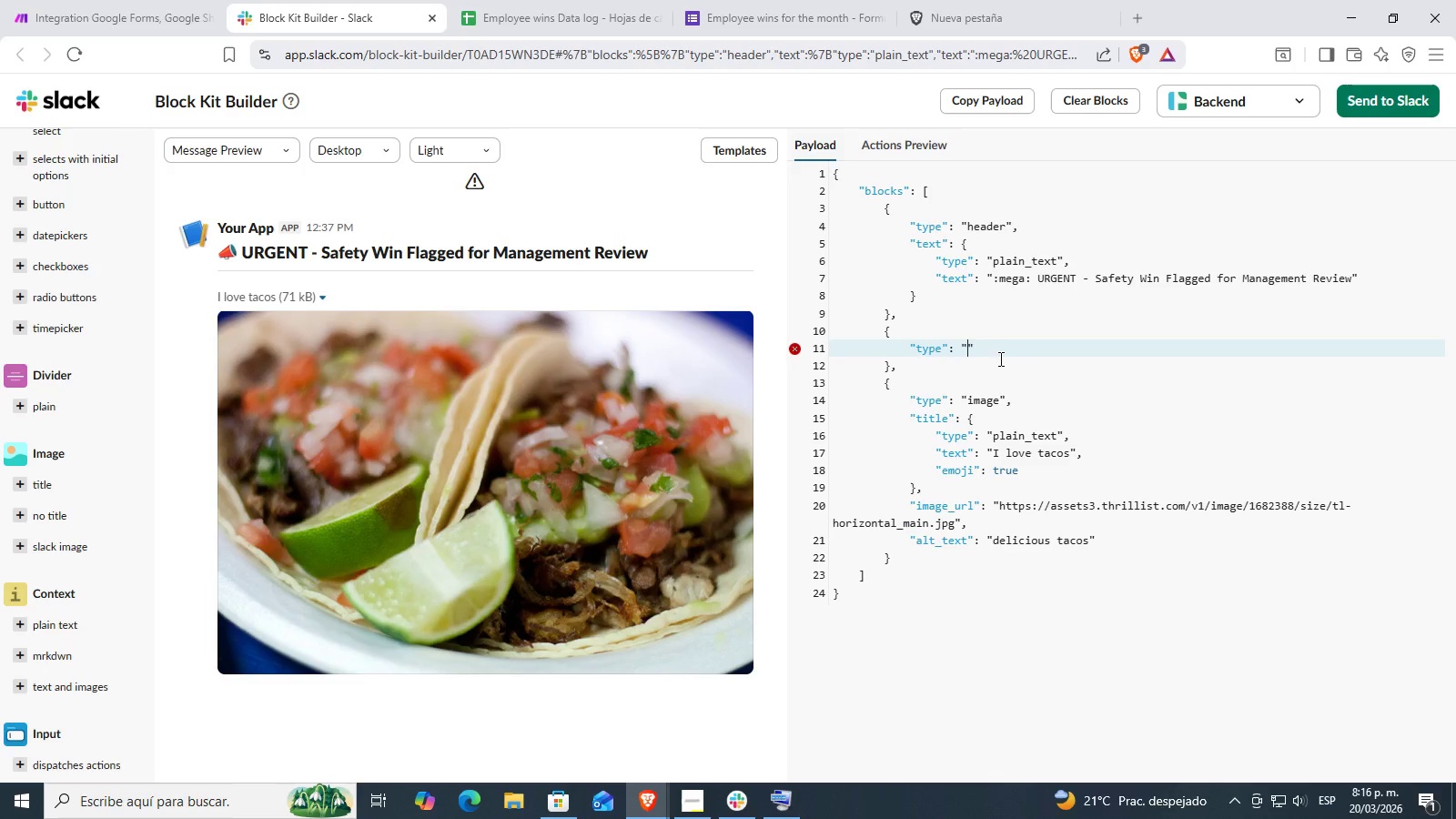 
key(Shift+ShiftRight)
 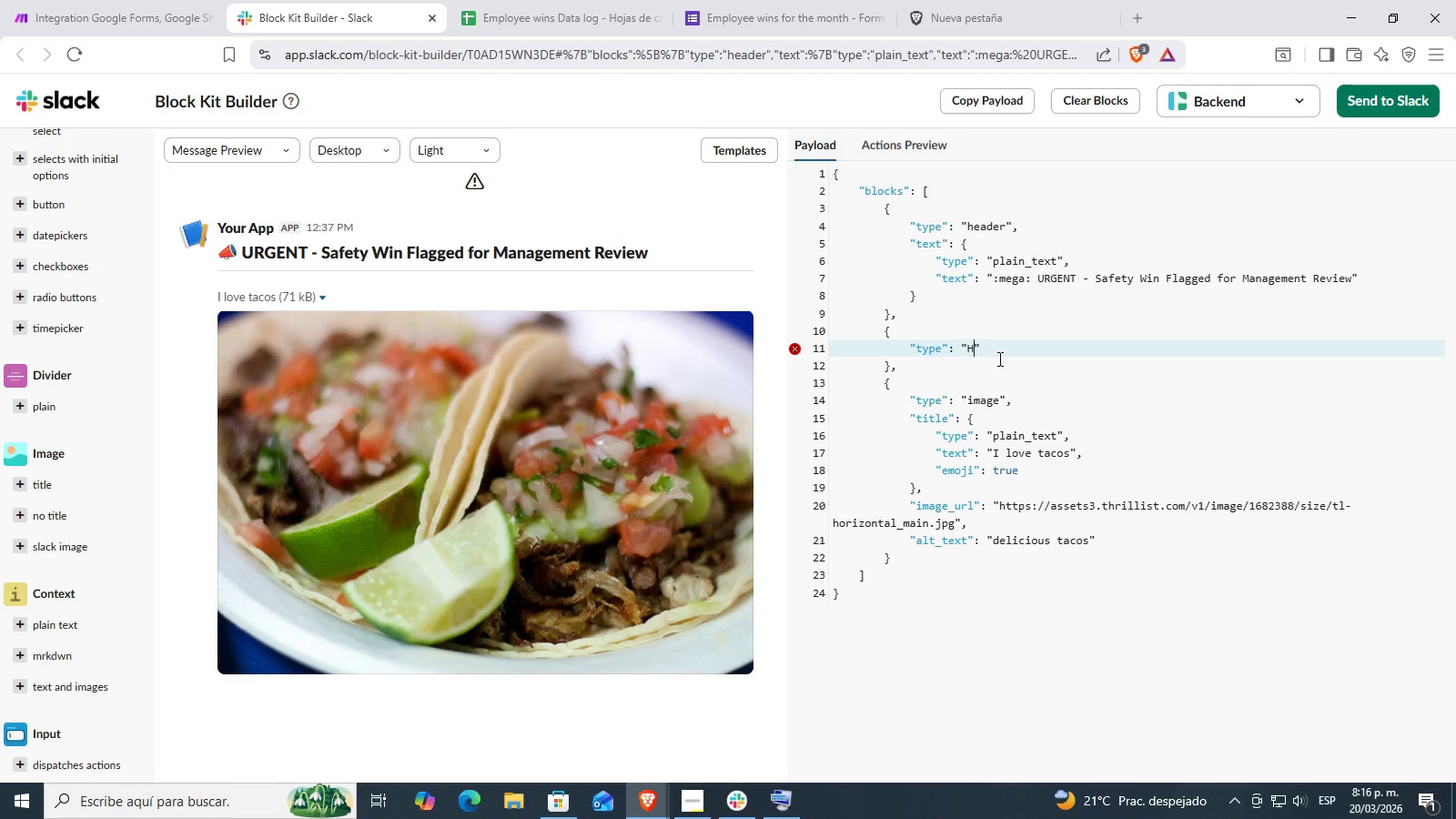 
key(Shift+H)
 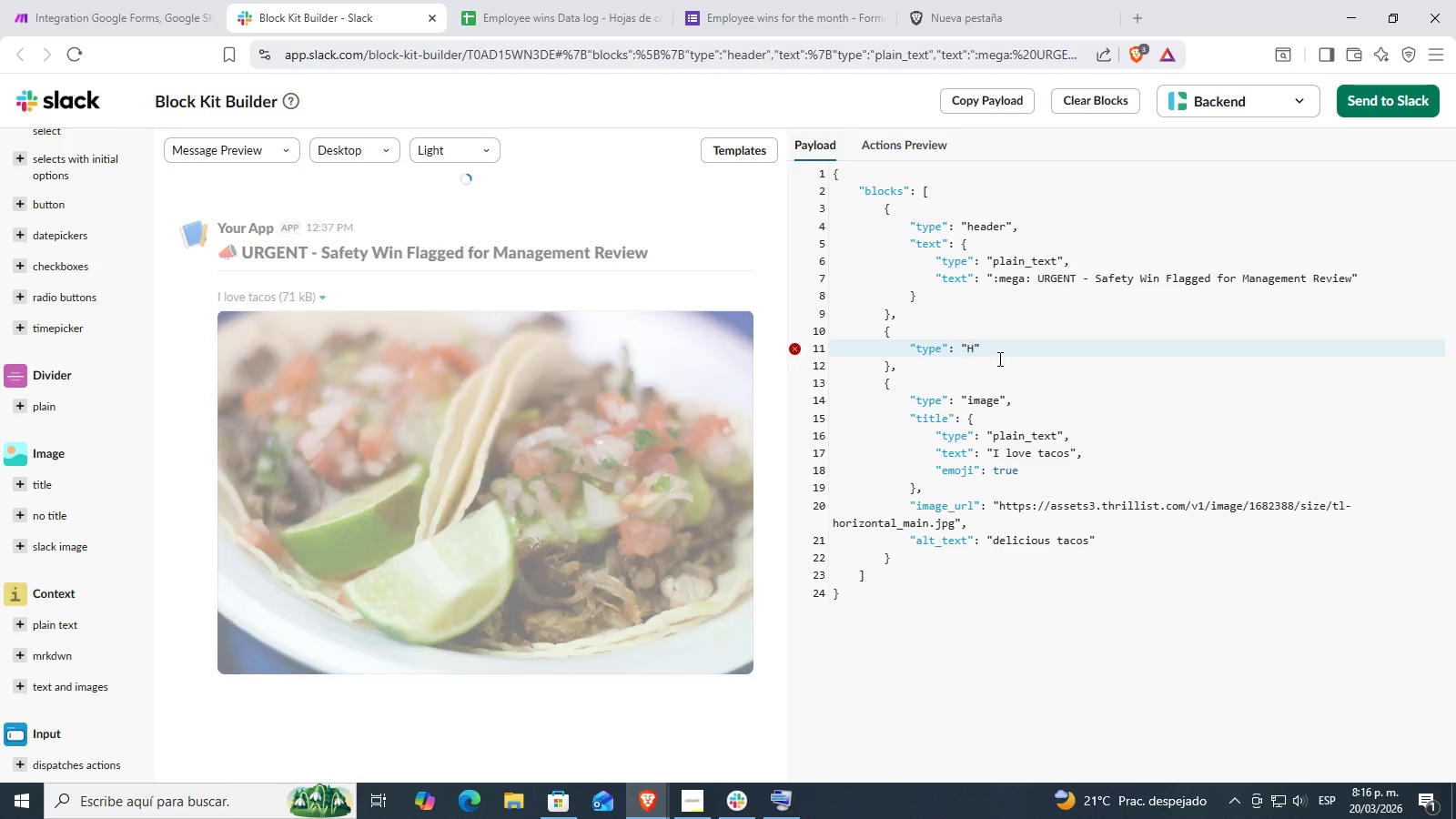 
key(Backspace)
 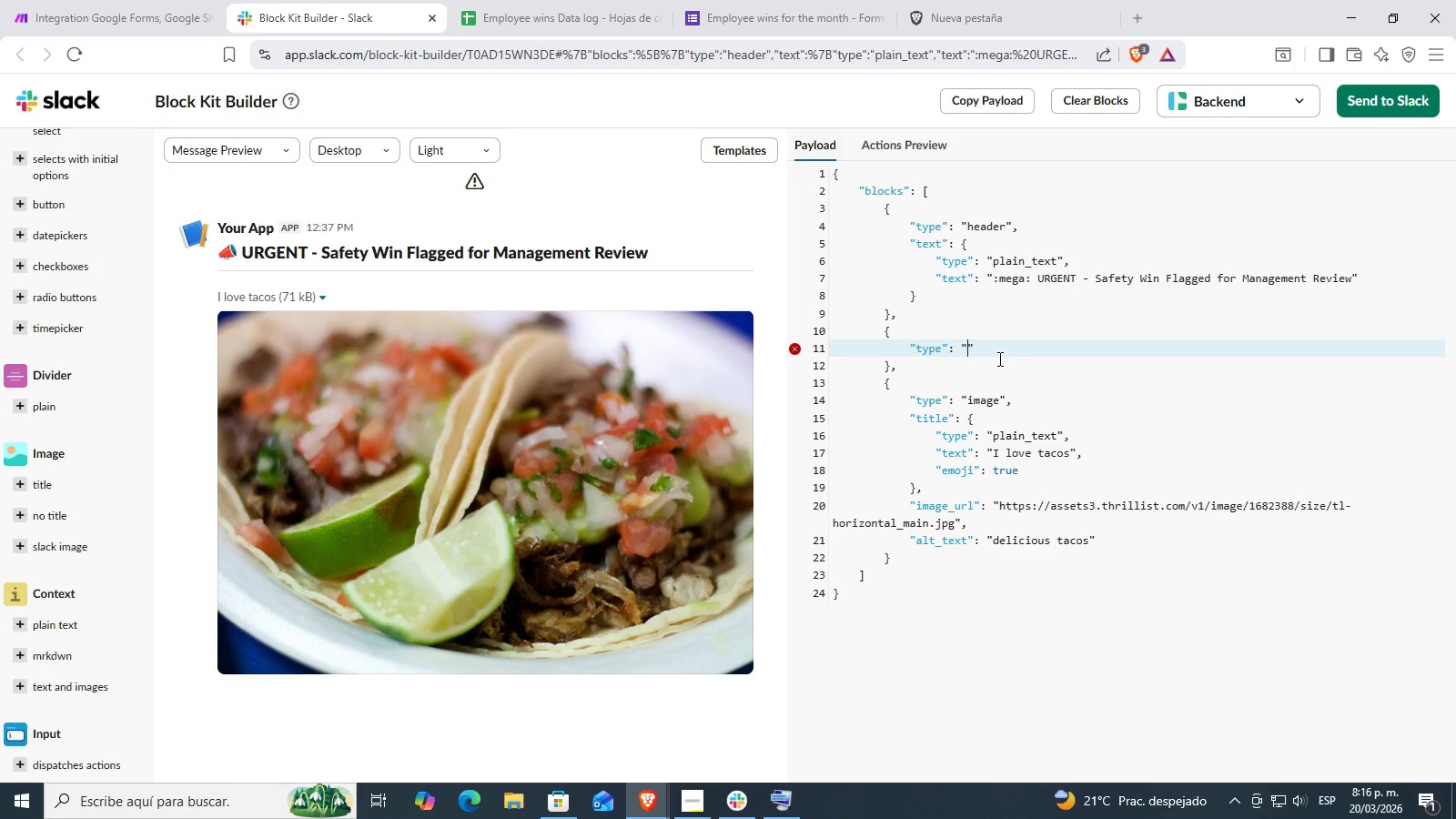 
key(H)
 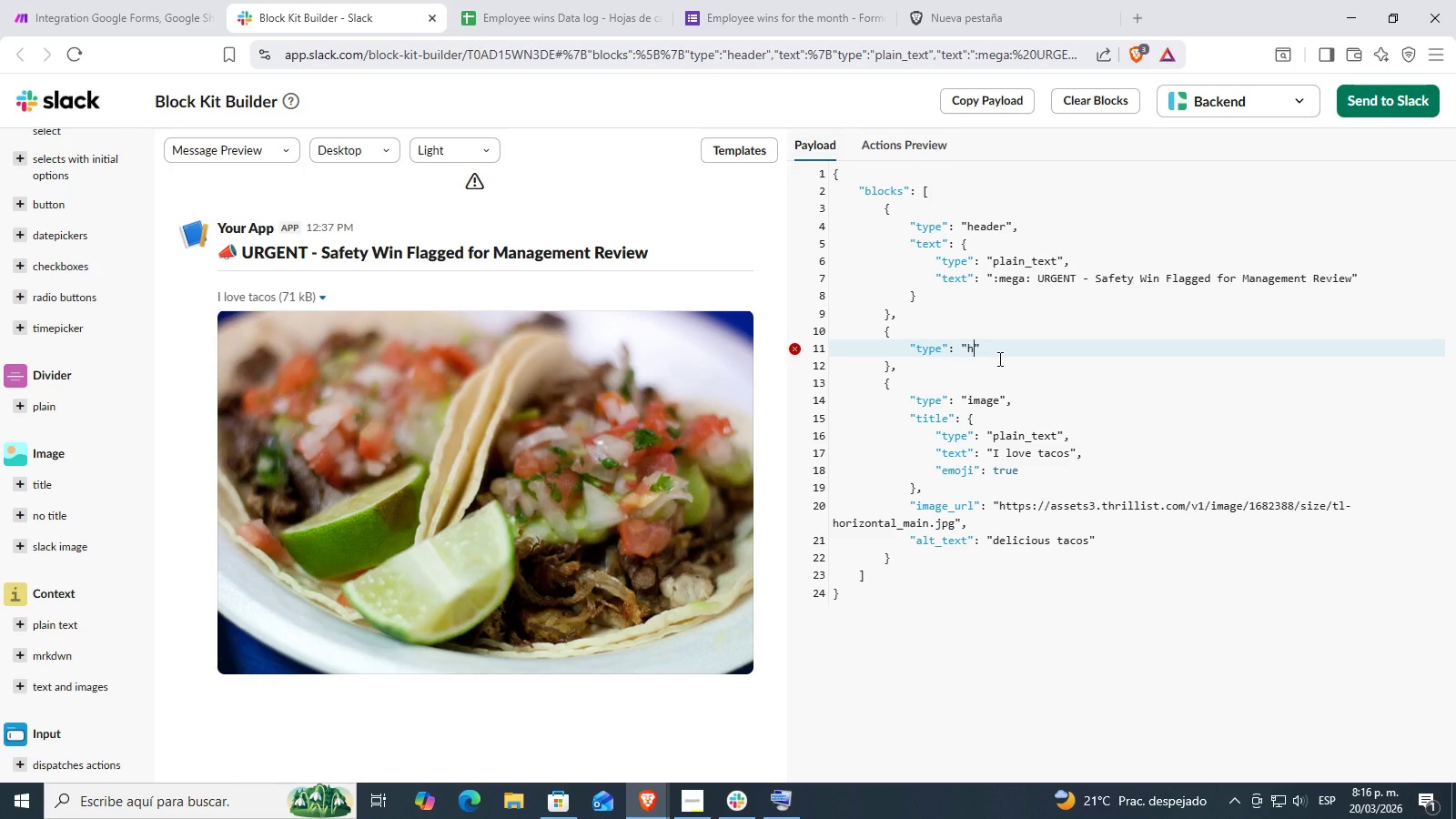 
key(Control+Z)
 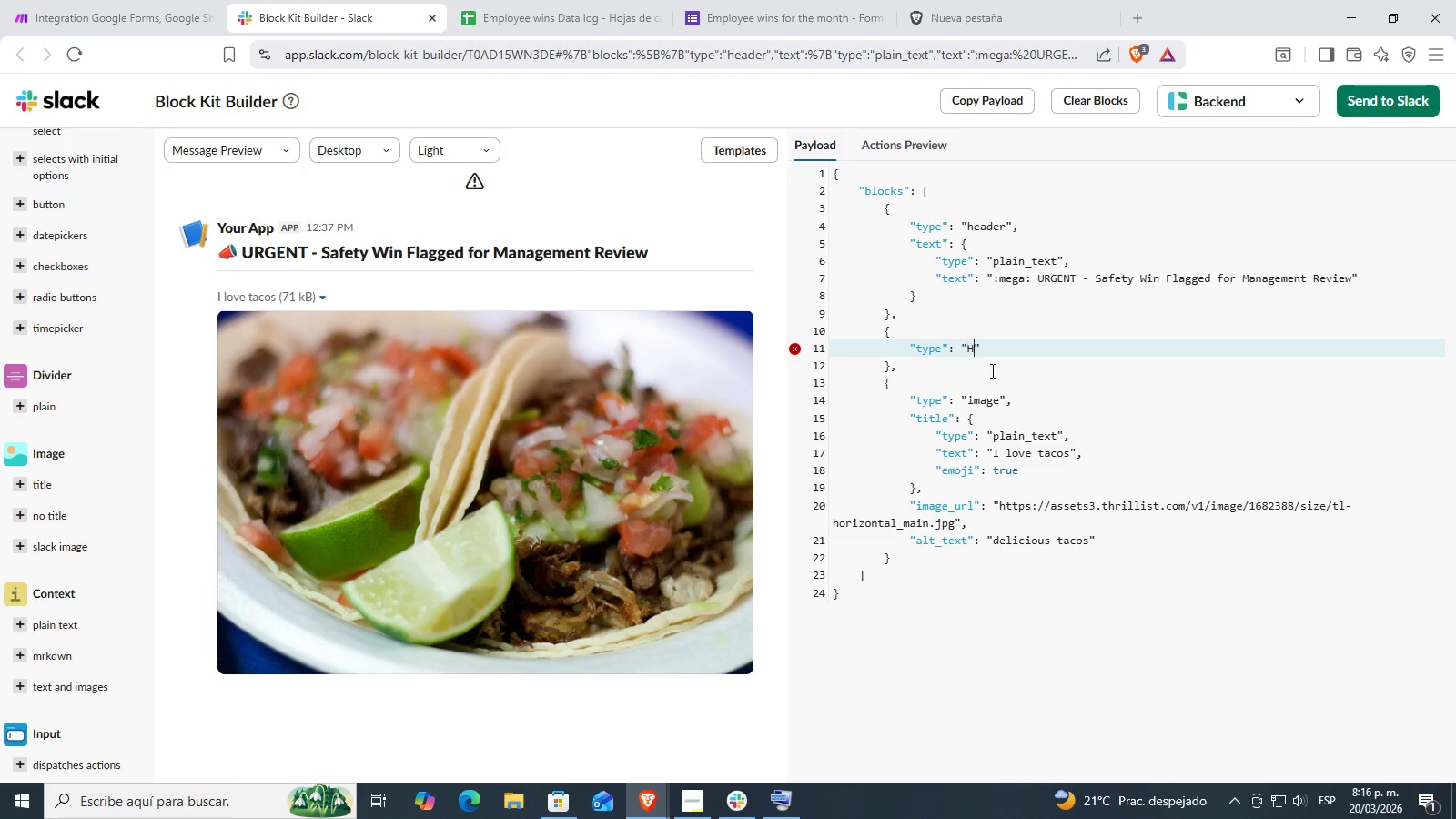 
key(Control+Z)
 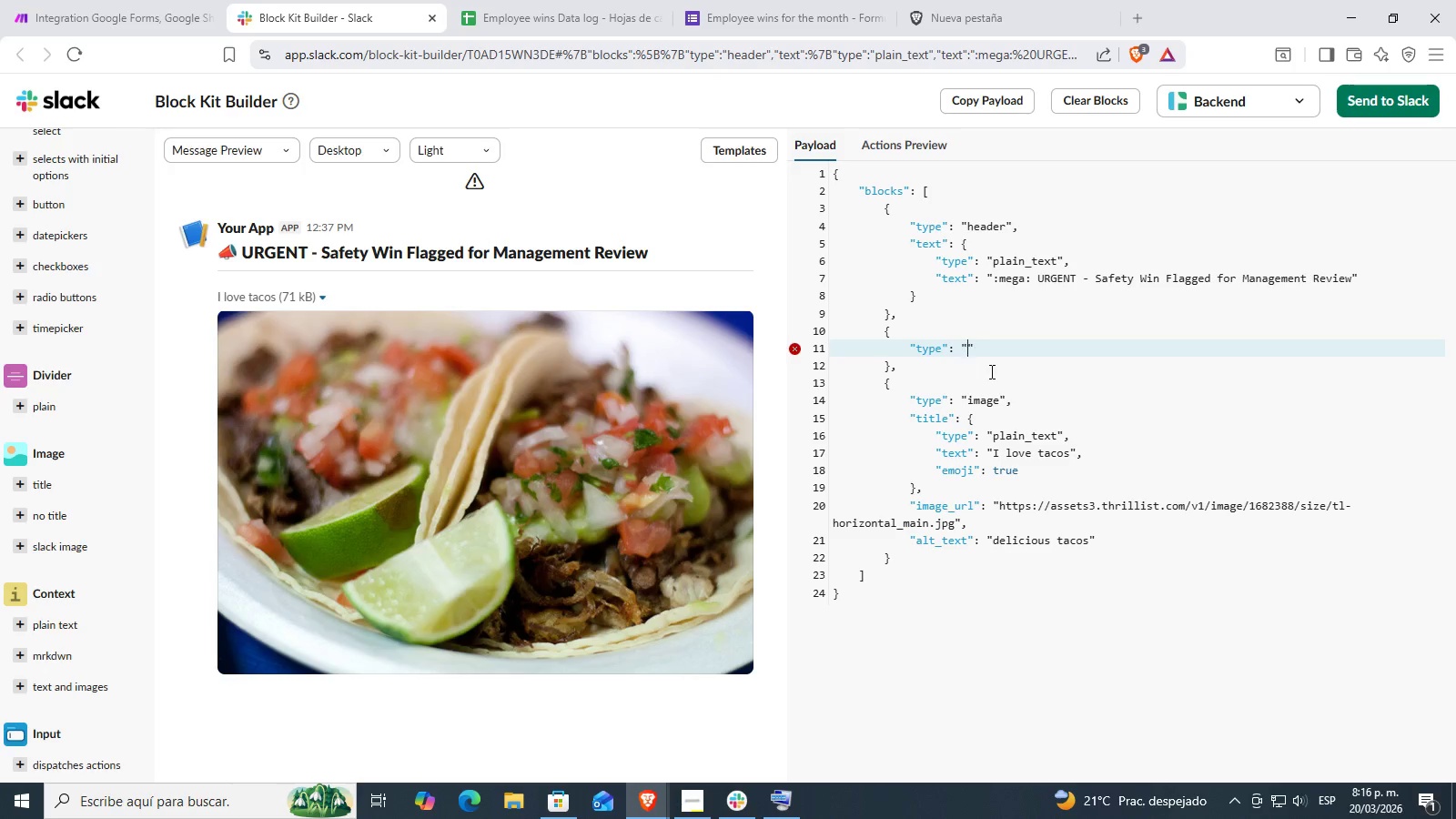 
key(Control+Z)
 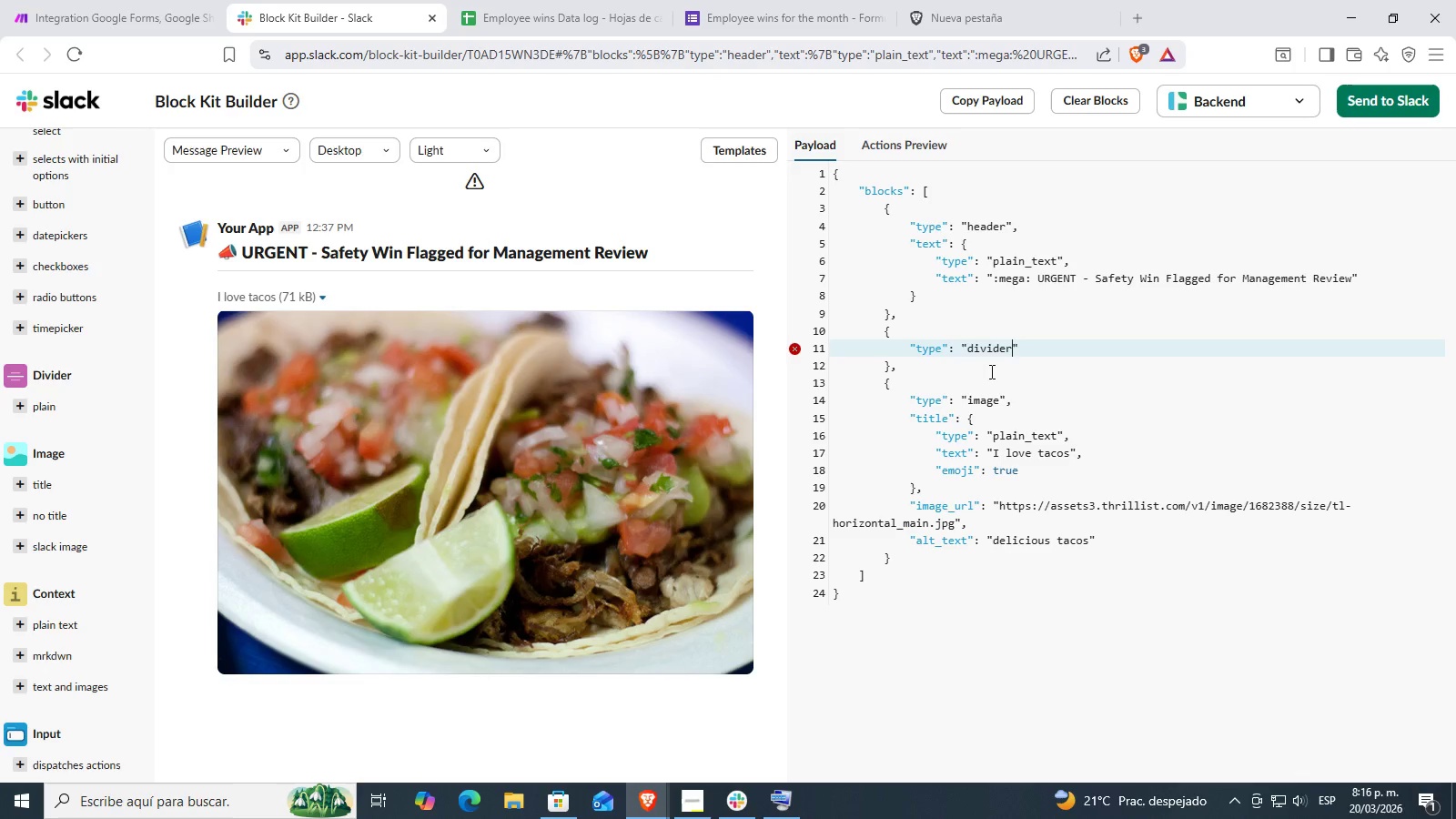 
key(Control+Z)
 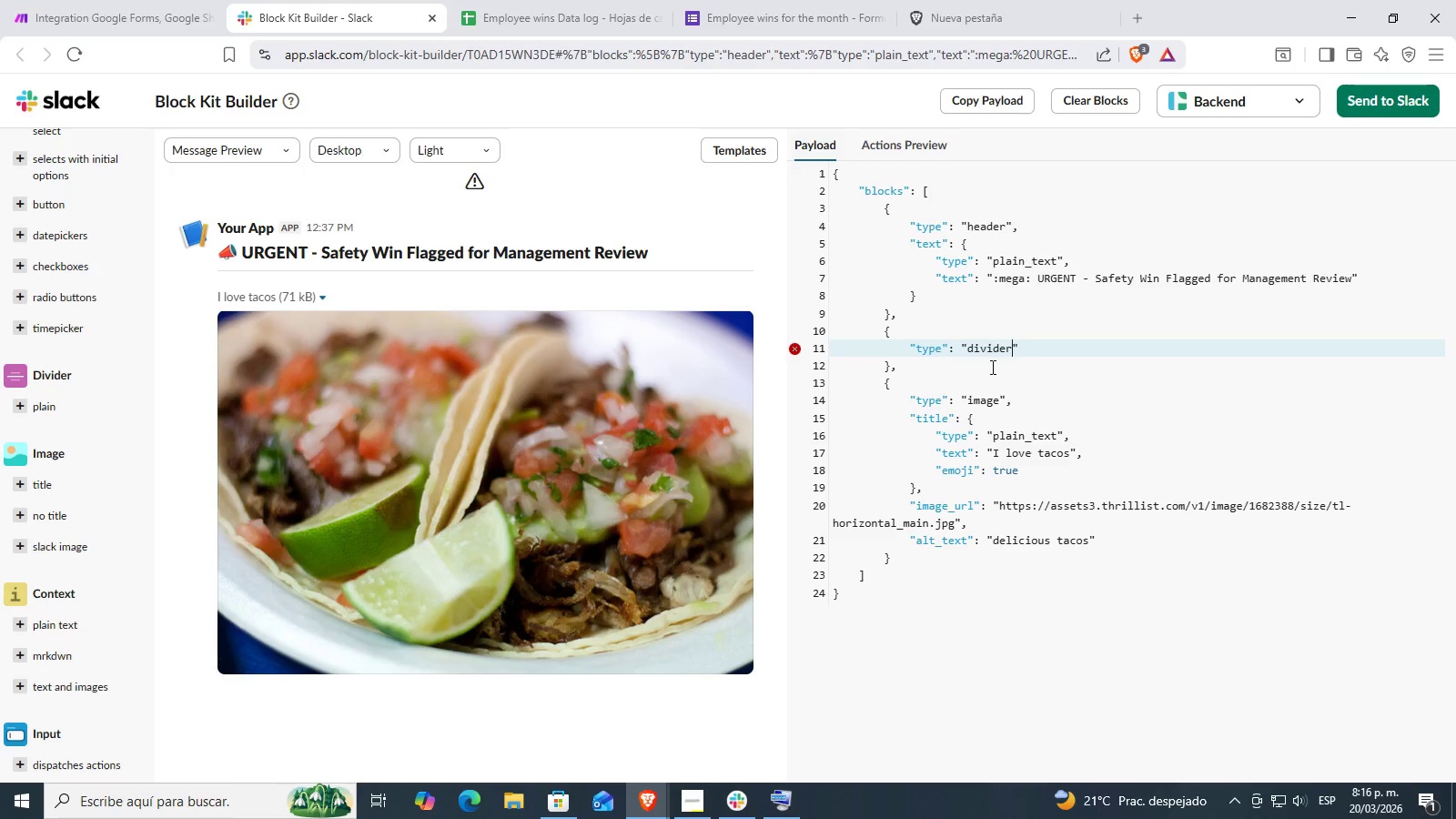 
key(Control+Z)
 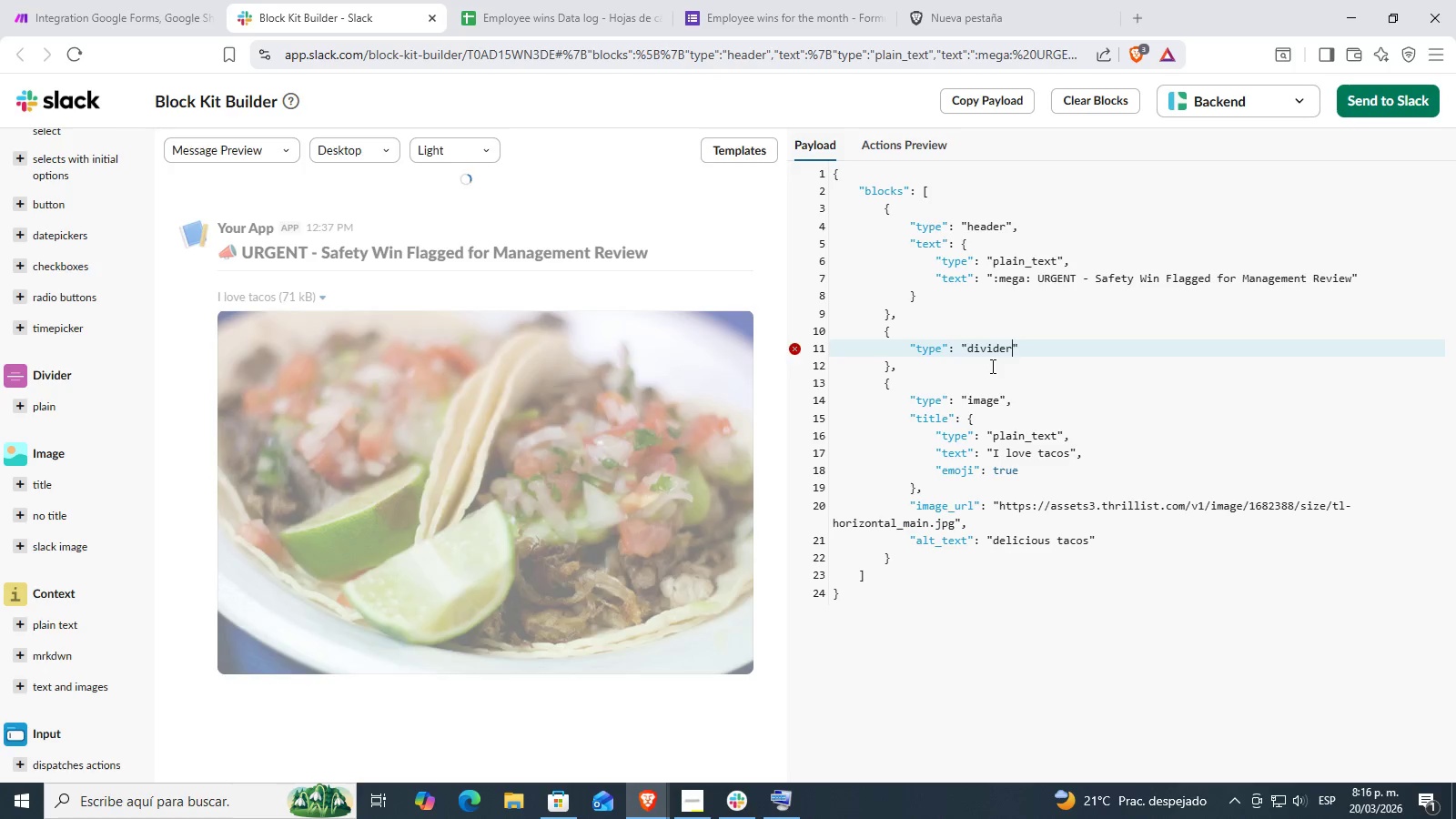 
key(Control+Z)
 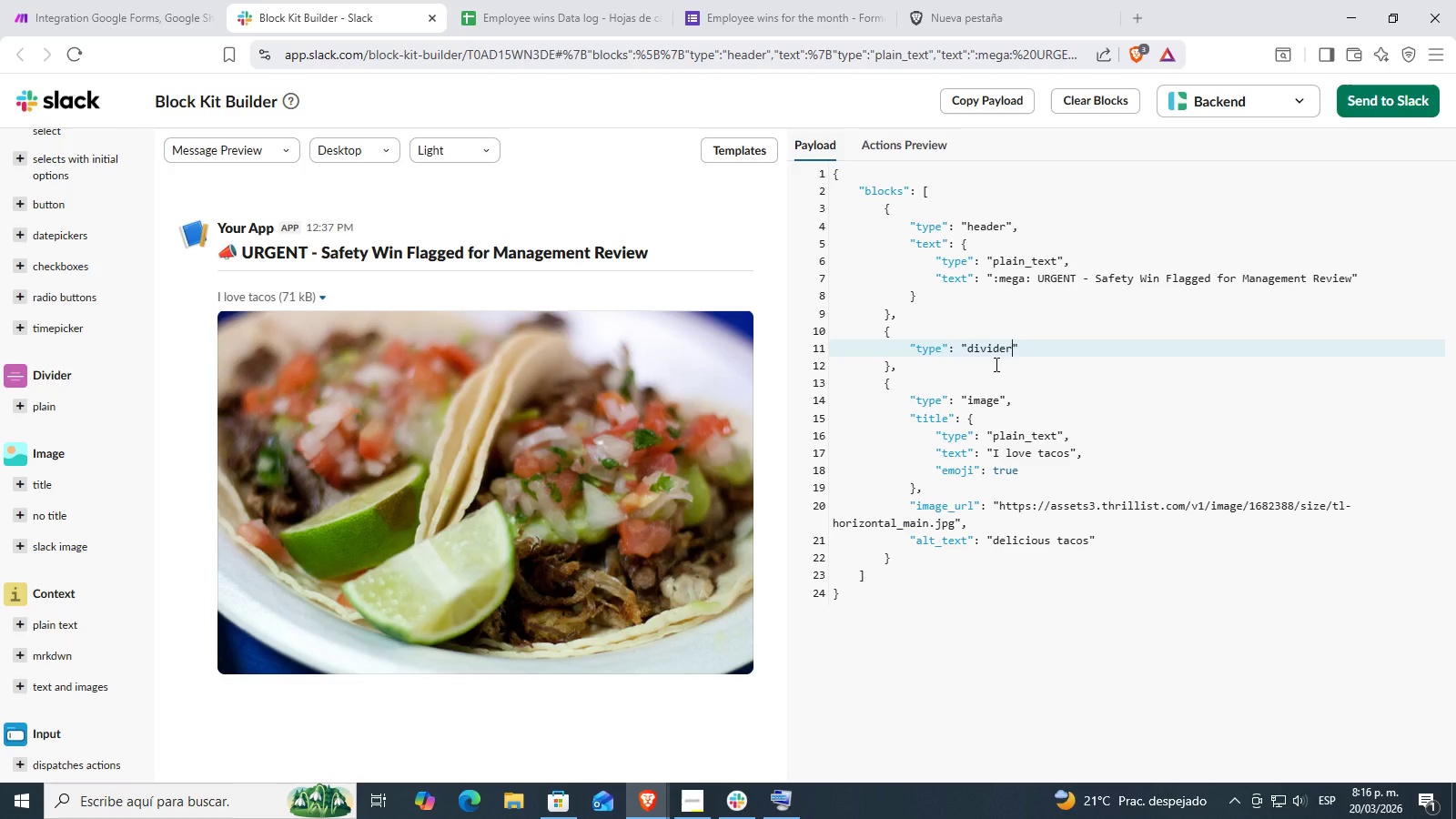 
key(Control+Z)
 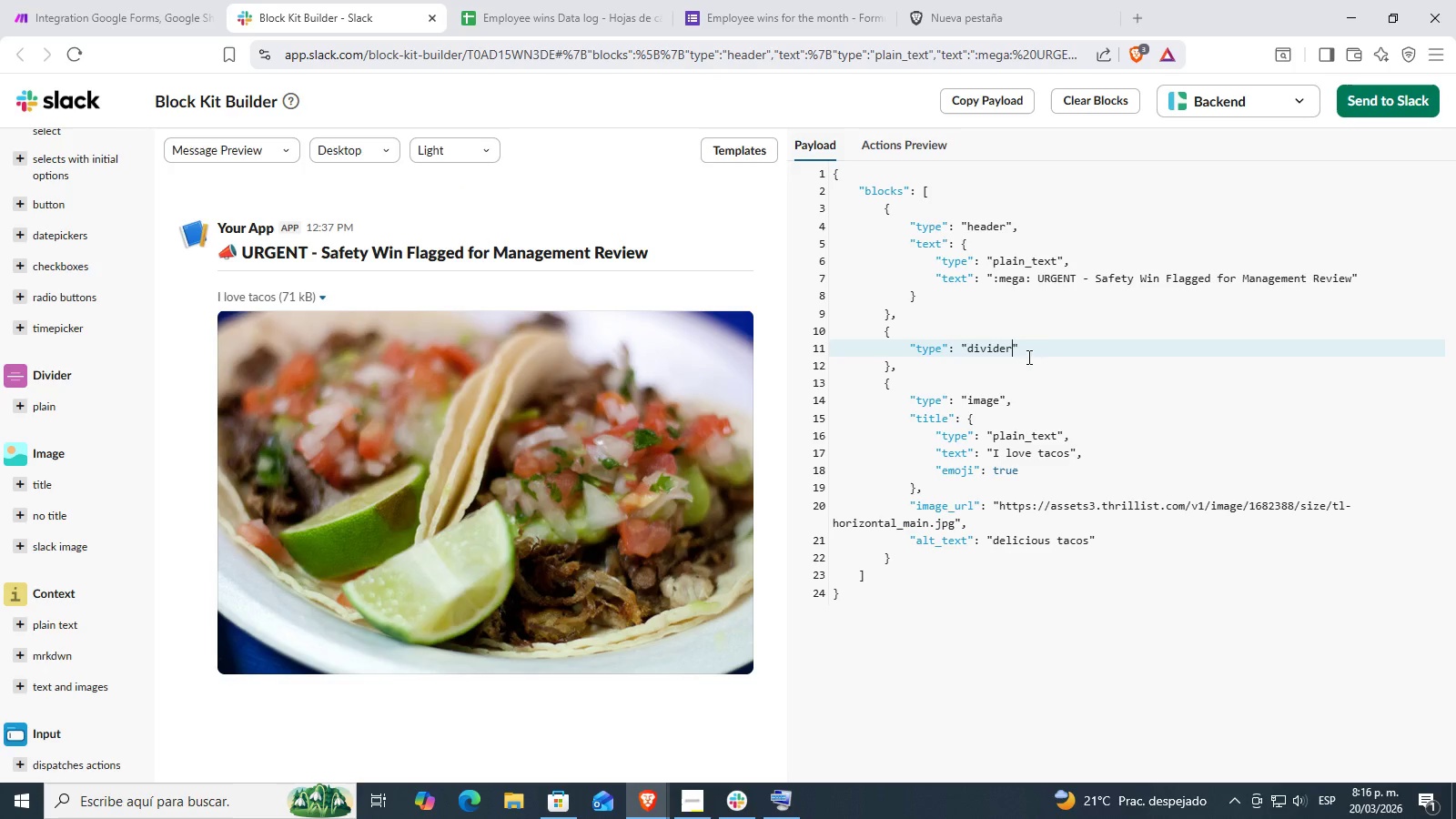 
key(Control+Z)
 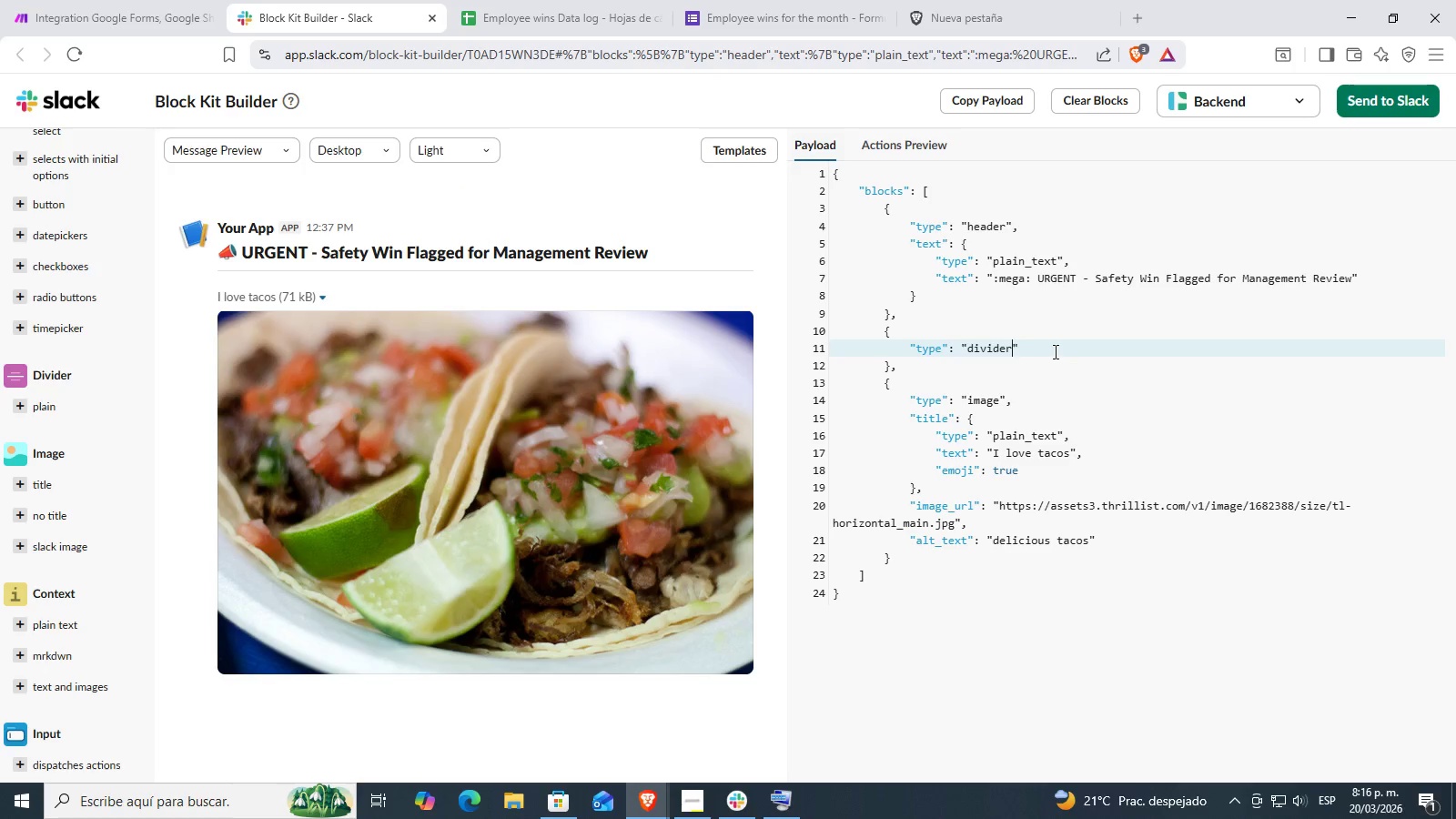 
key(Control+Z)
 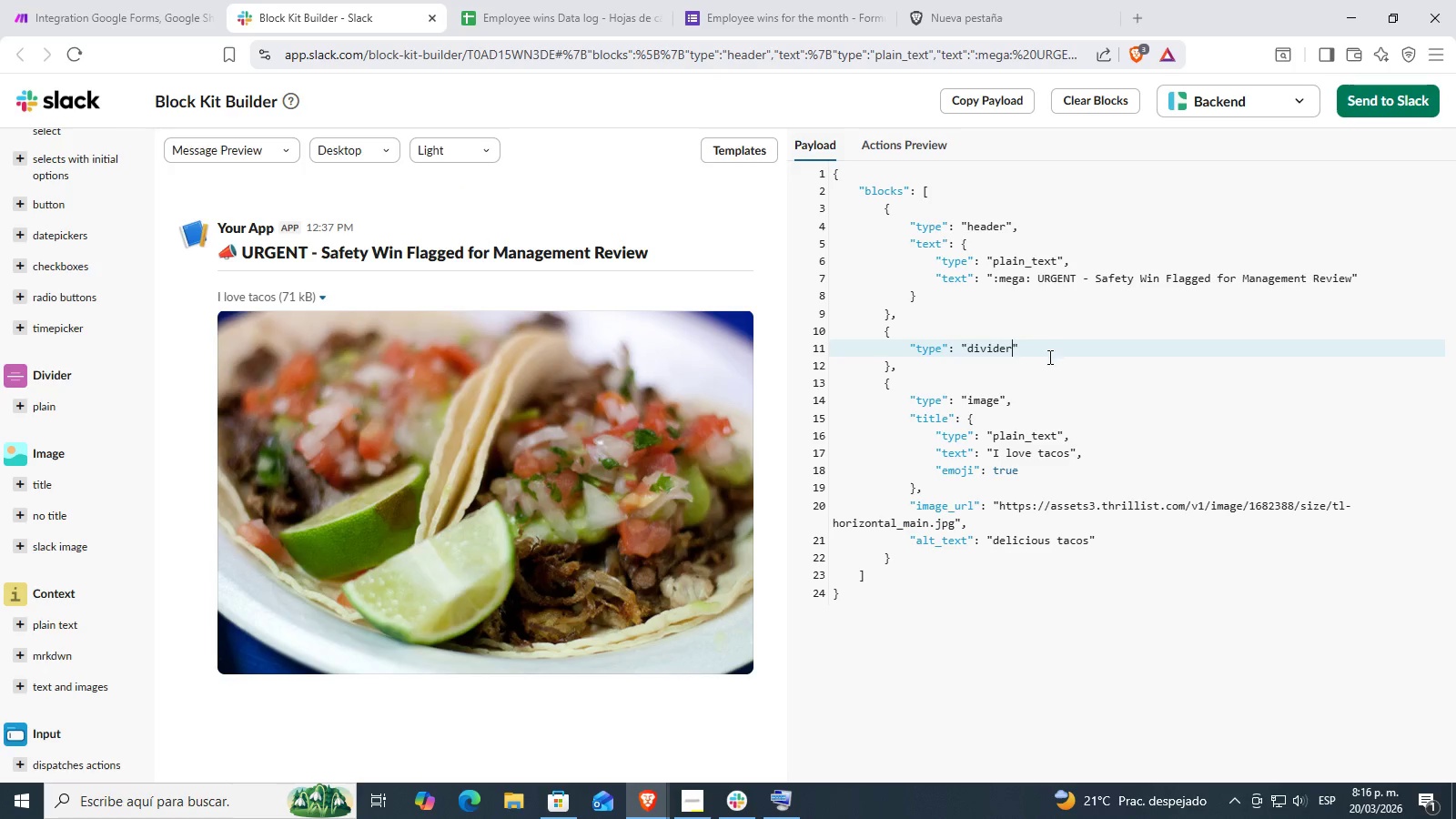 
key(Control+Z)
 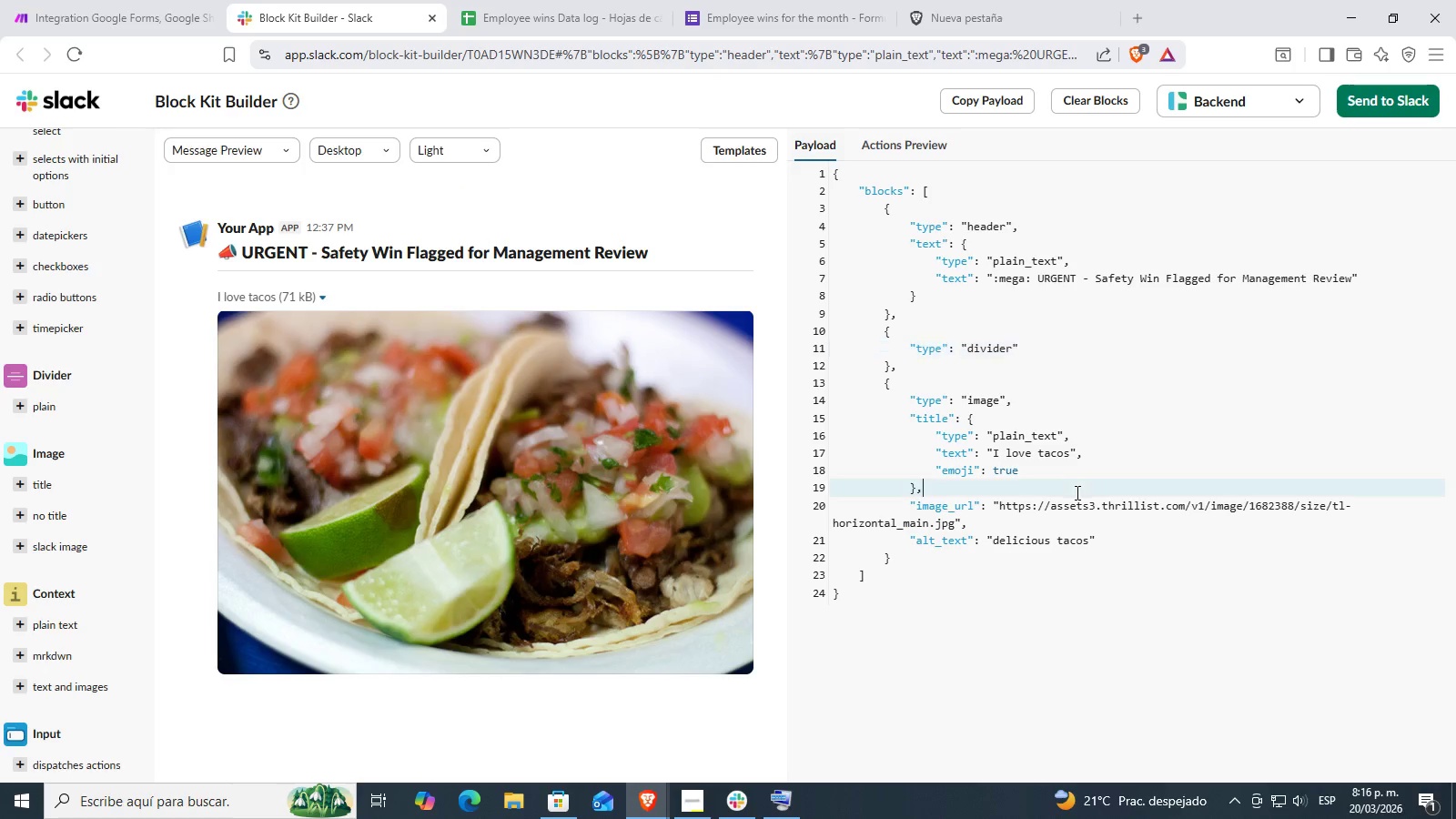 
double_click([1009, 529])
 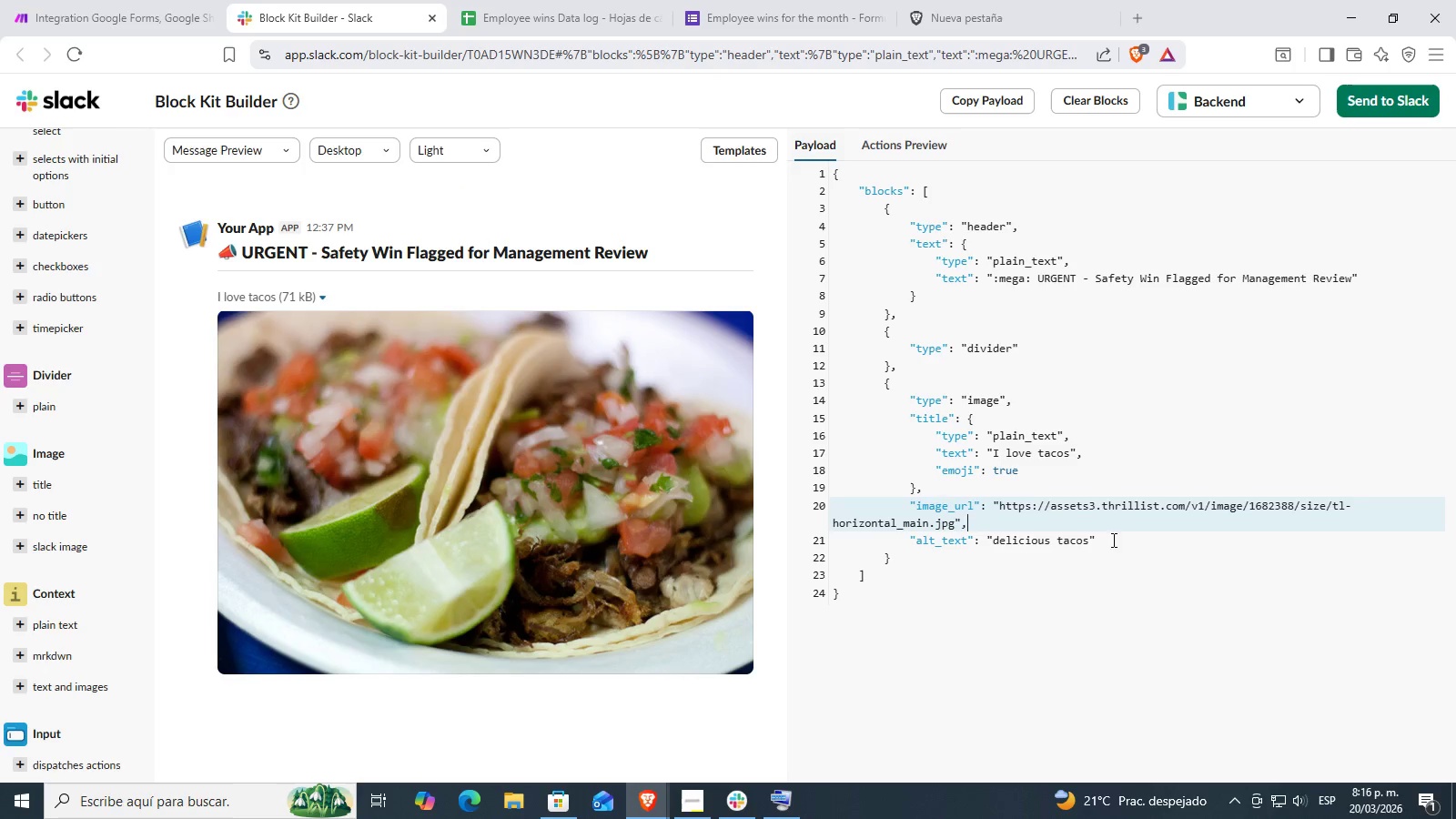 
left_click([1127, 555])
 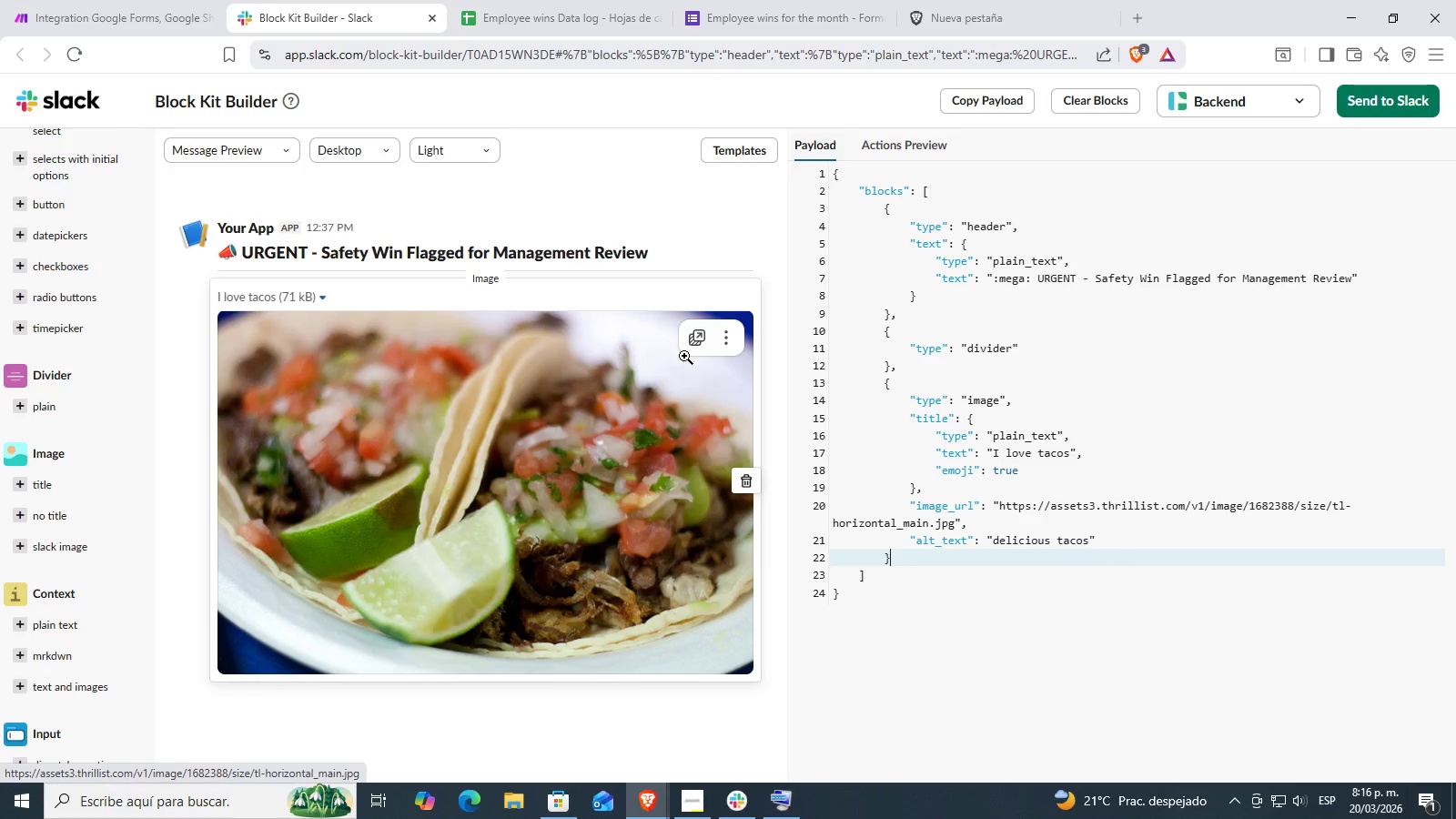 
left_click([730, 338])
 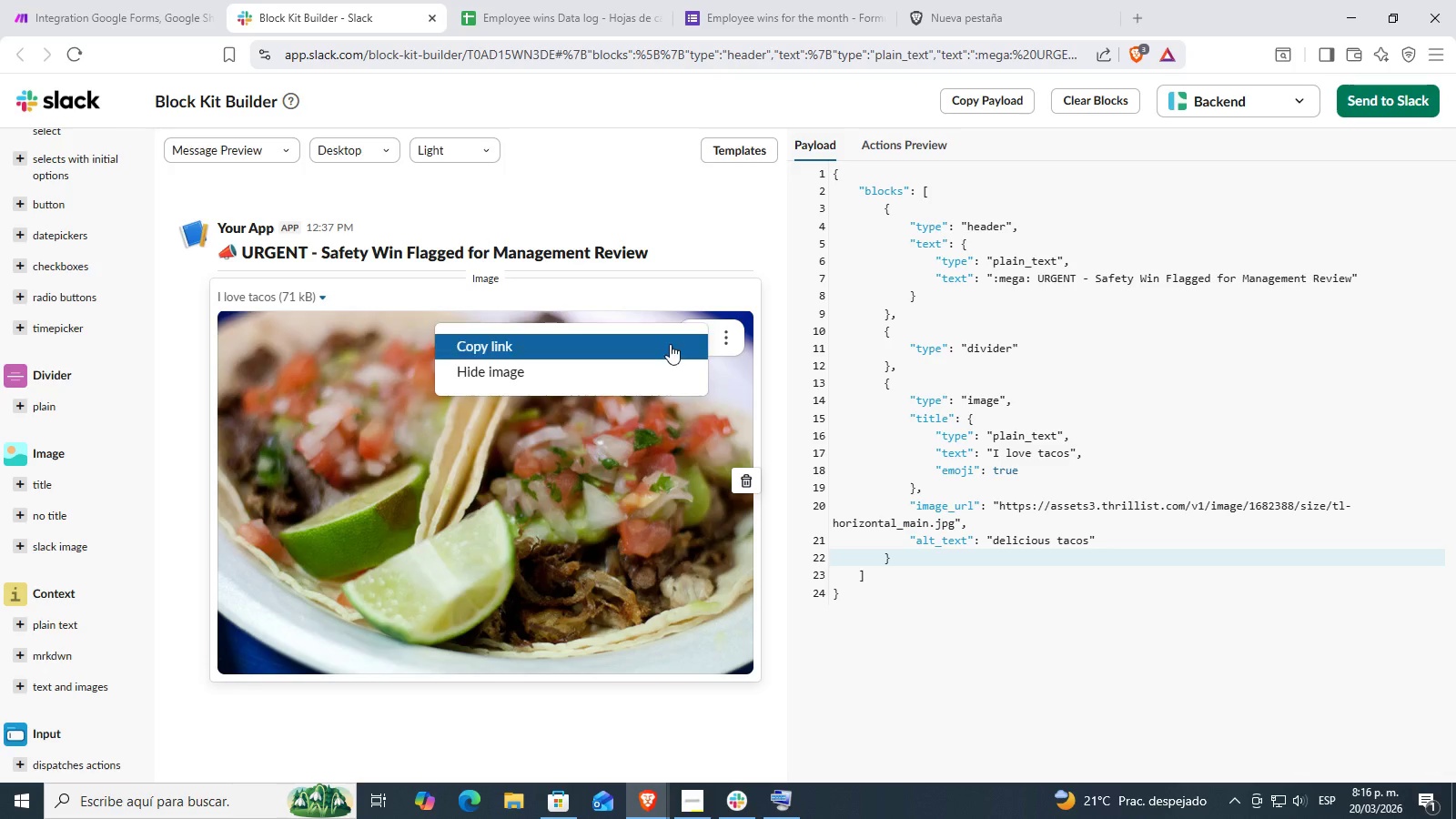 
left_click([973, 370])
 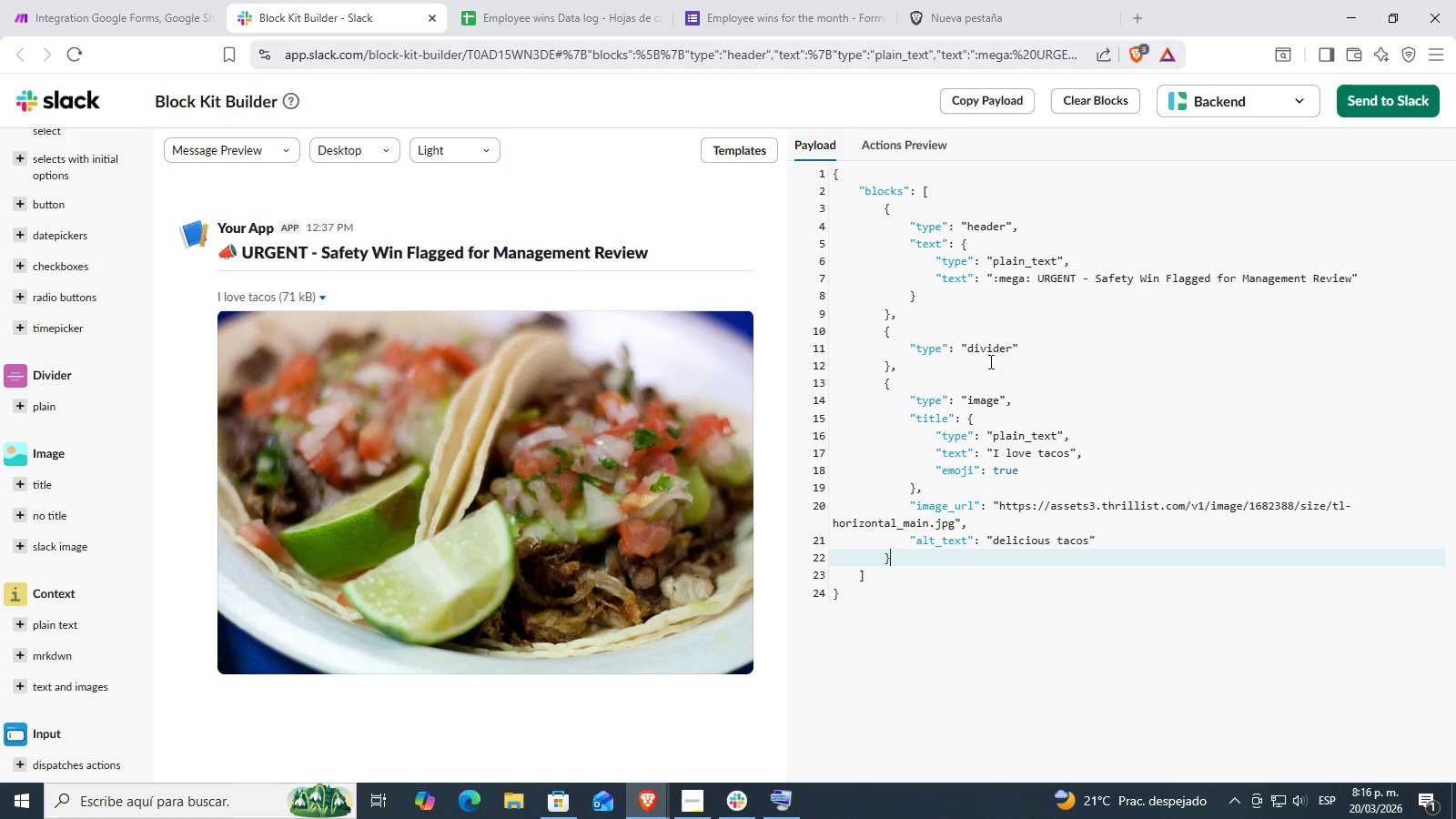 
left_click([989, 349])
 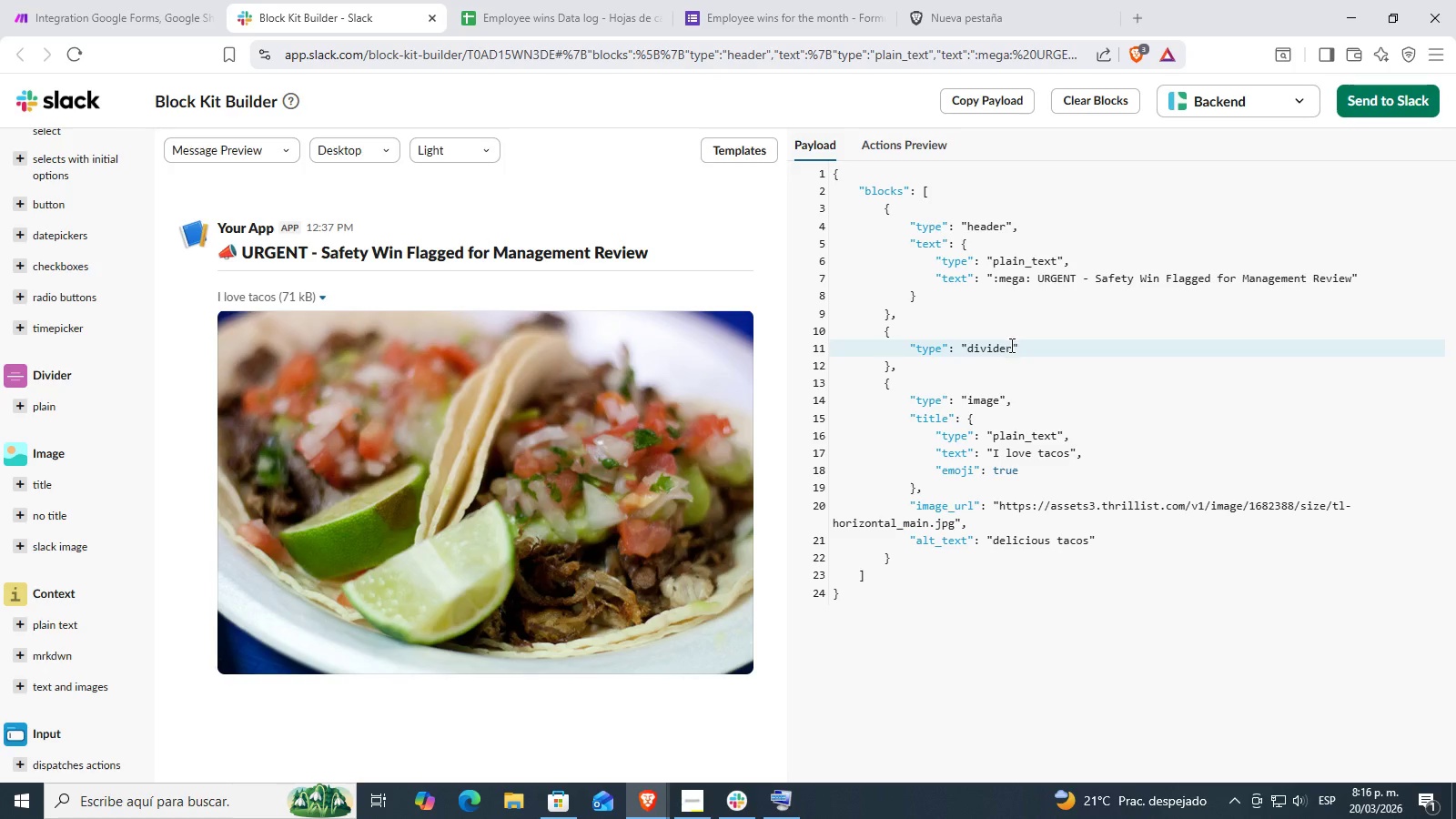 
left_click_drag(start_coordinate=[1010, 345], to_coordinate=[970, 340])
 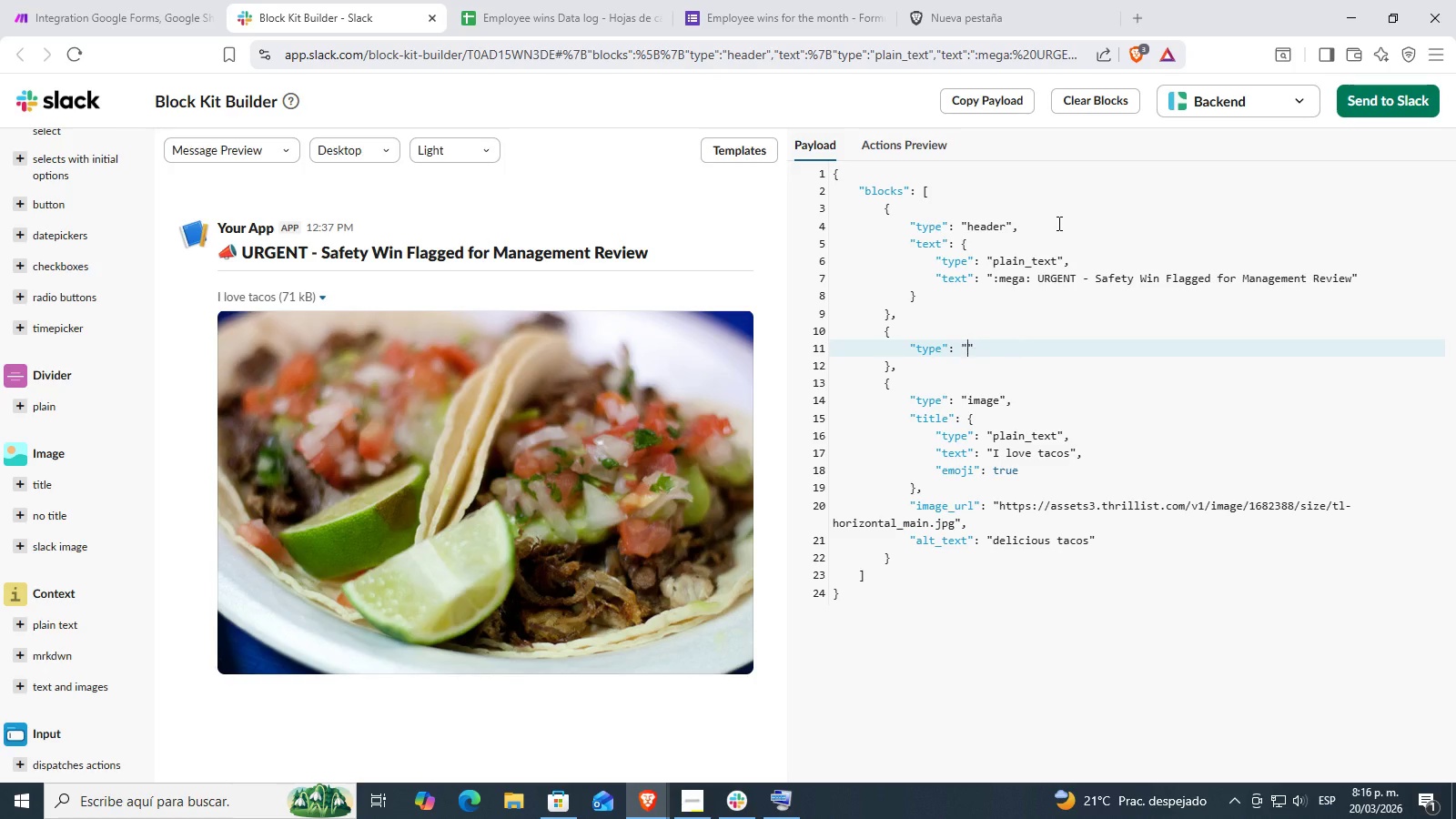 
key(Backspace)
type(H)
key(Backspace)
type(header)
 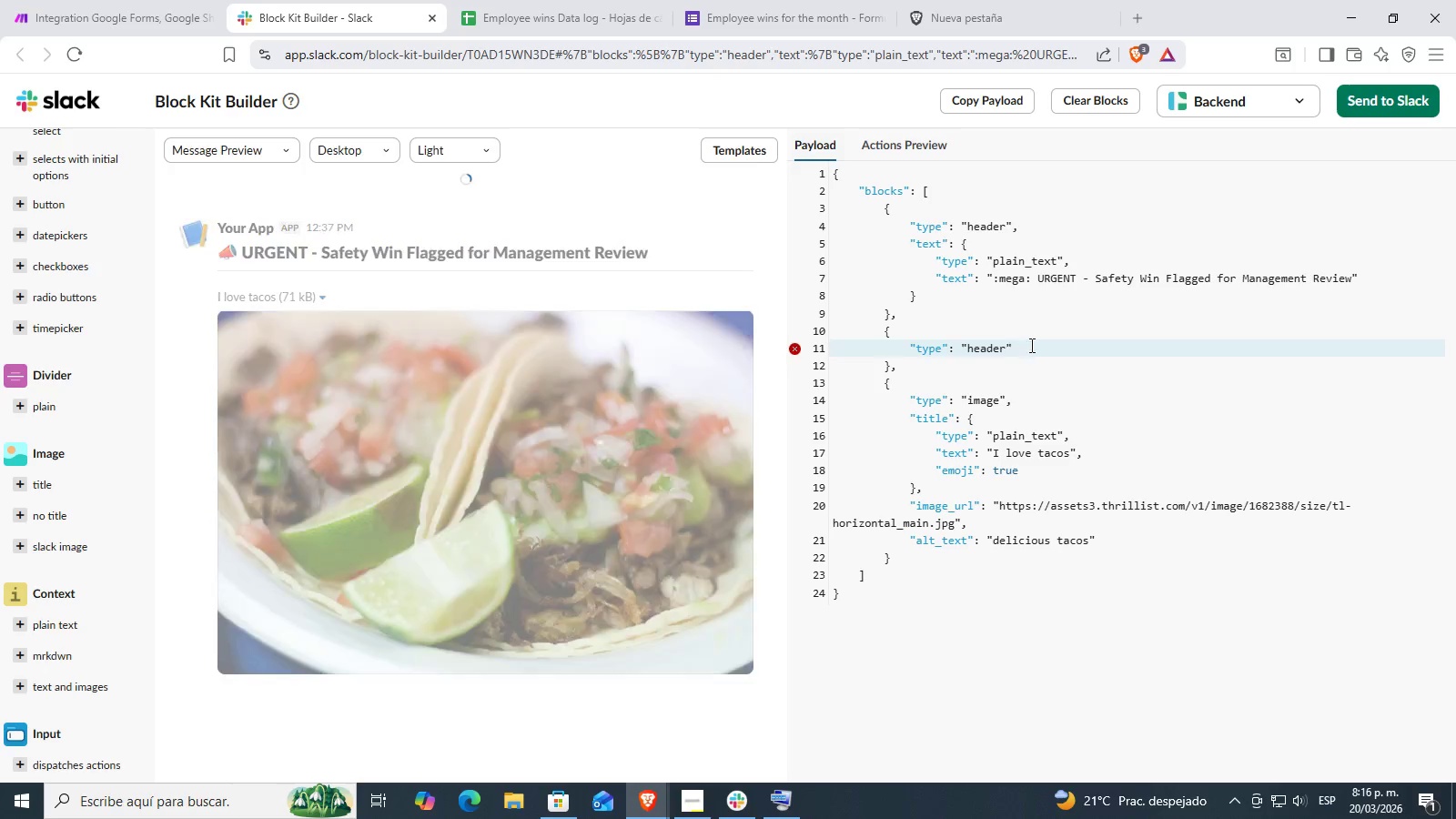 
left_click([1037, 352])
 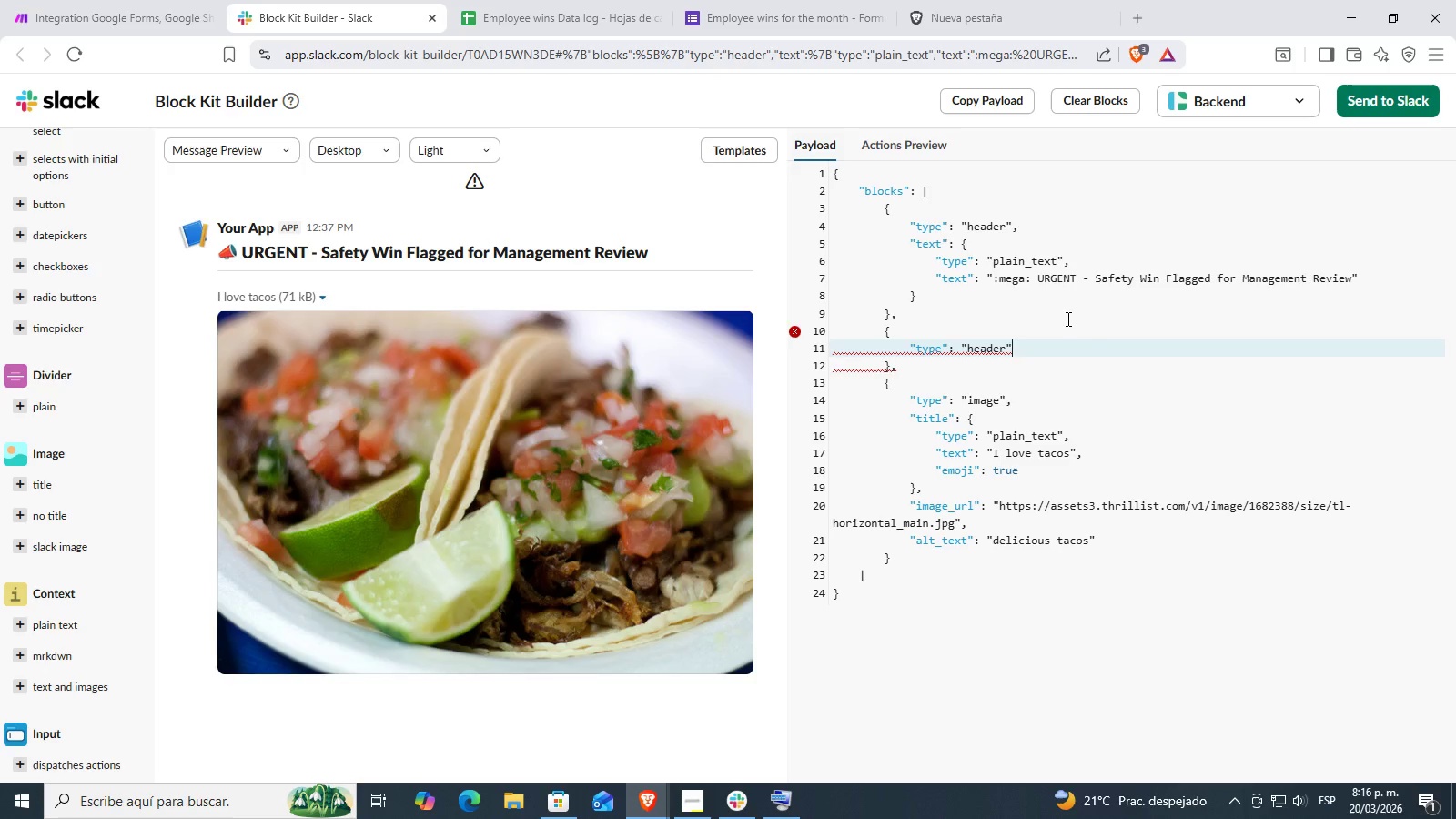 
key(Comma)
 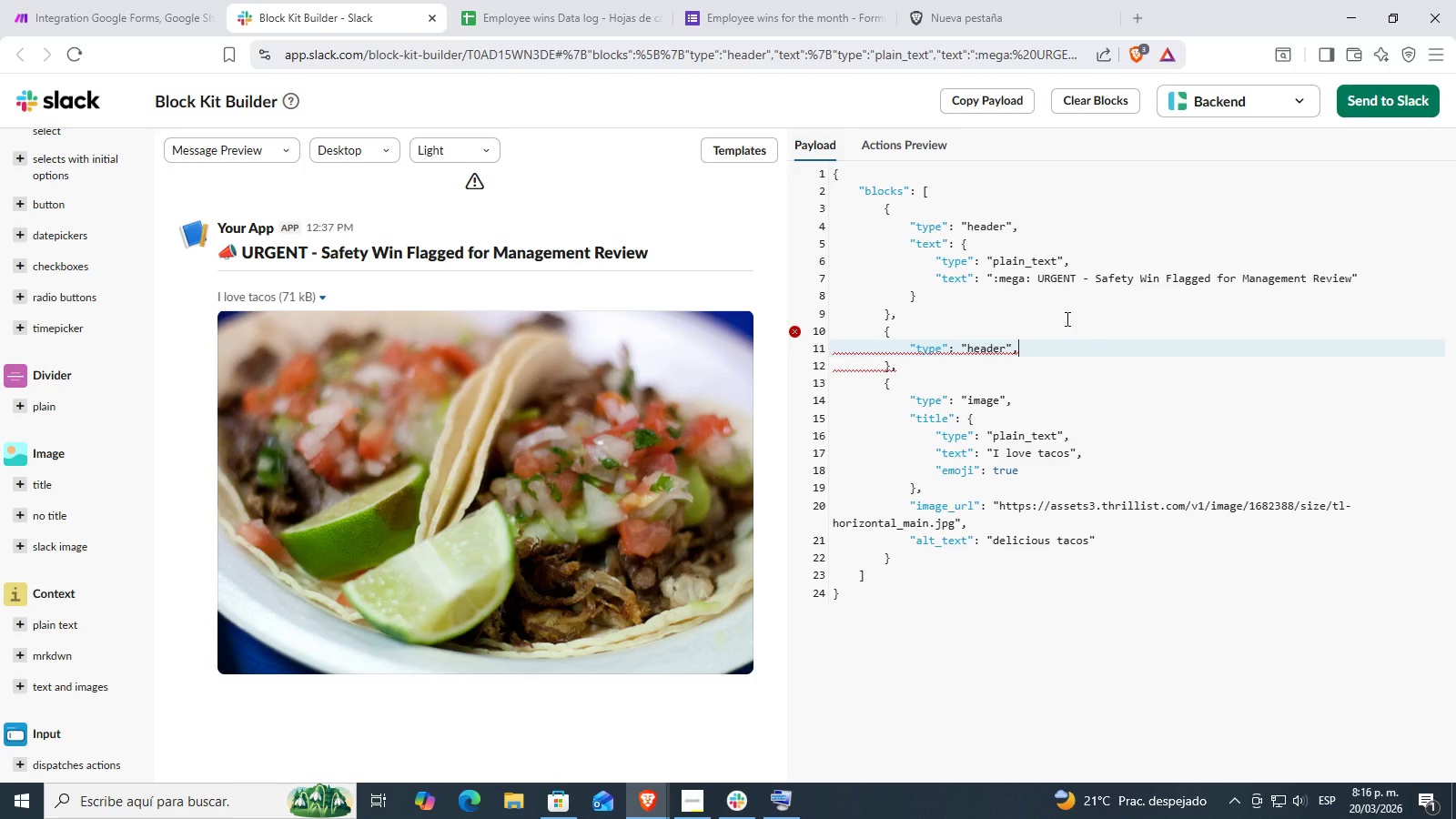 
key(Enter)
 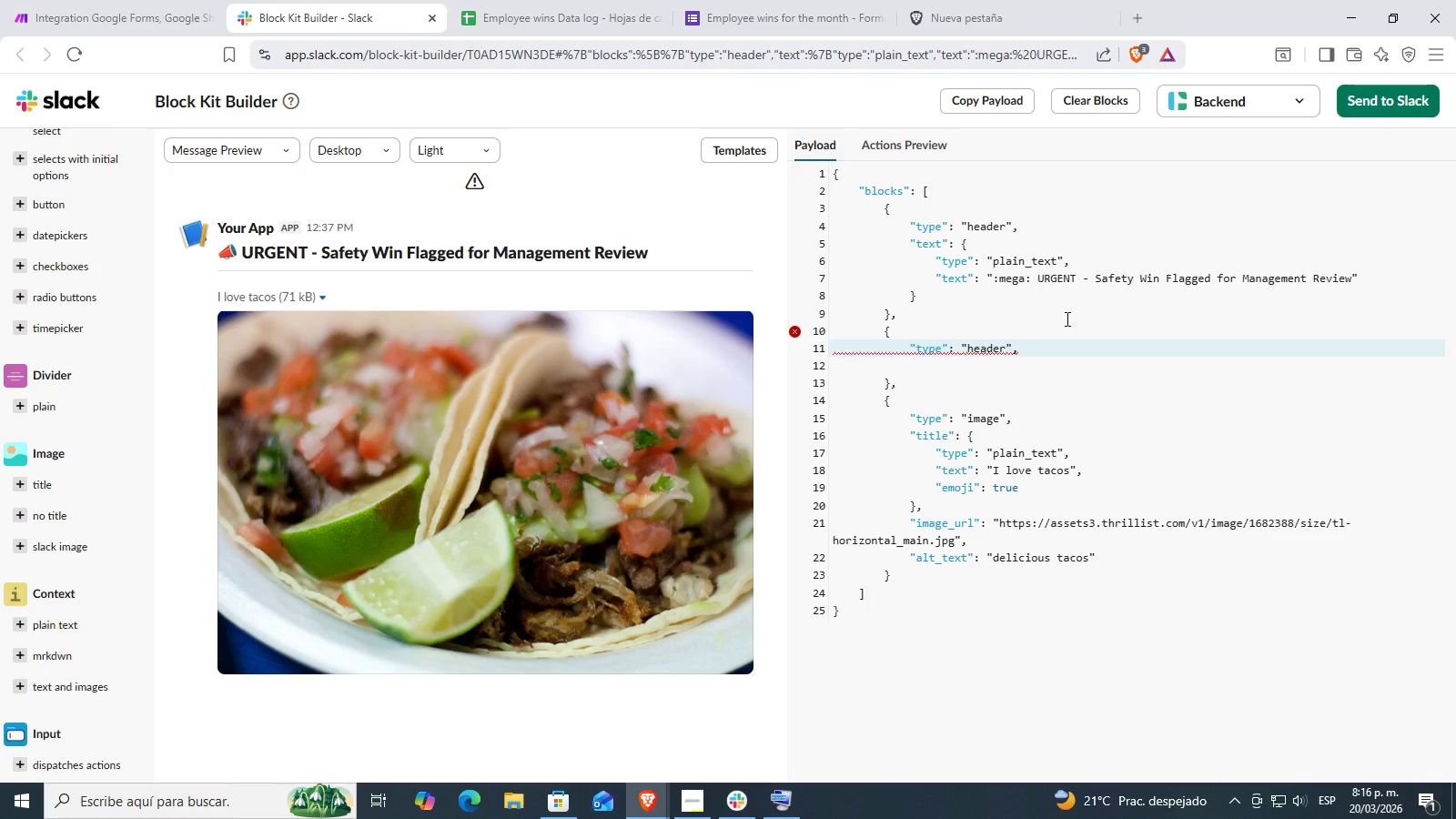 
type(@text@>)
 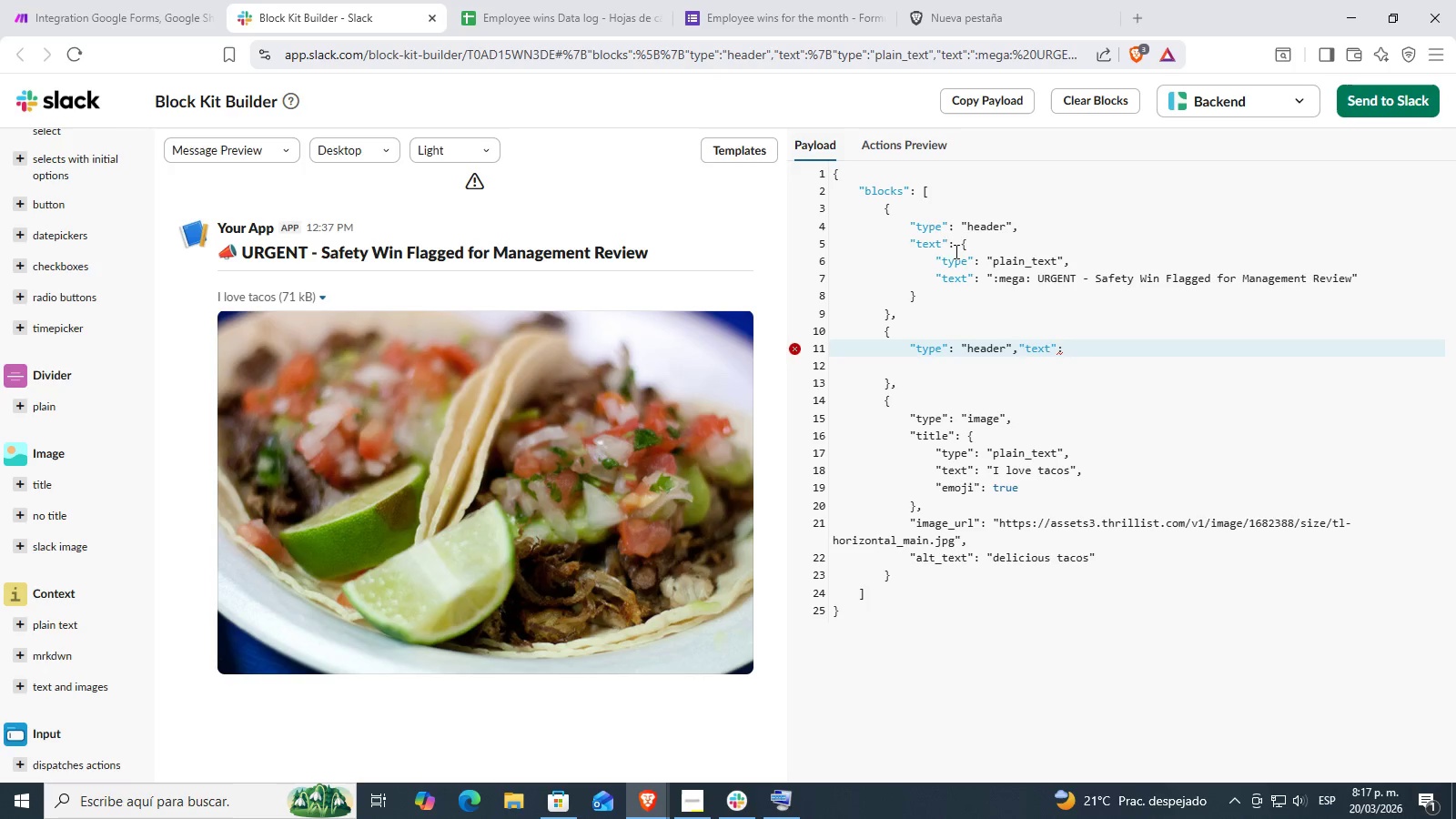 
wait(7.17)
 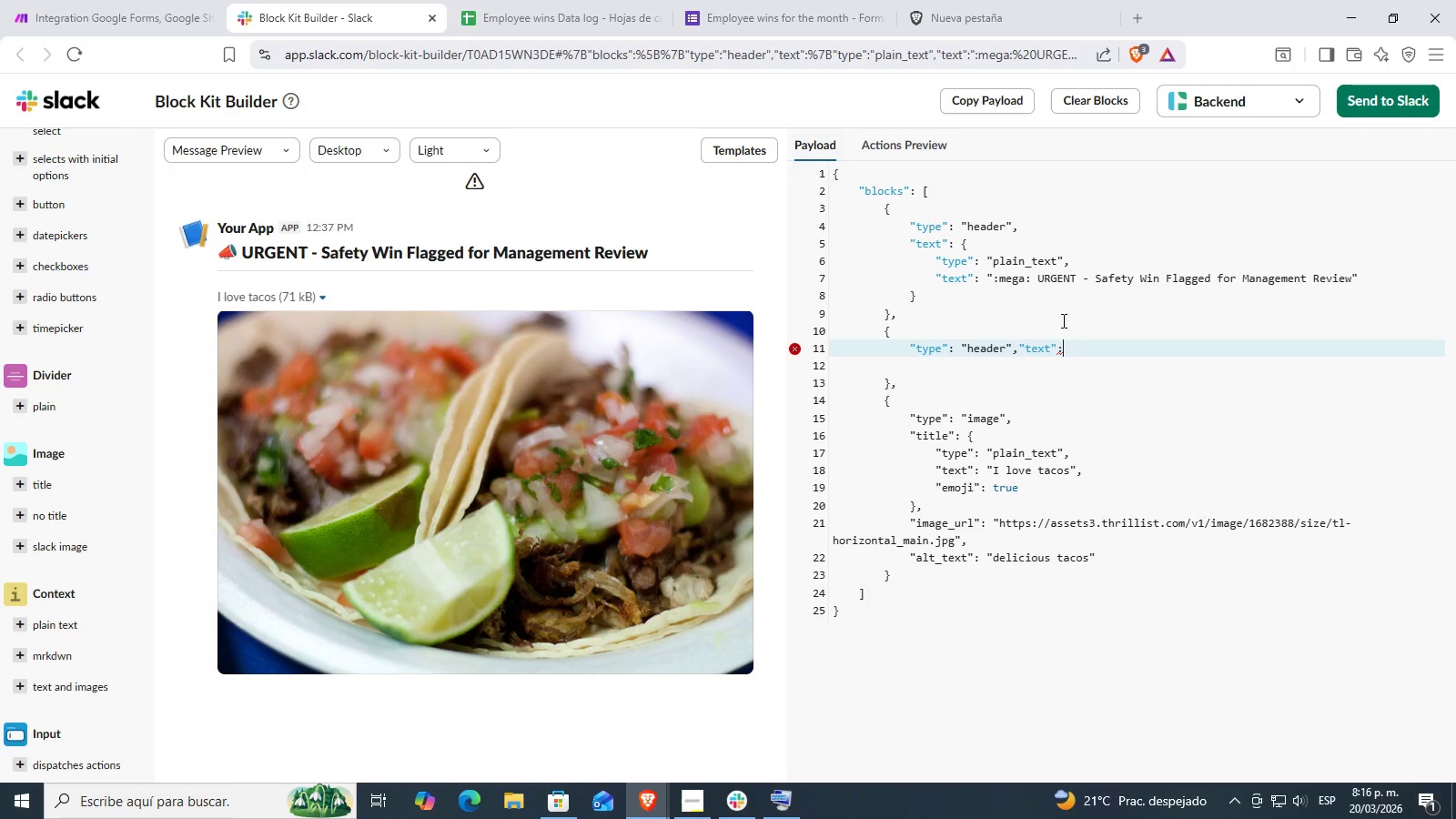 
left_click_drag(start_coordinate=[887, 328], to_coordinate=[884, 312])
 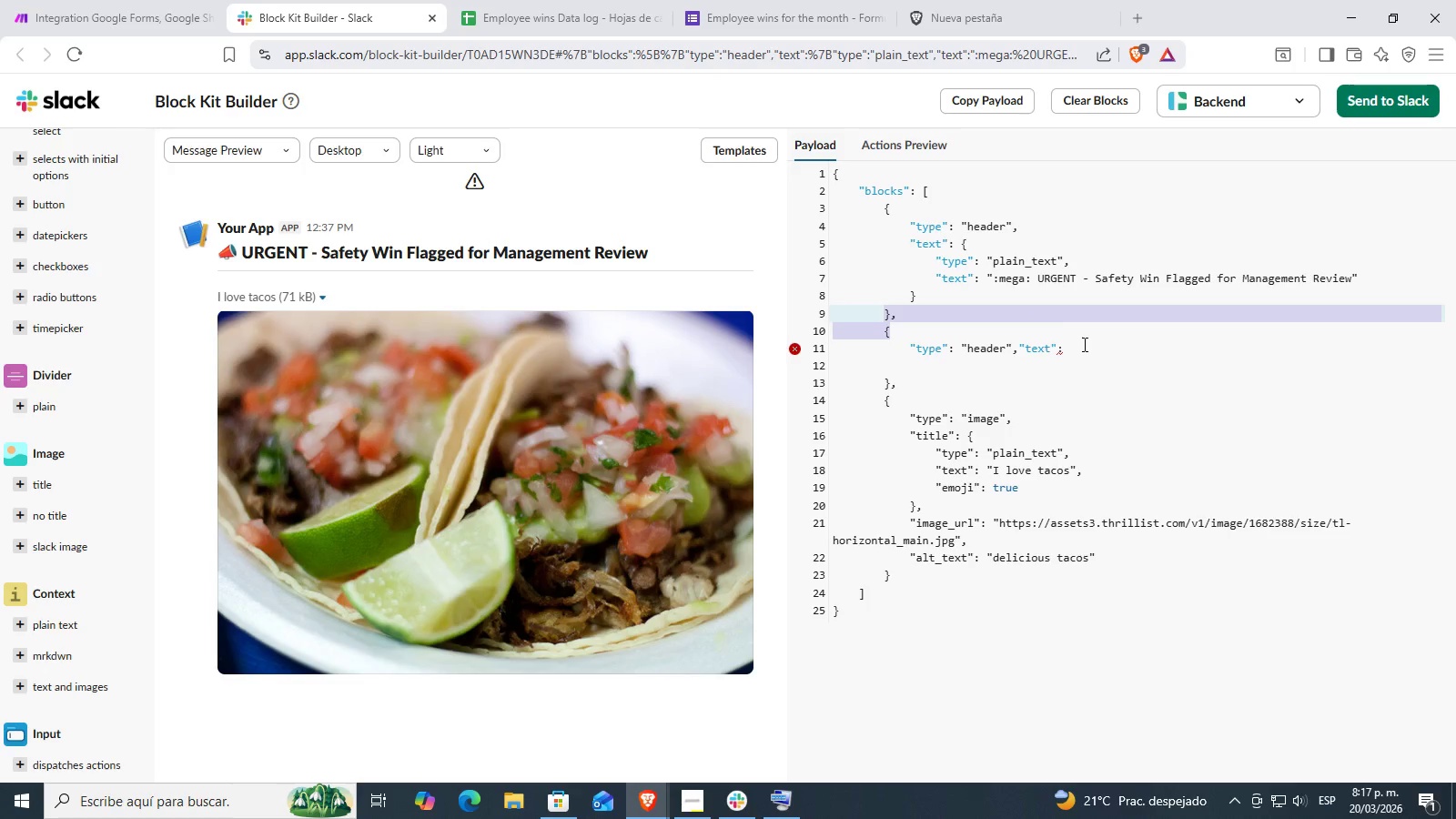 
key(Control+ControlLeft)
 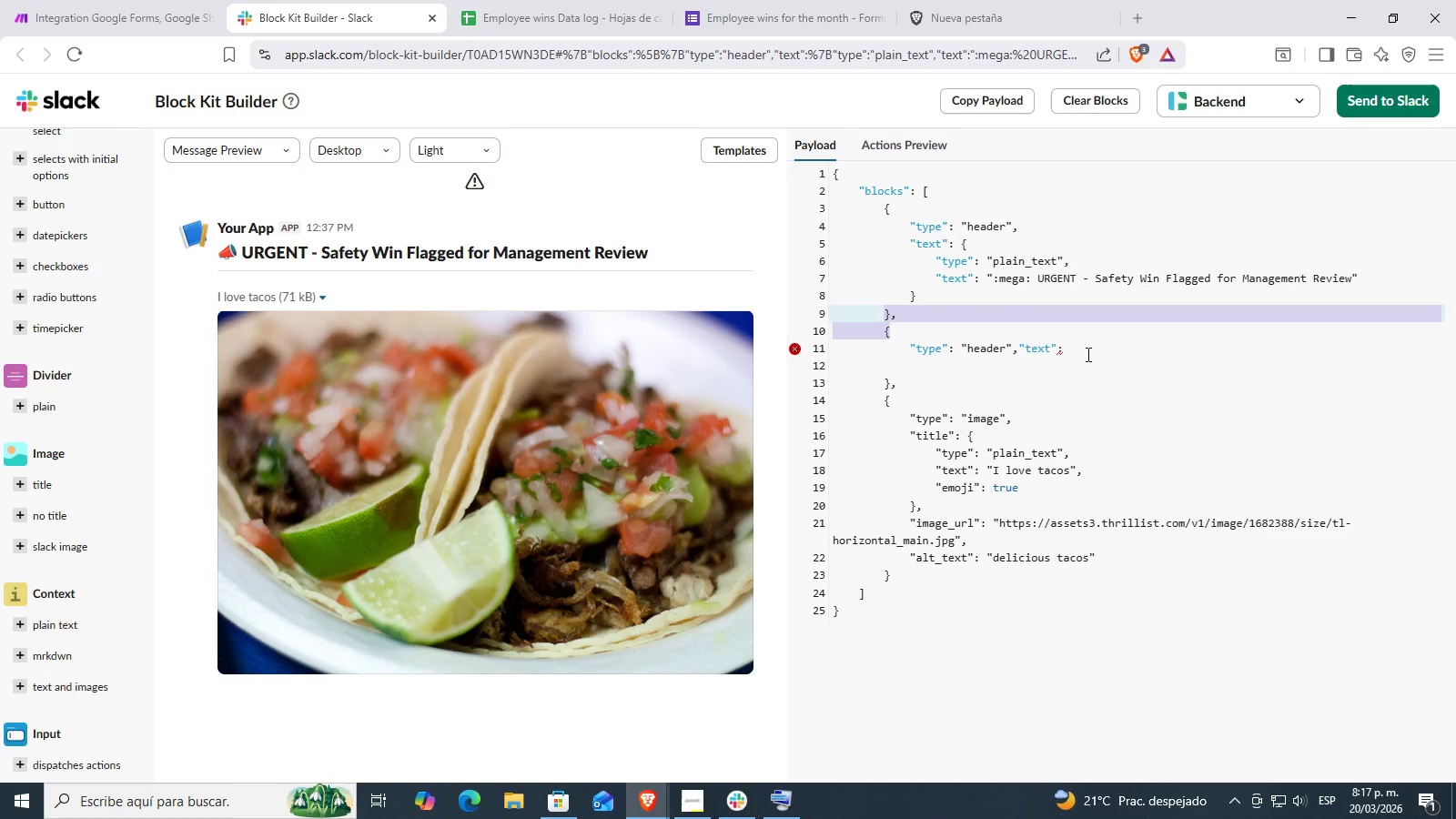 
key(Control+C)
 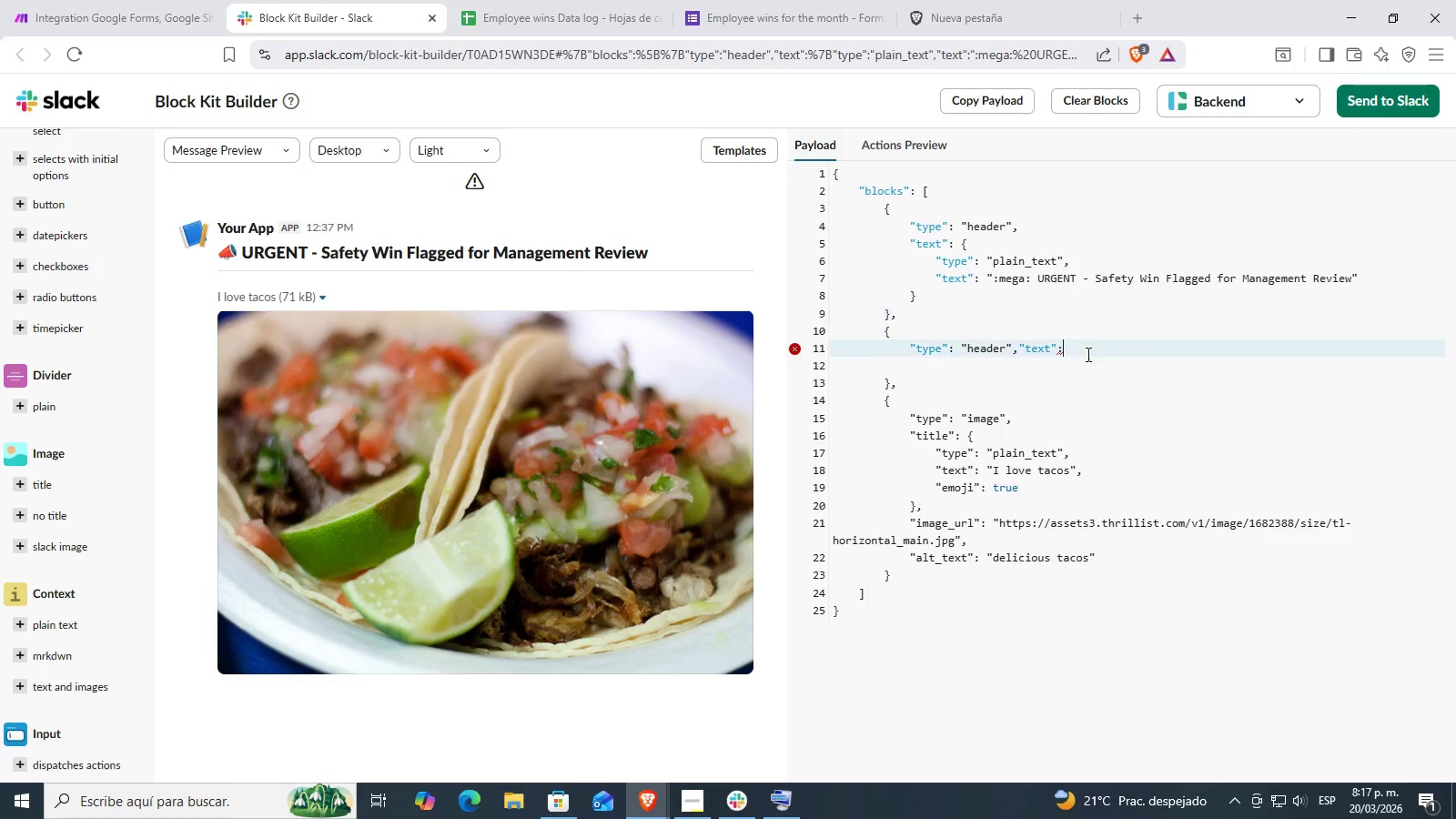 
left_click([1087, 354])
 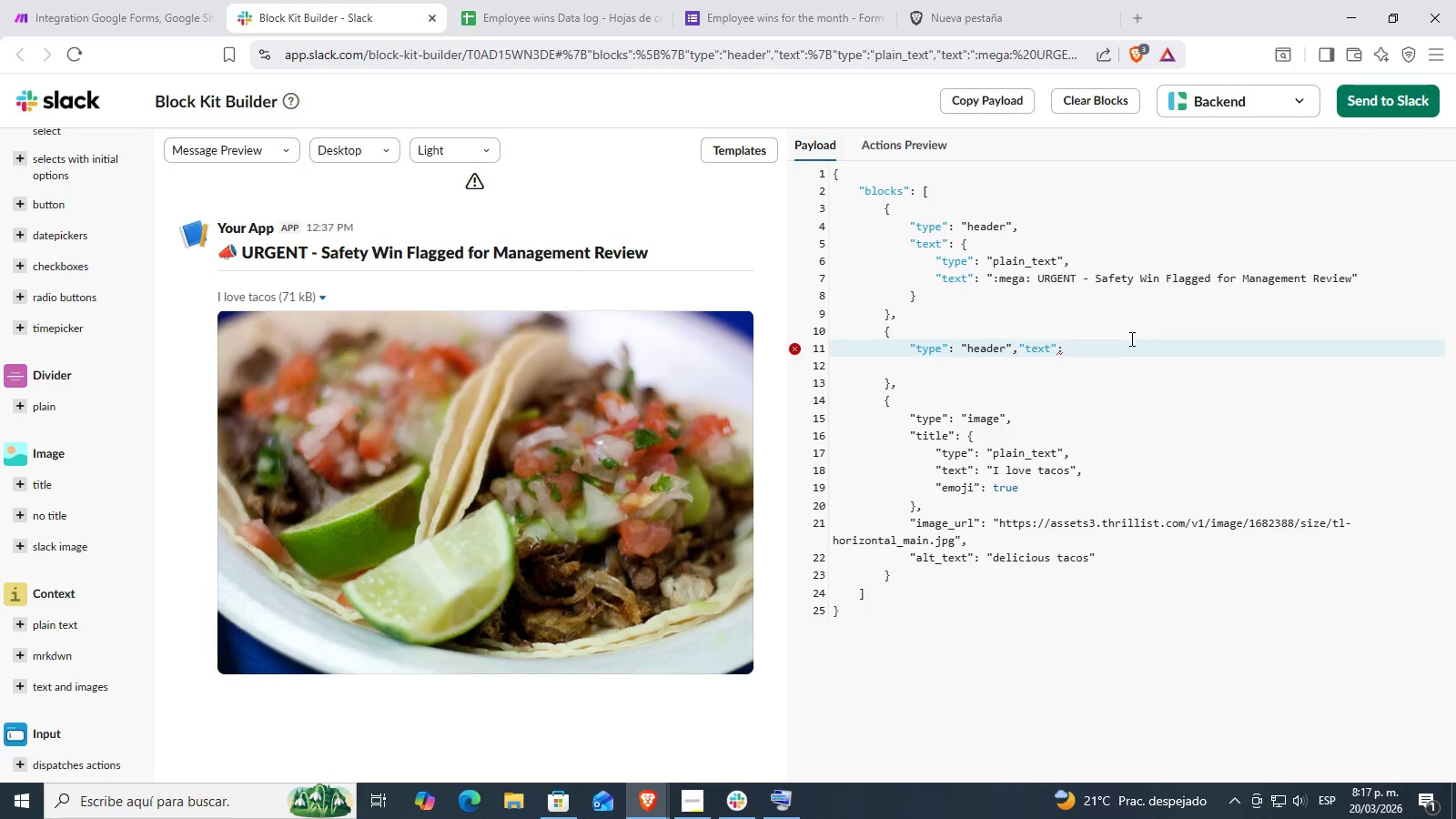 
key(Control+ControlLeft)
 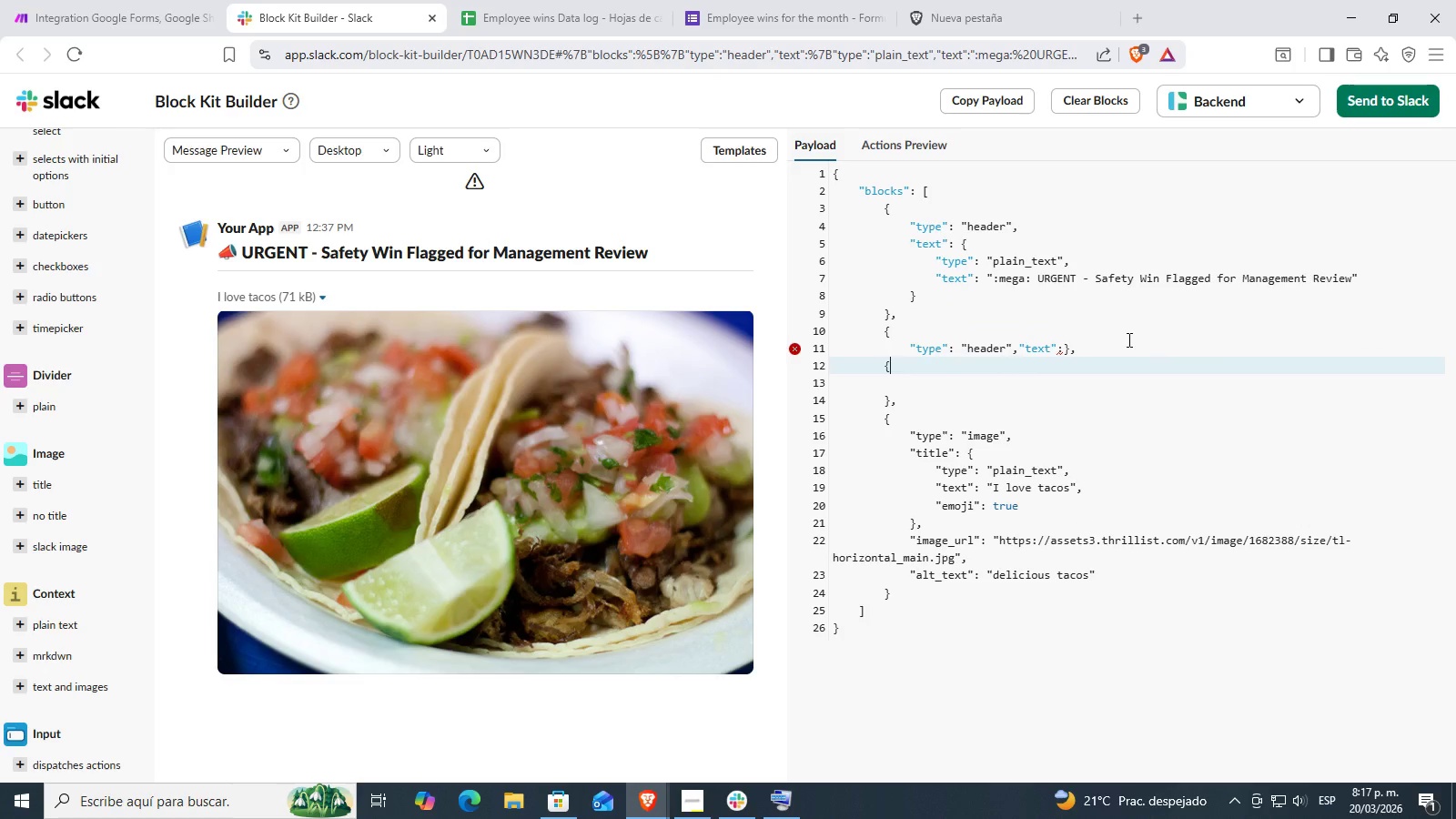 
key(Control+V)
 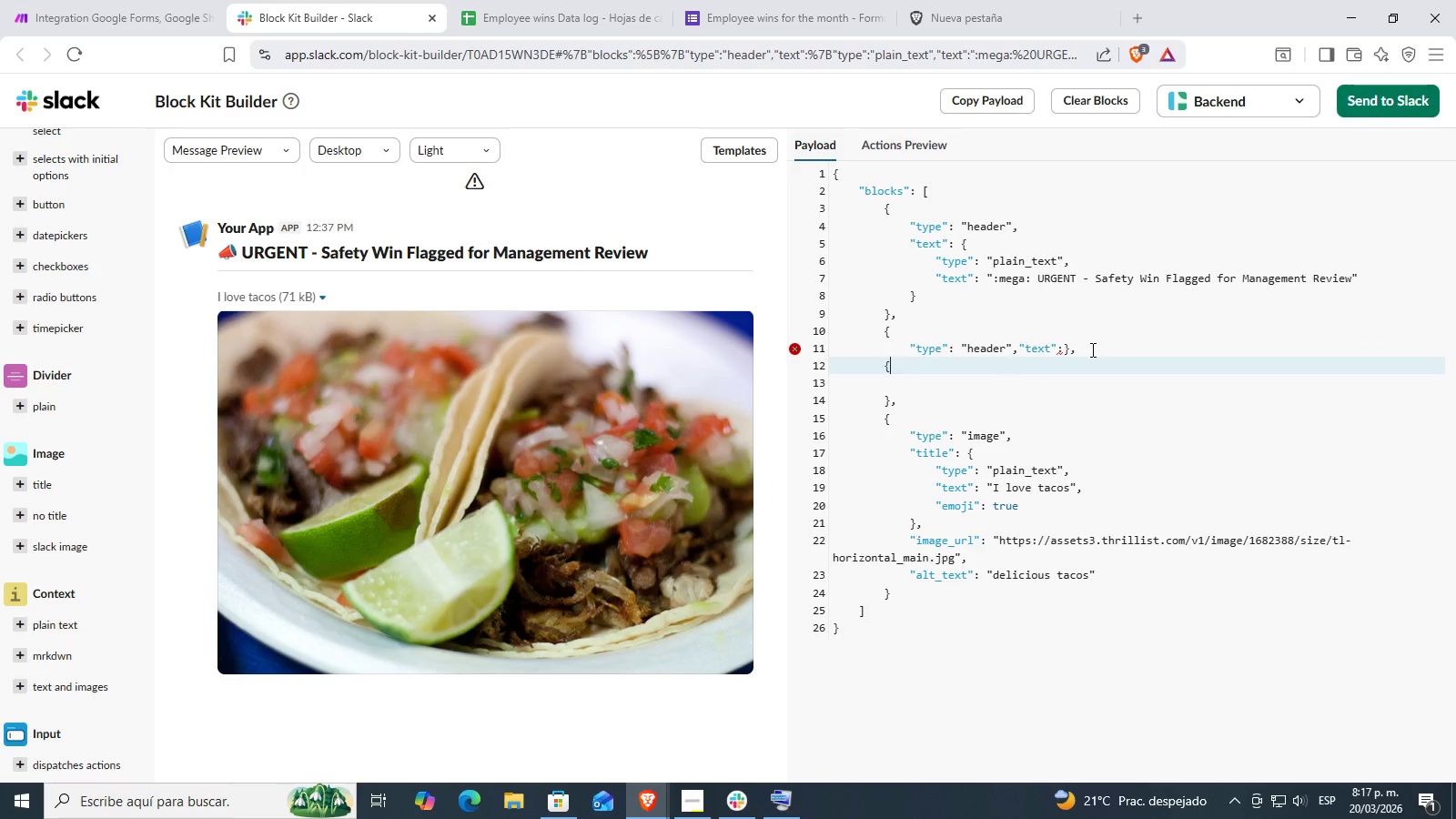 
hold_key(key=ControlLeft, duration=0.72)
 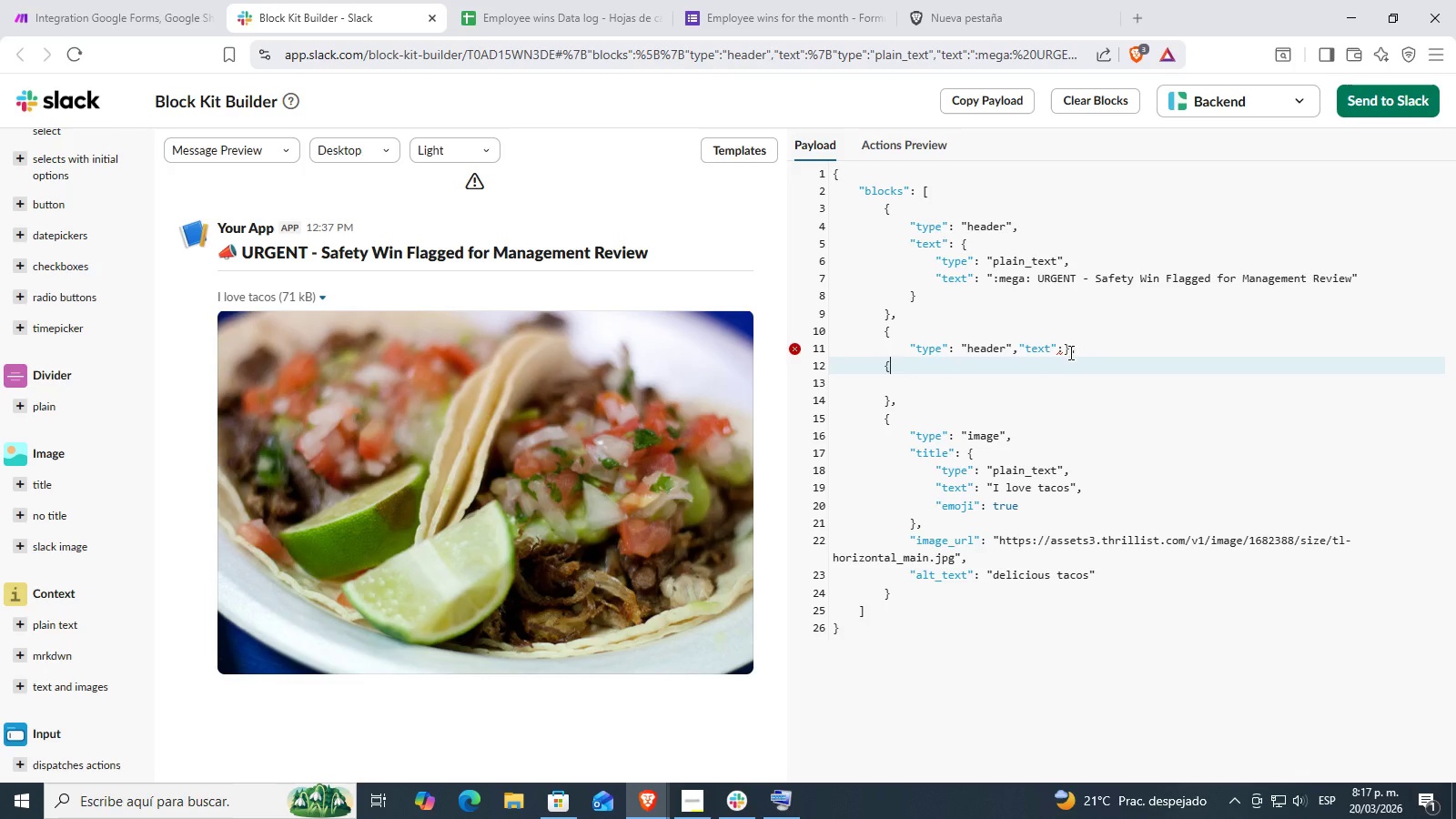 
left_click([1063, 349])
 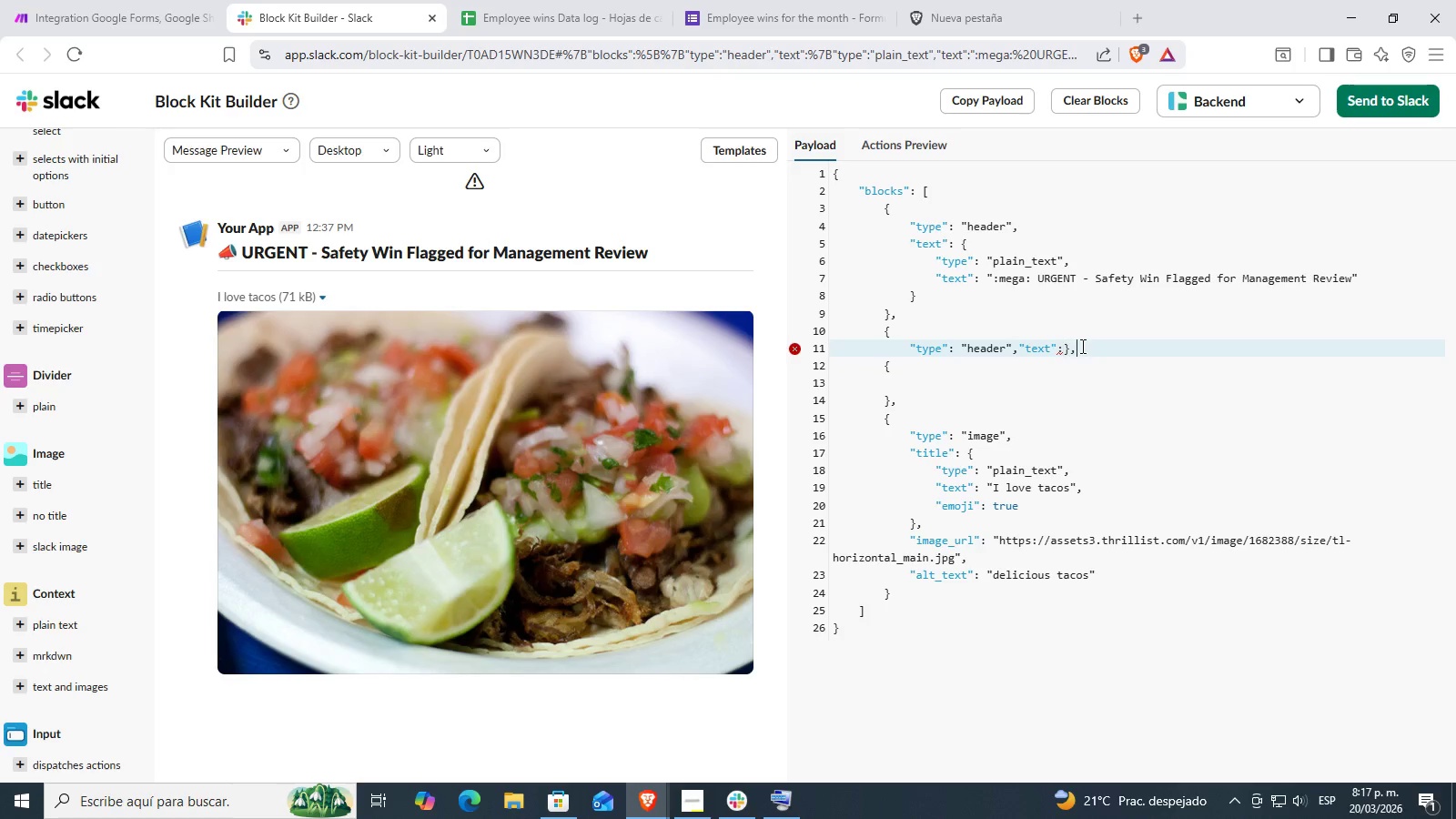 
left_click_drag(start_coordinate=[1081, 346], to_coordinate=[1063, 349])
 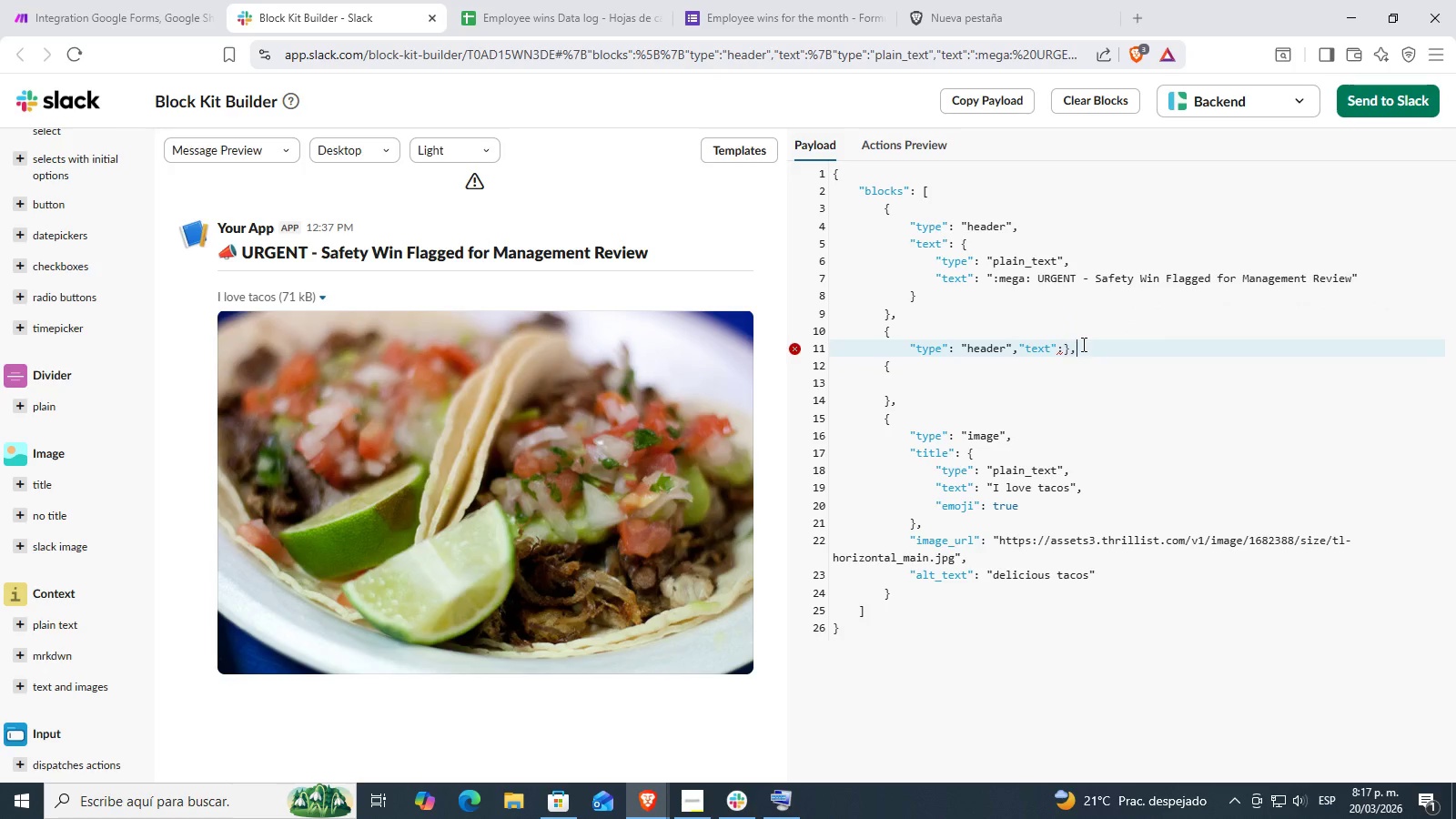 
double_click([1069, 349])
 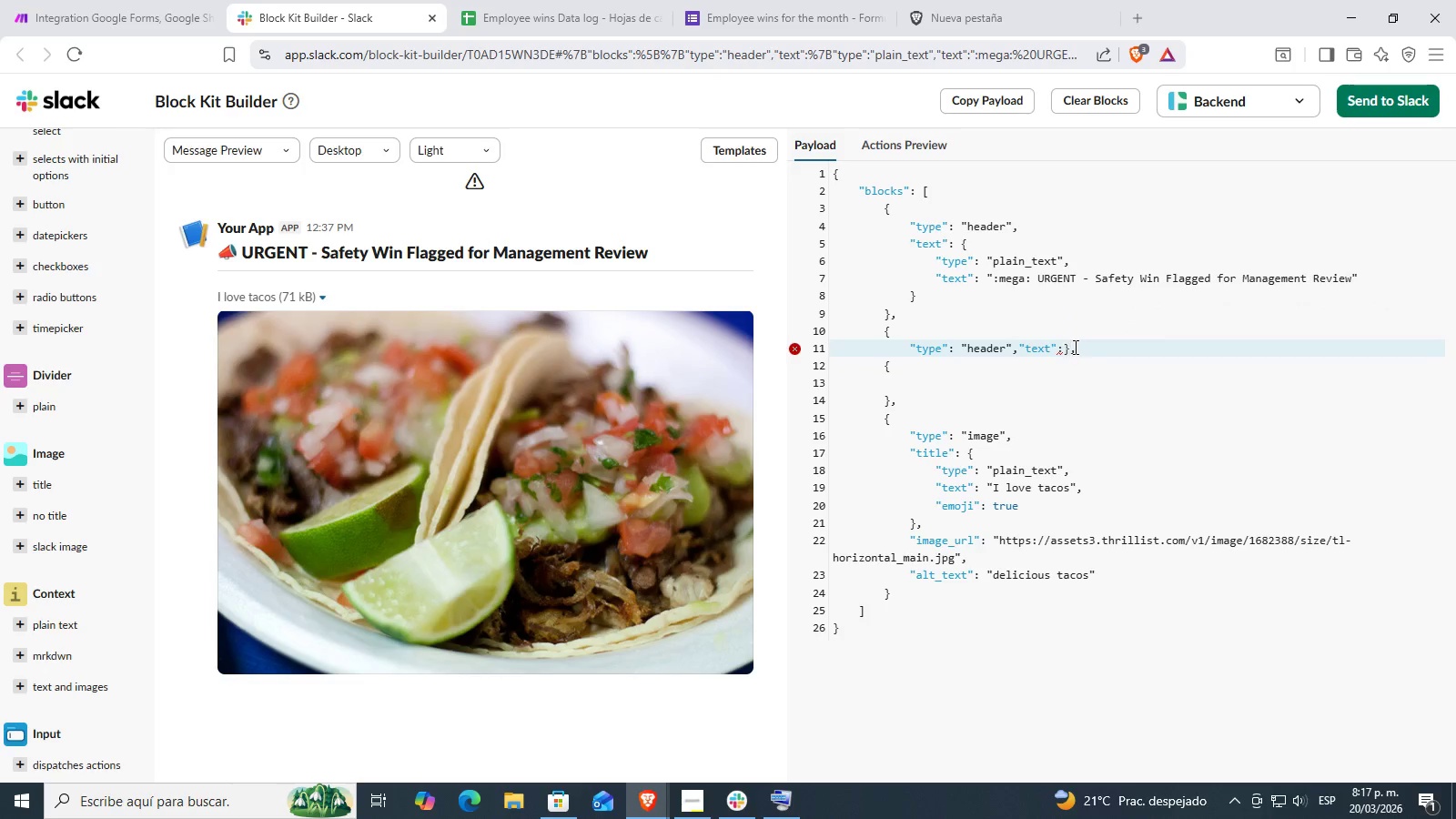 
left_click_drag(start_coordinate=[1074, 347], to_coordinate=[1067, 348])
 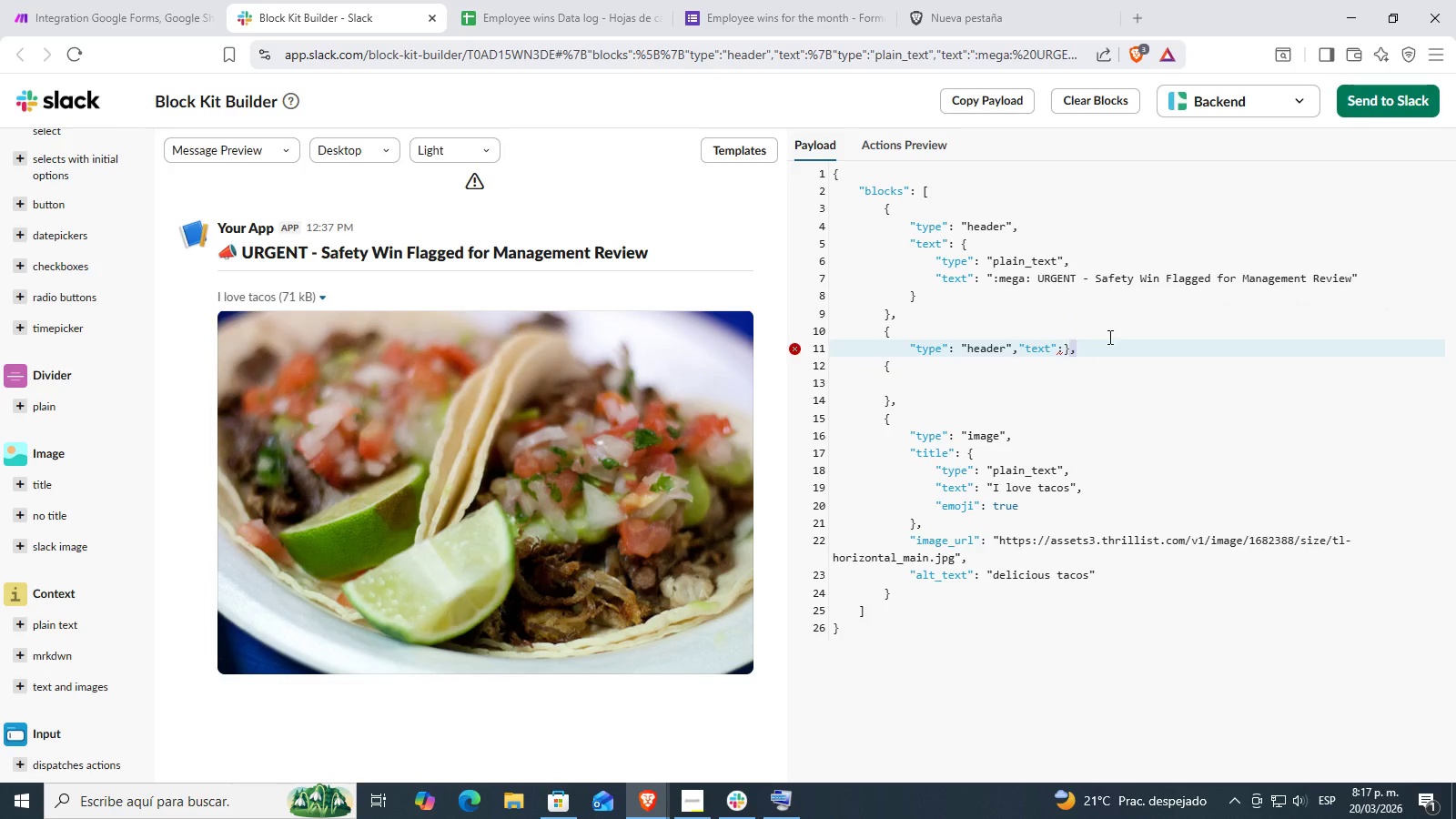 
key(Backspace)
 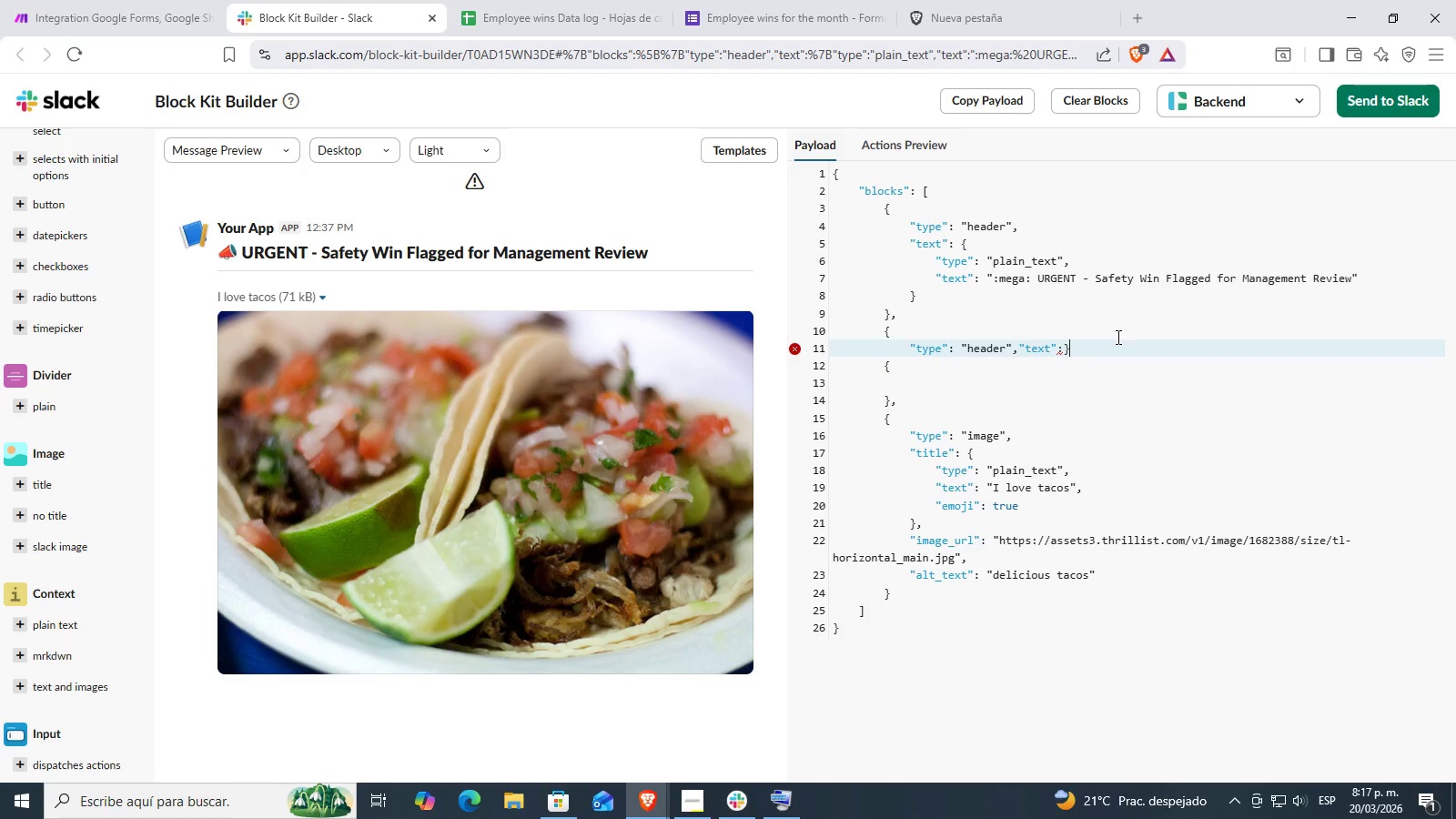 
key(Backspace)
 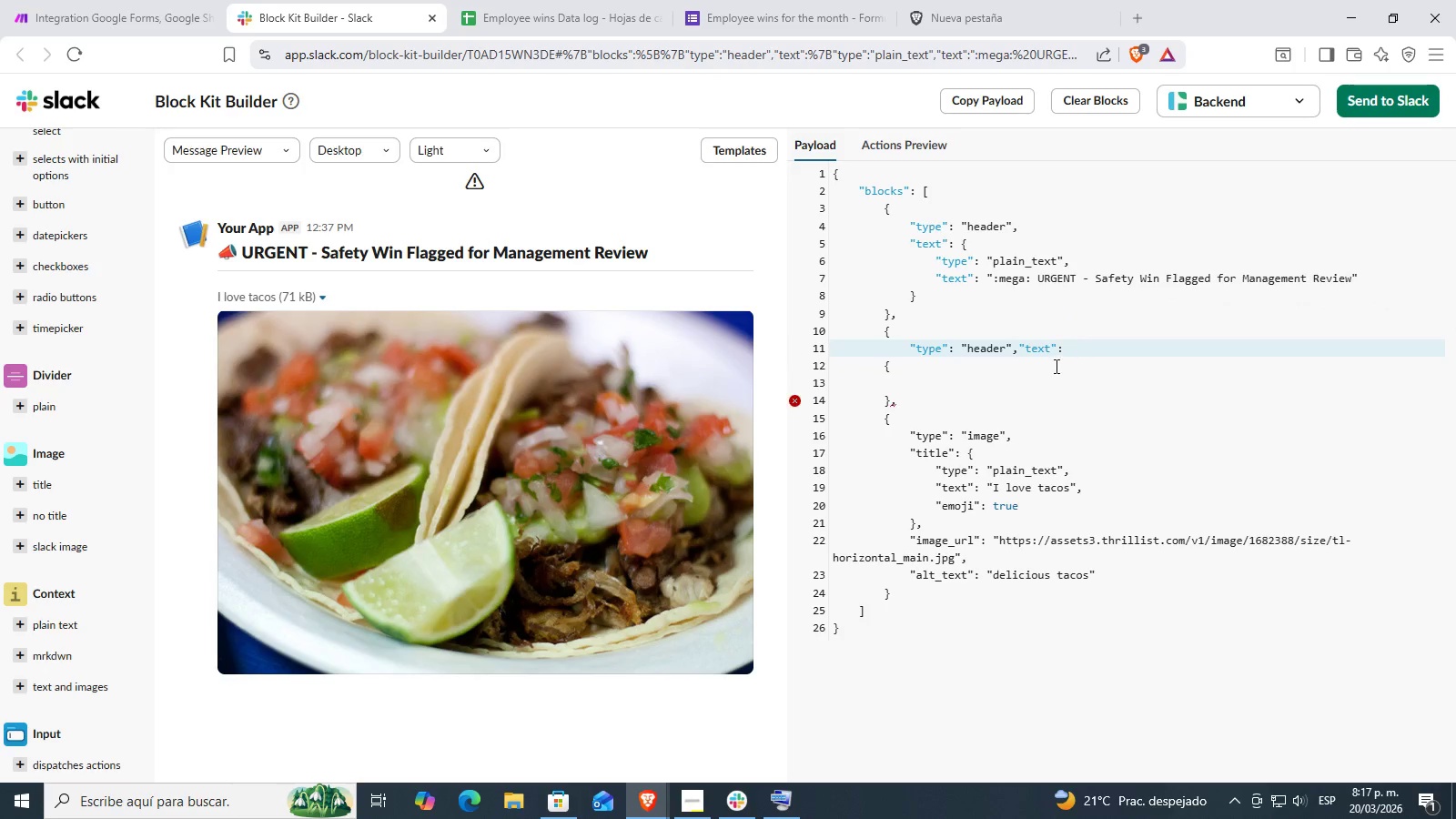 
left_click([1042, 368])
 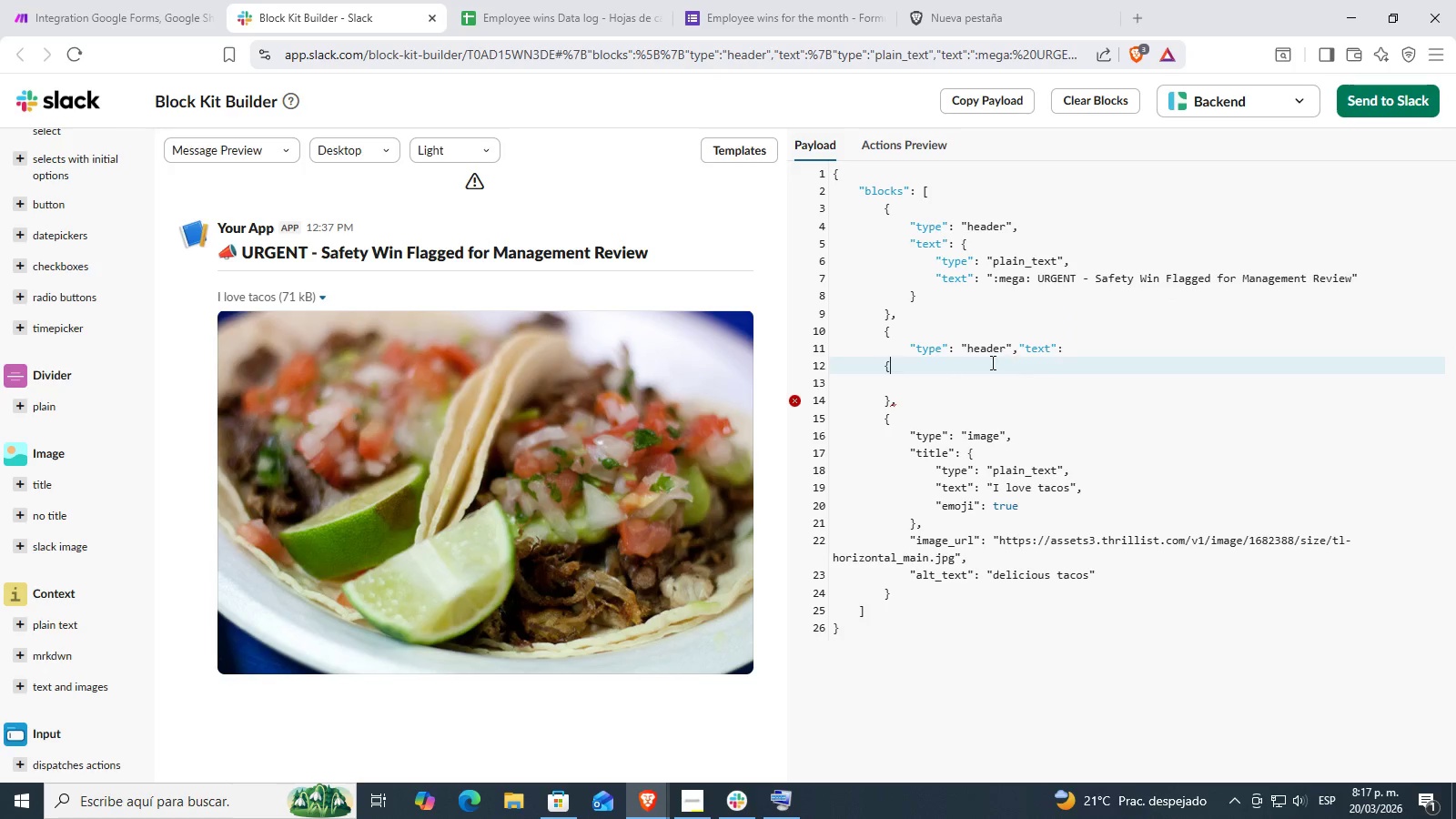 
key(Control+ControlLeft)
 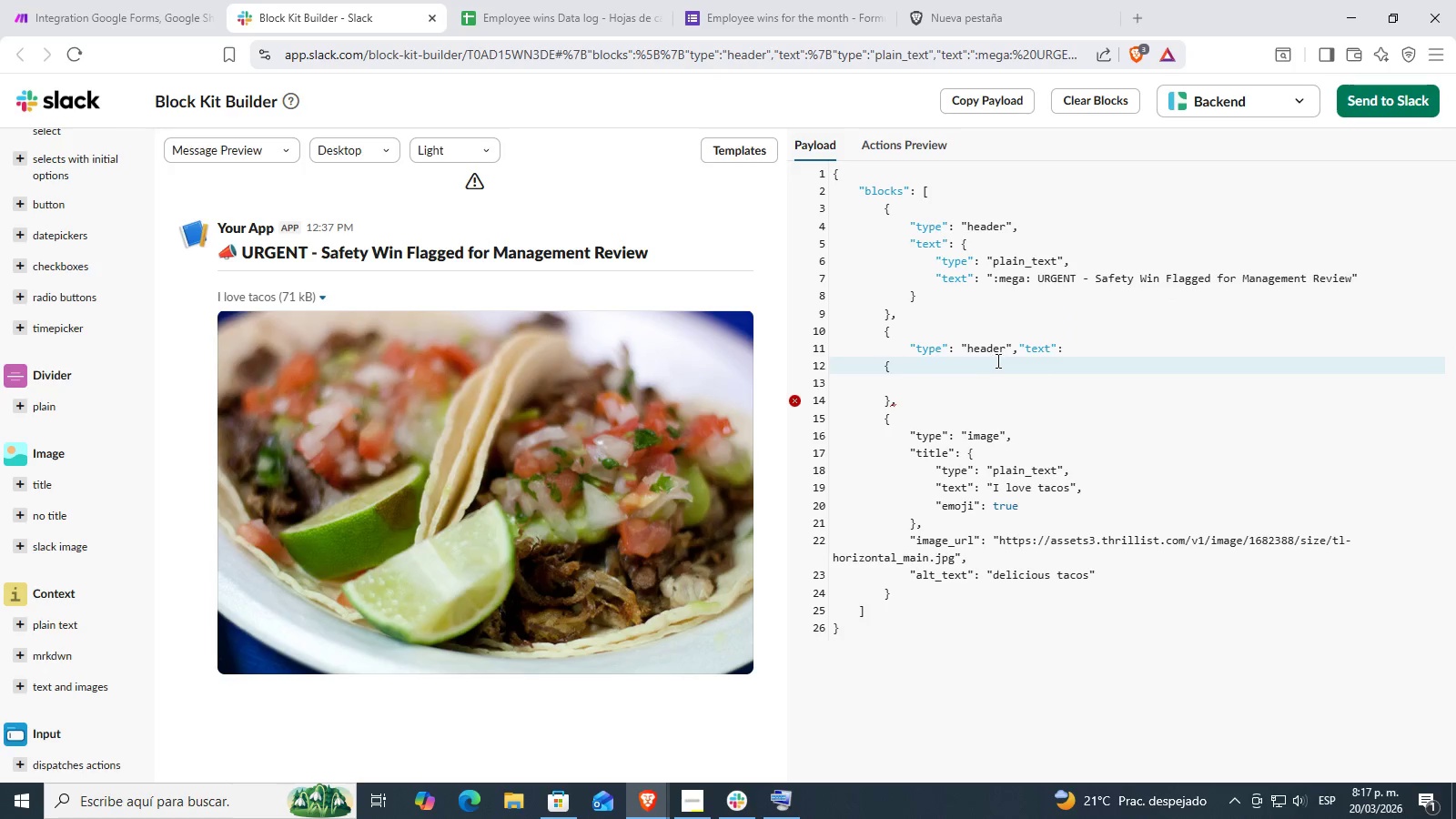 
key(Control+V)
 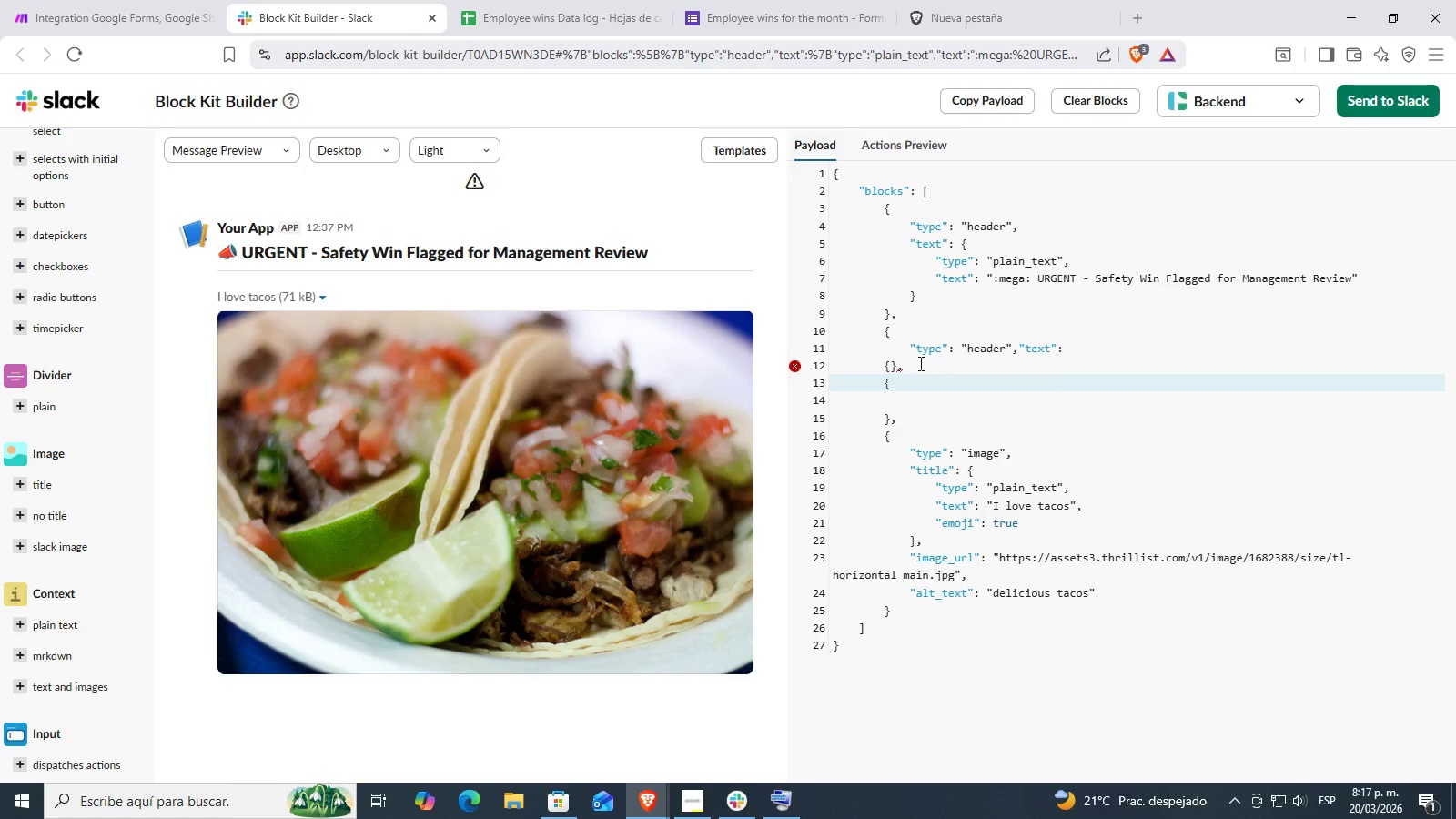 
left_click([907, 369])
 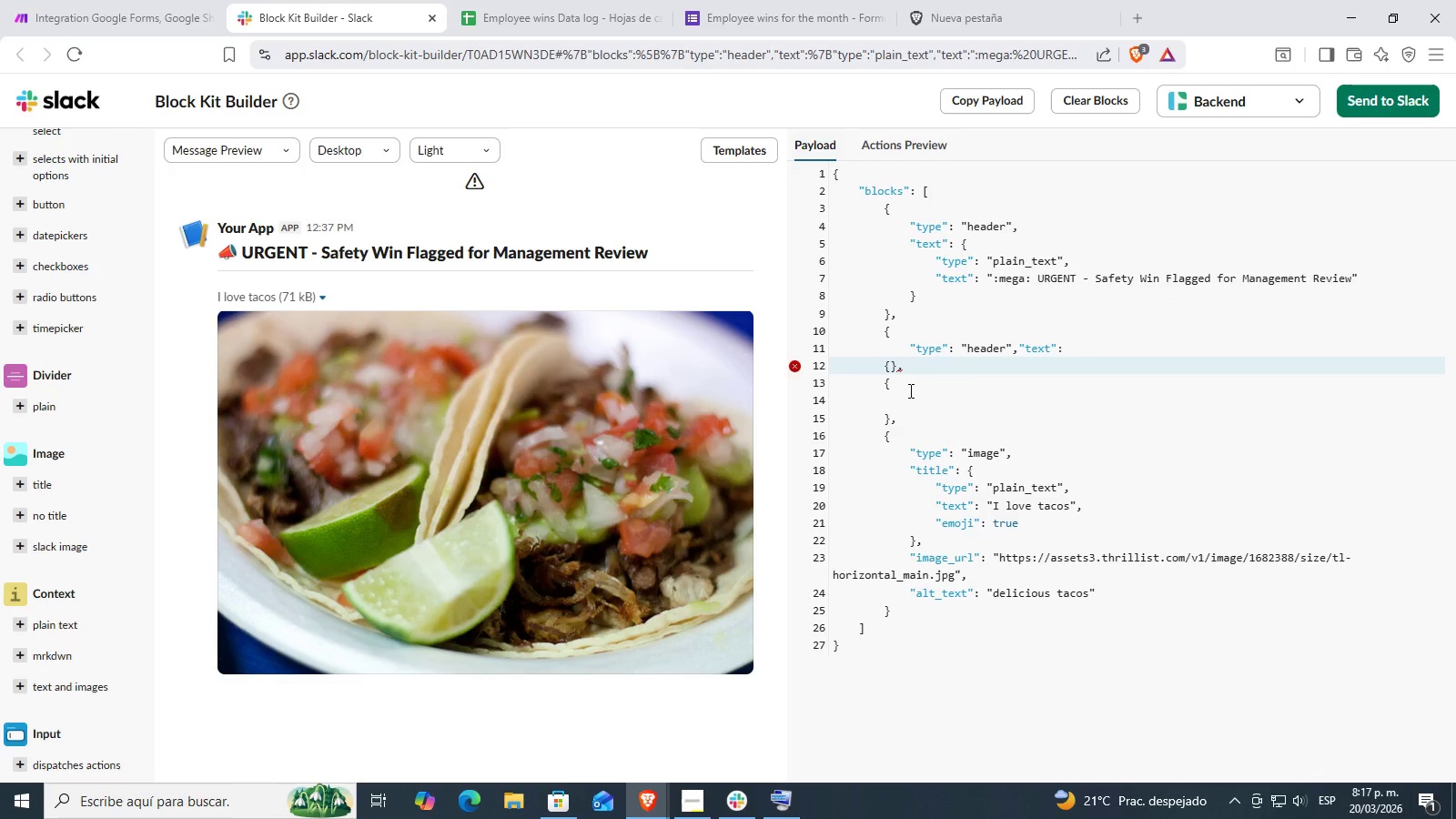 
left_click([904, 389])
 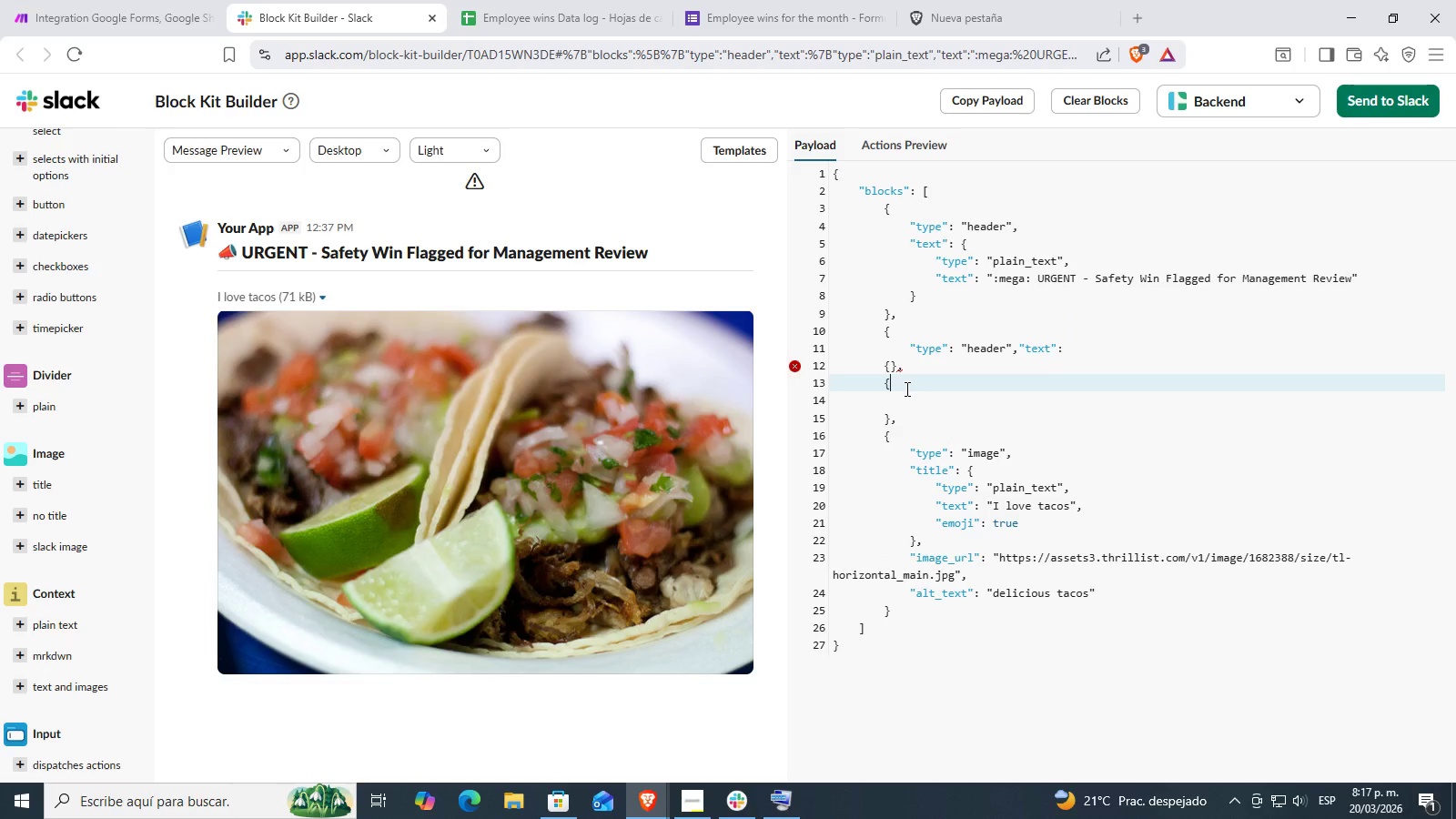 
key(Backspace)
 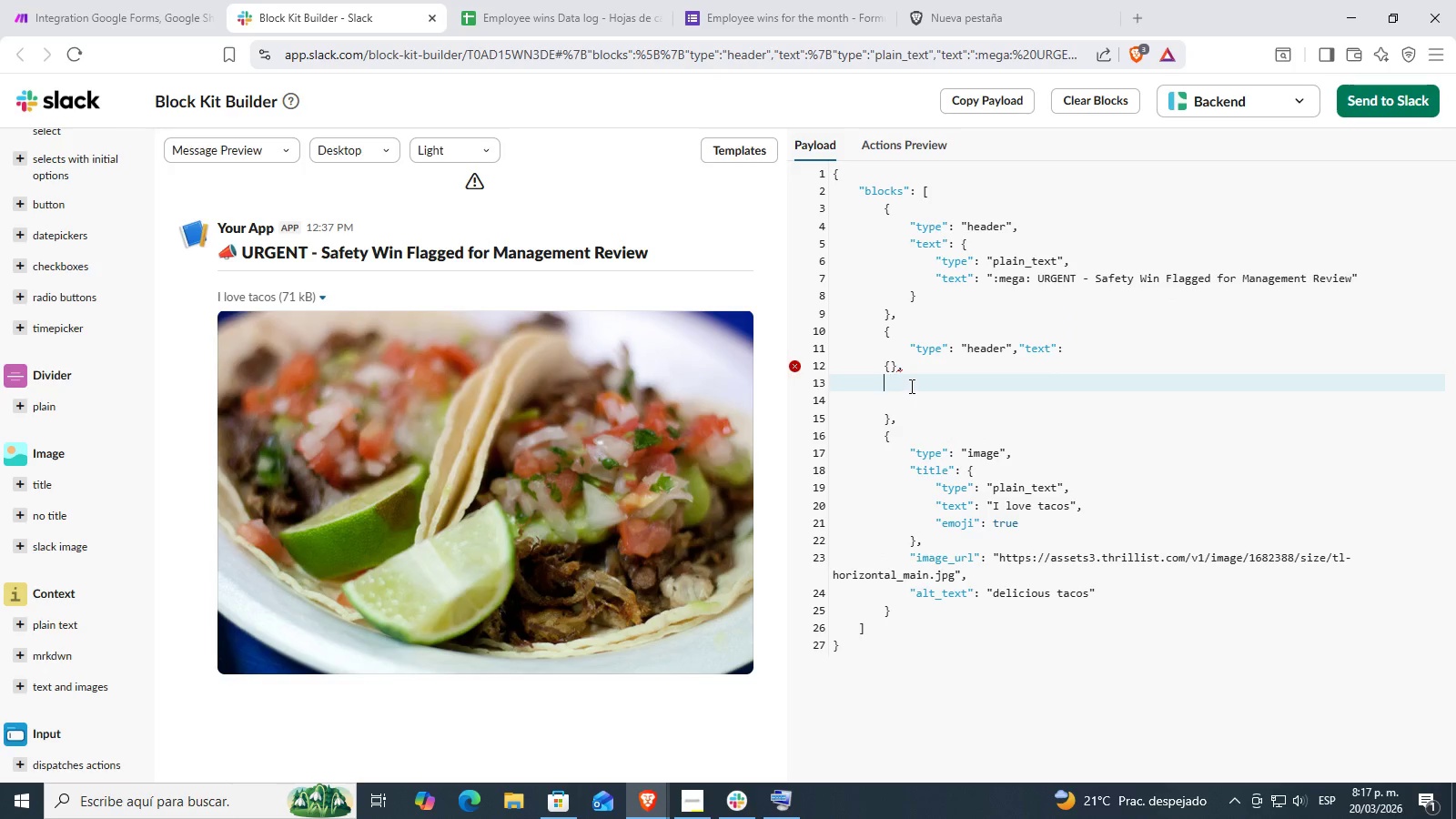 
key(Backspace)
 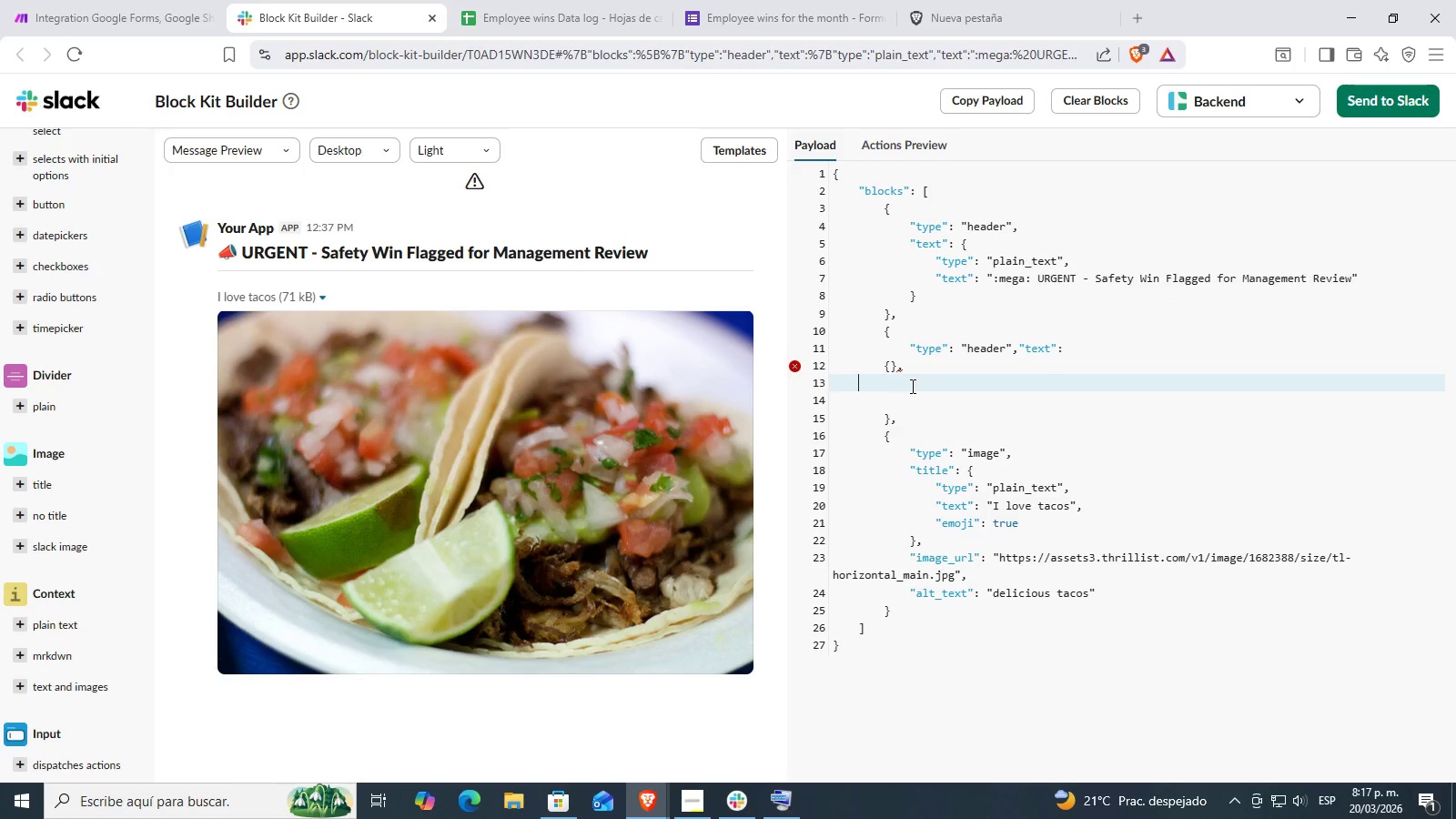 
key(Backspace)
 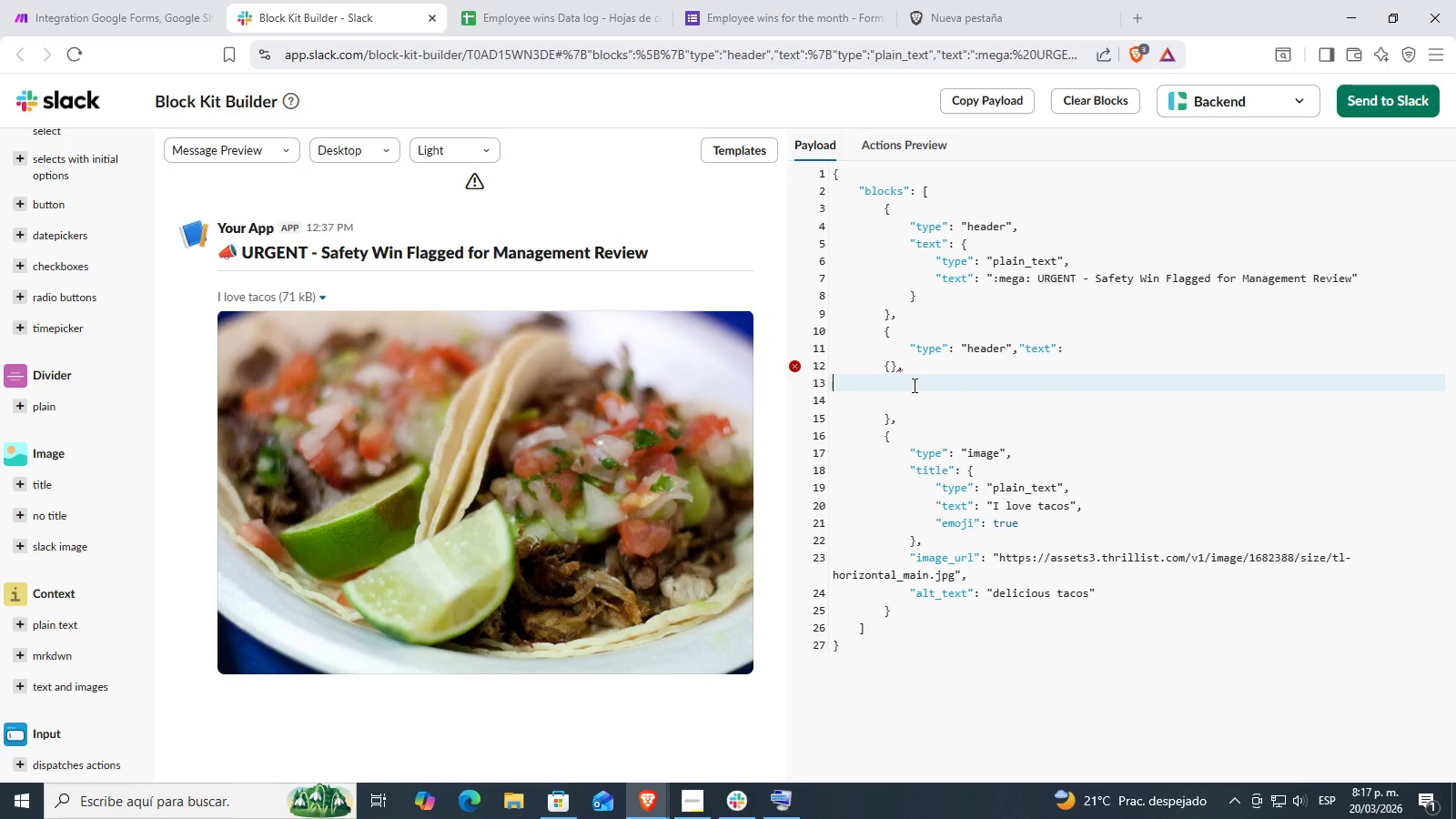 
key(Backspace)
 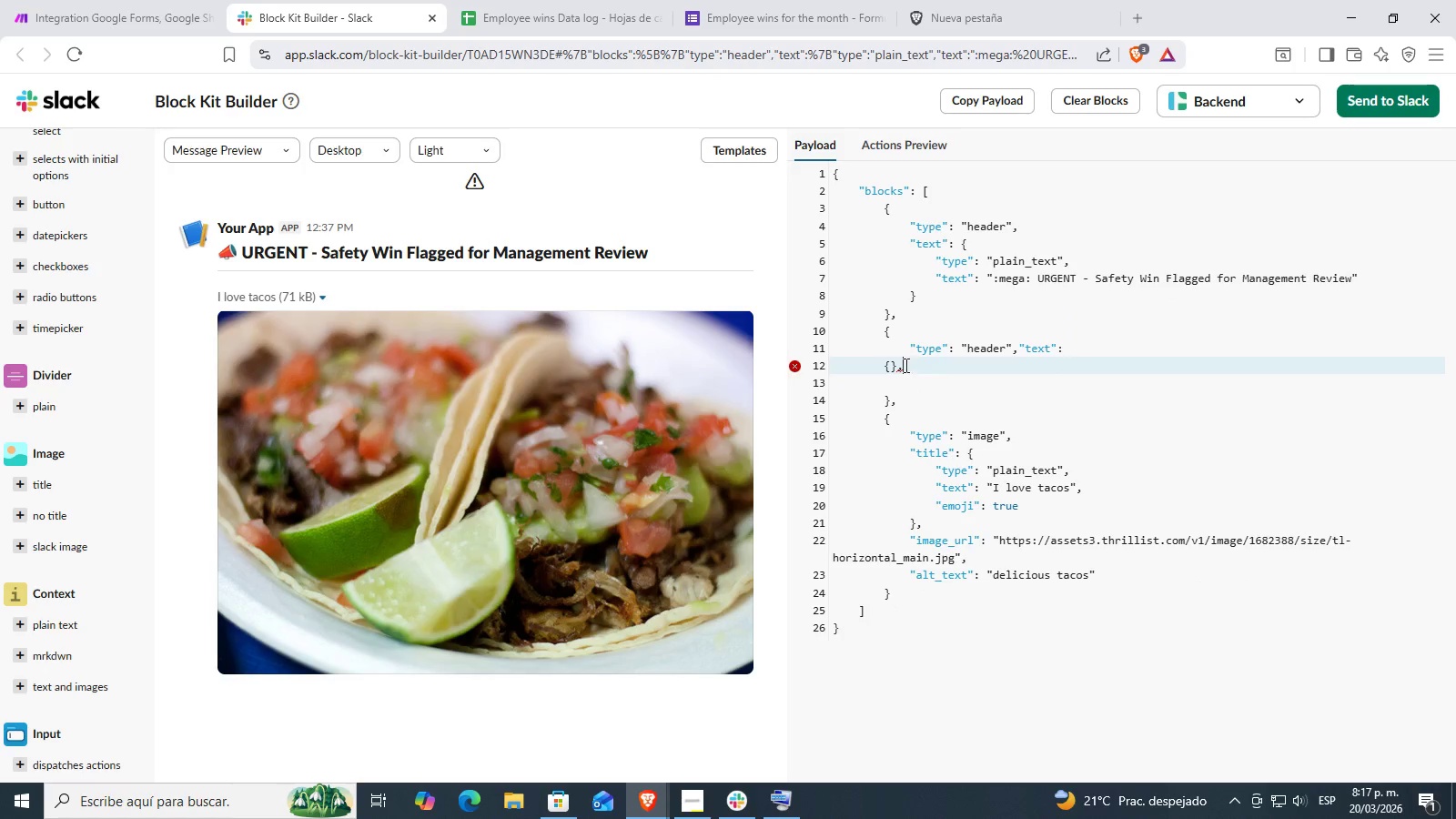 
key(Backspace)
 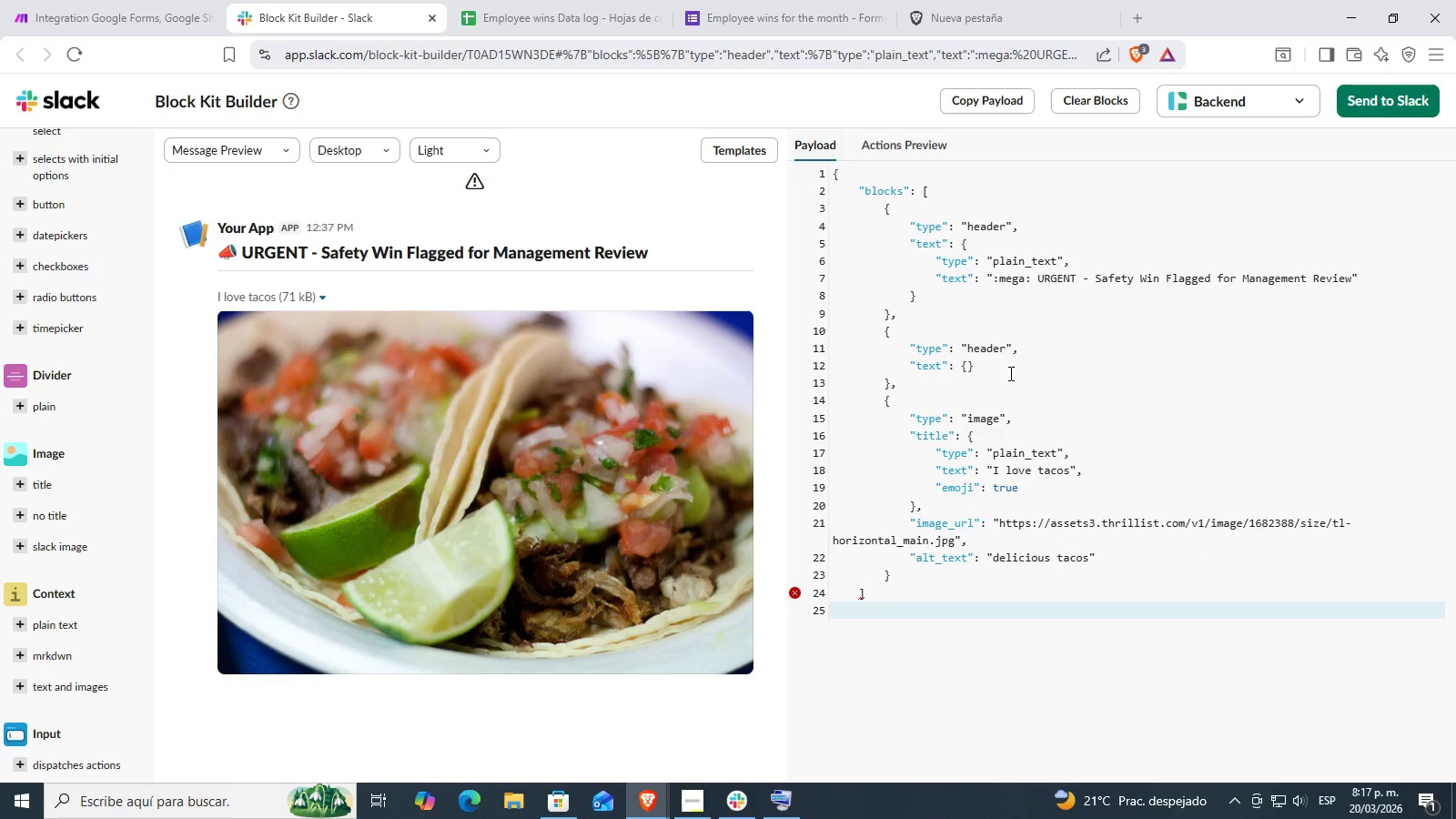 
left_click([973, 364])
 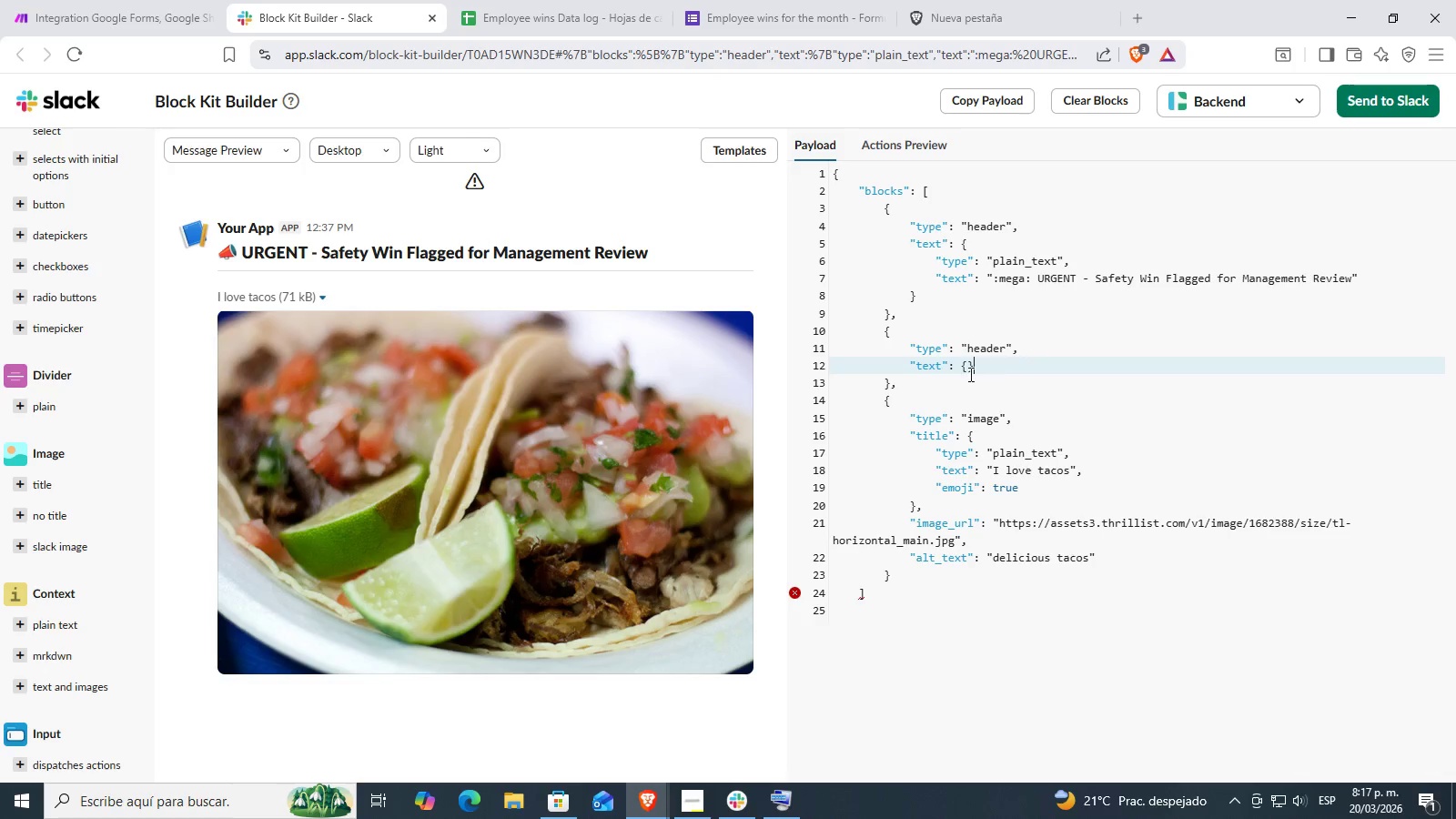 
left_click([926, 389])
 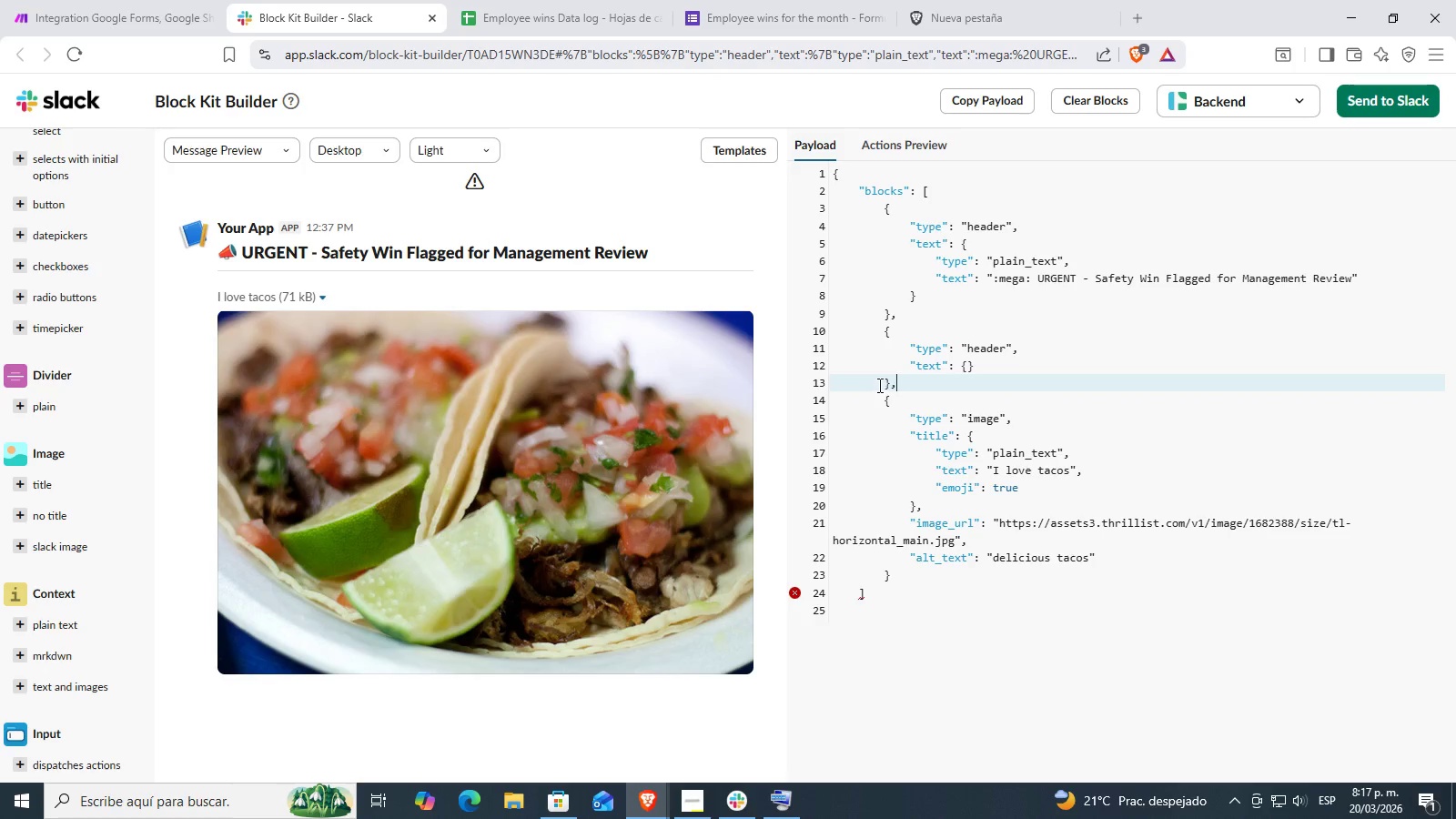 
left_click_drag(start_coordinate=[888, 380], to_coordinate=[1118, 553])
 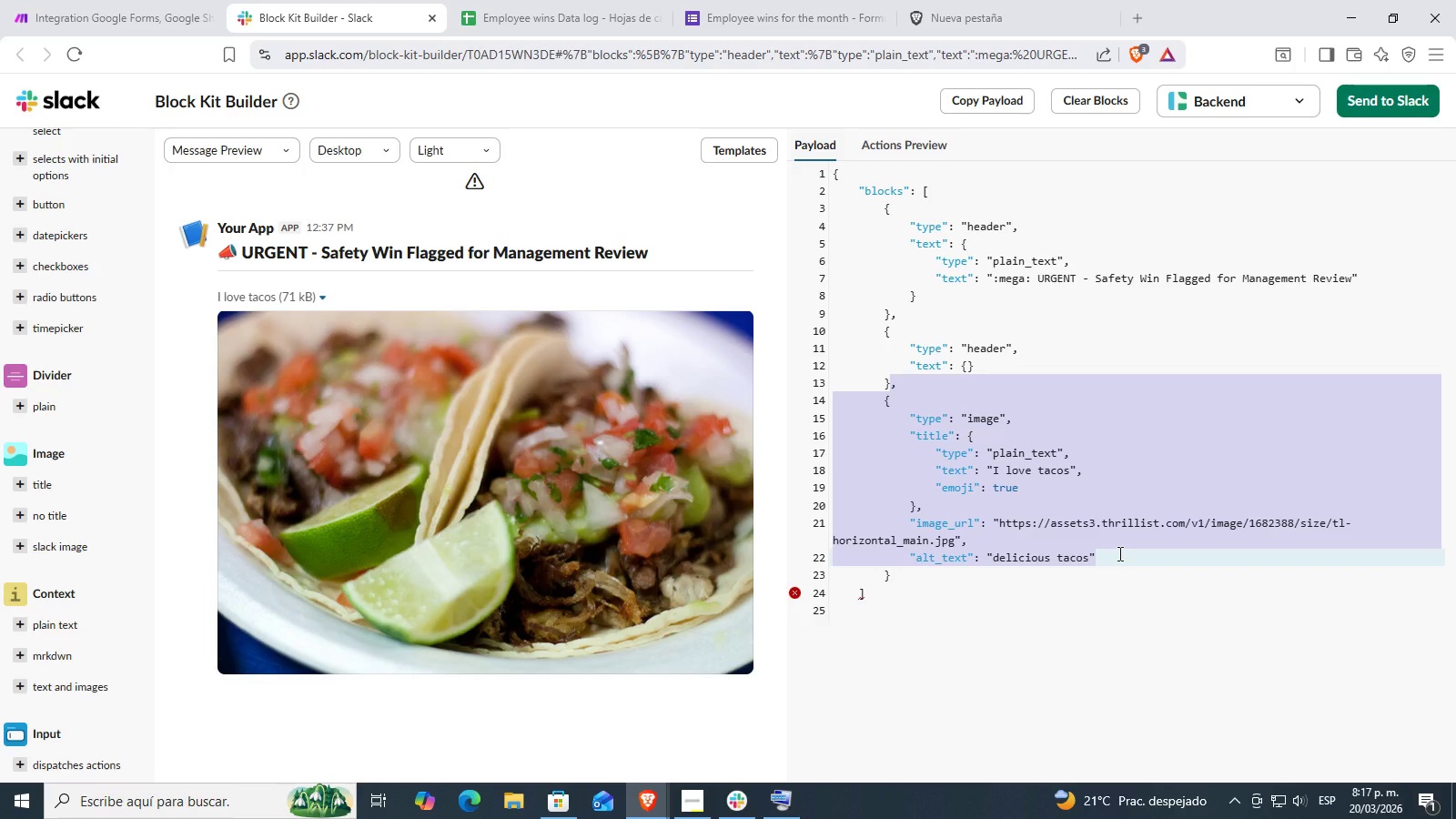 
key(Backspace)
 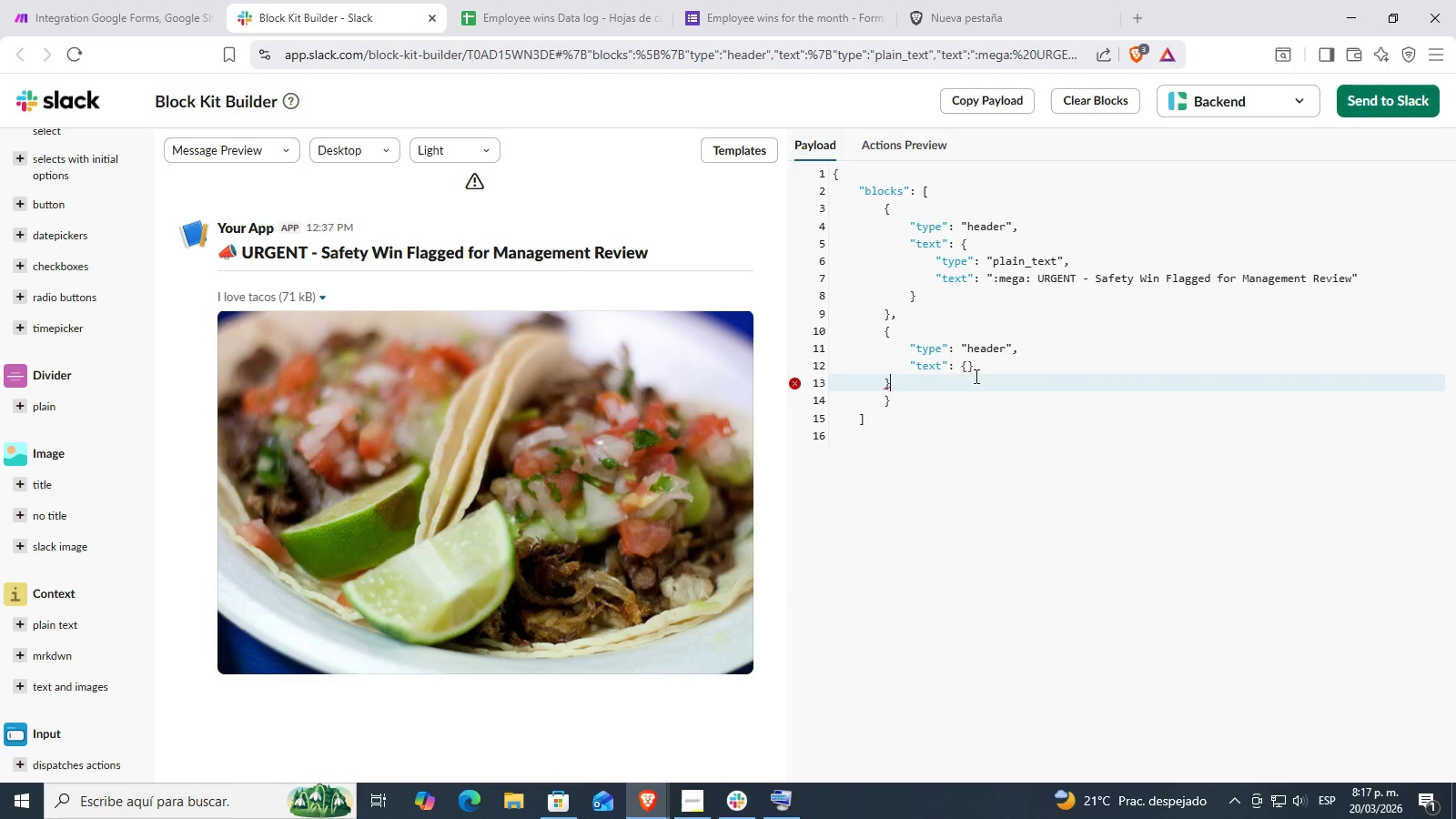 
double_click([998, 365])
 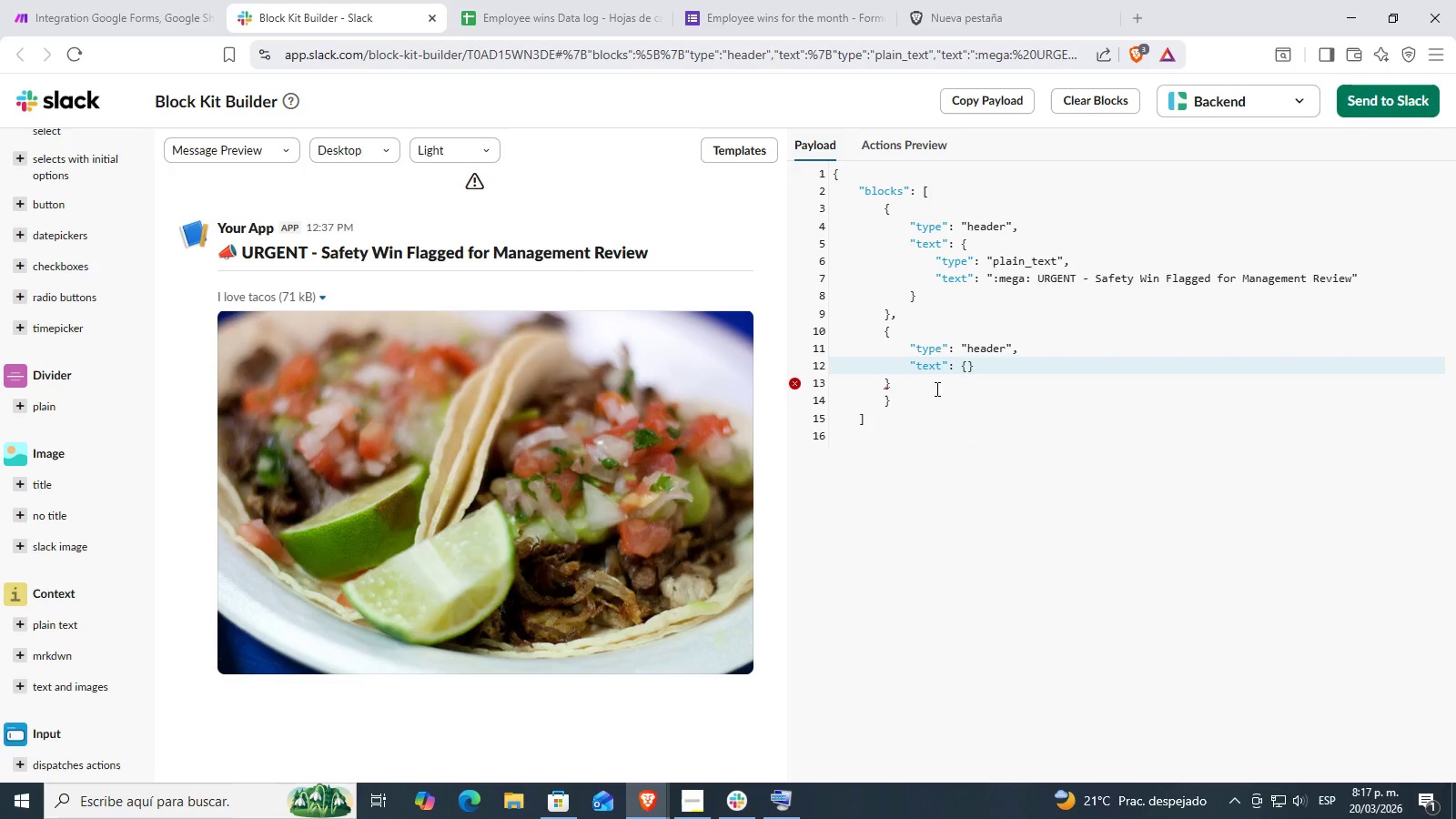 
left_click([924, 389])
 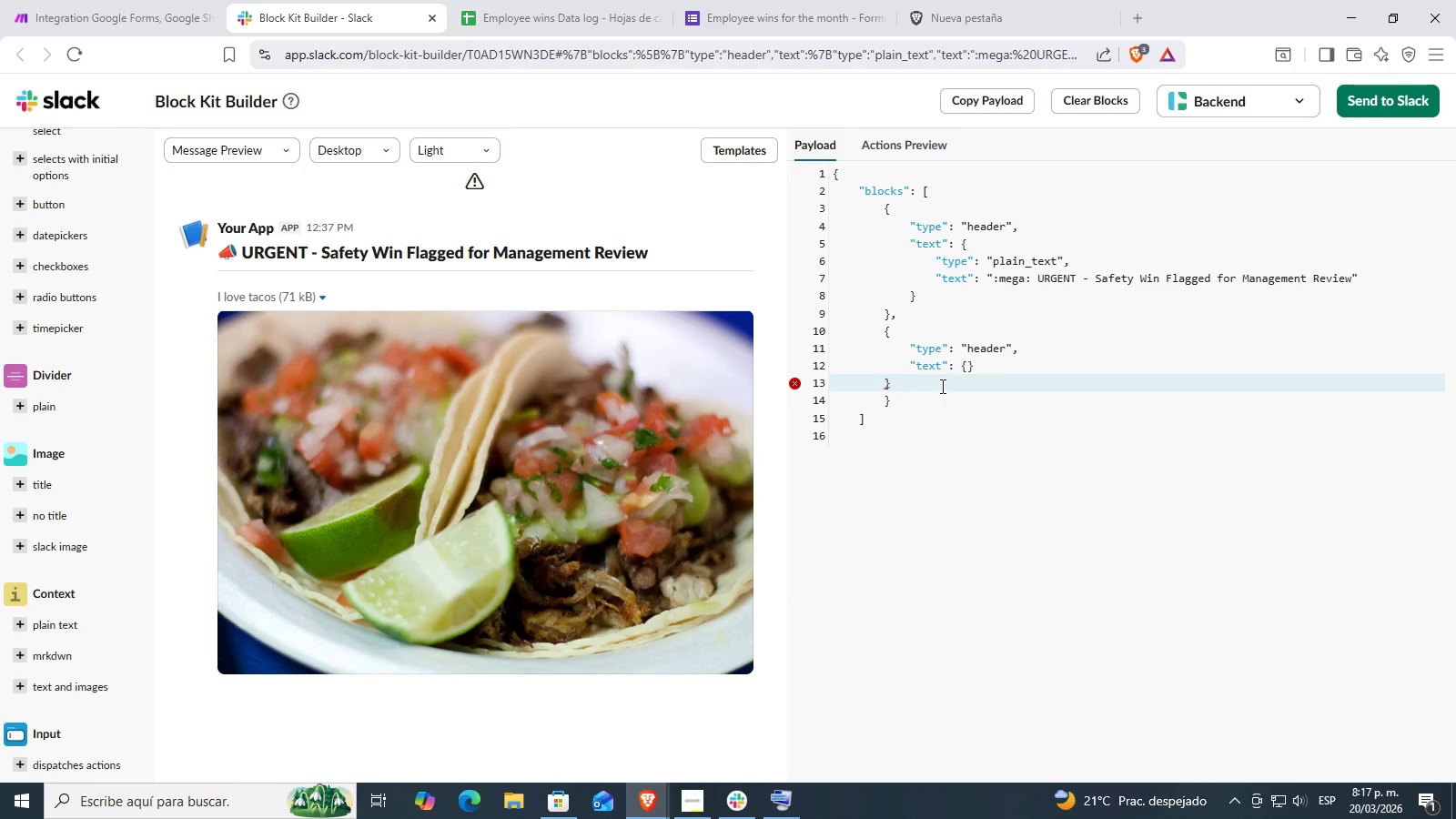 
key(Backspace)
 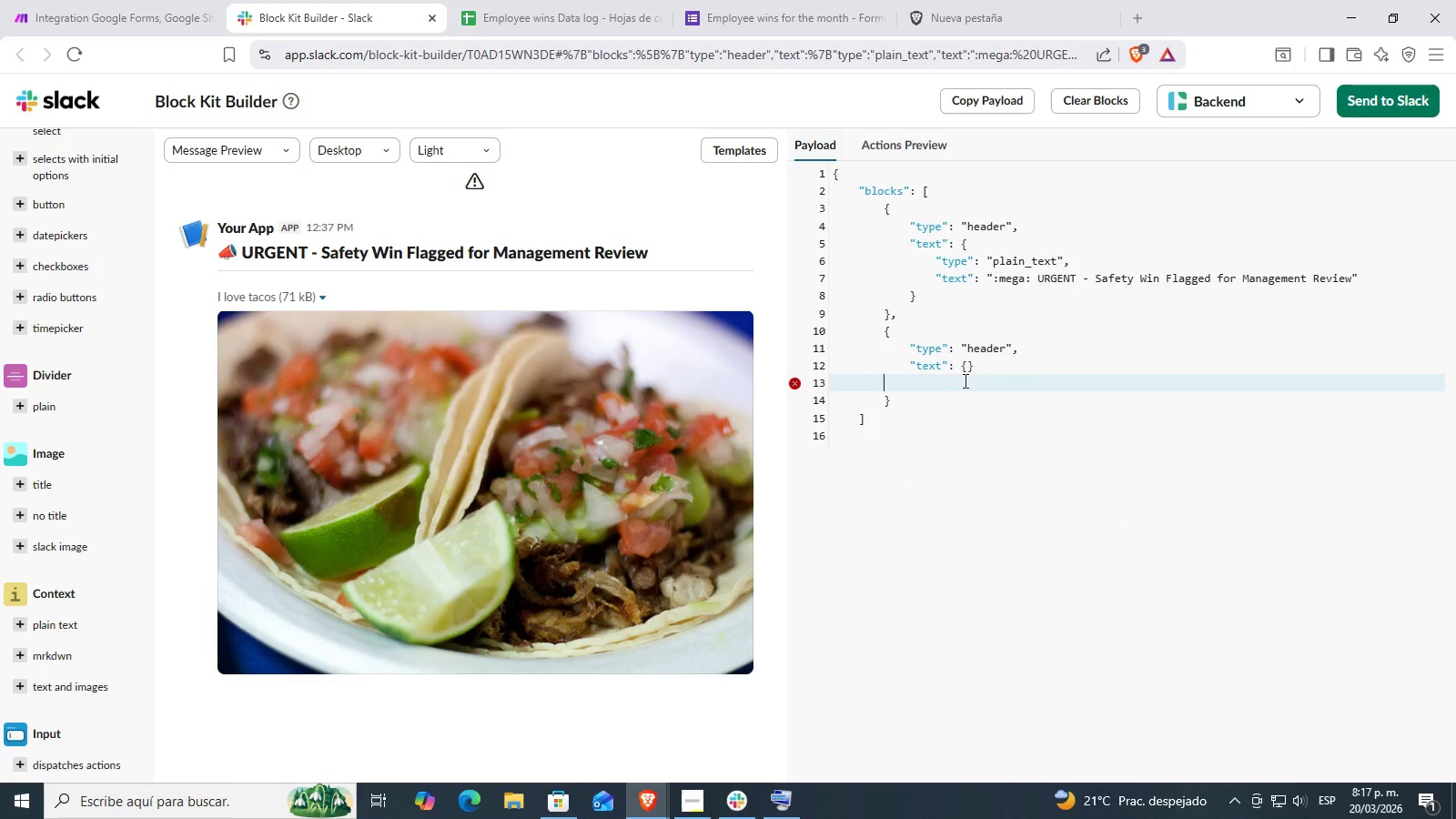 
key(Backspace)
 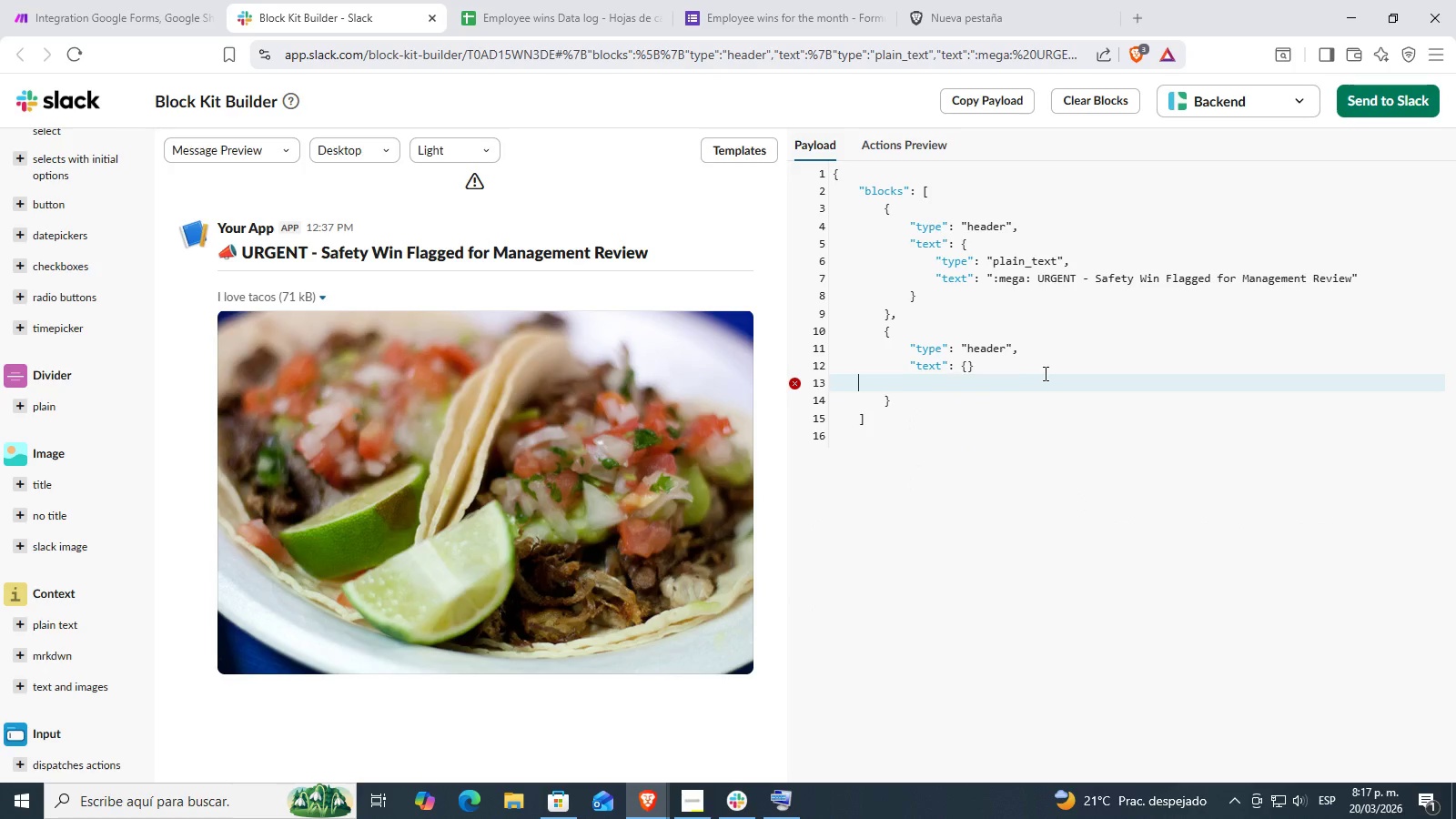 
key(Backspace)
 